 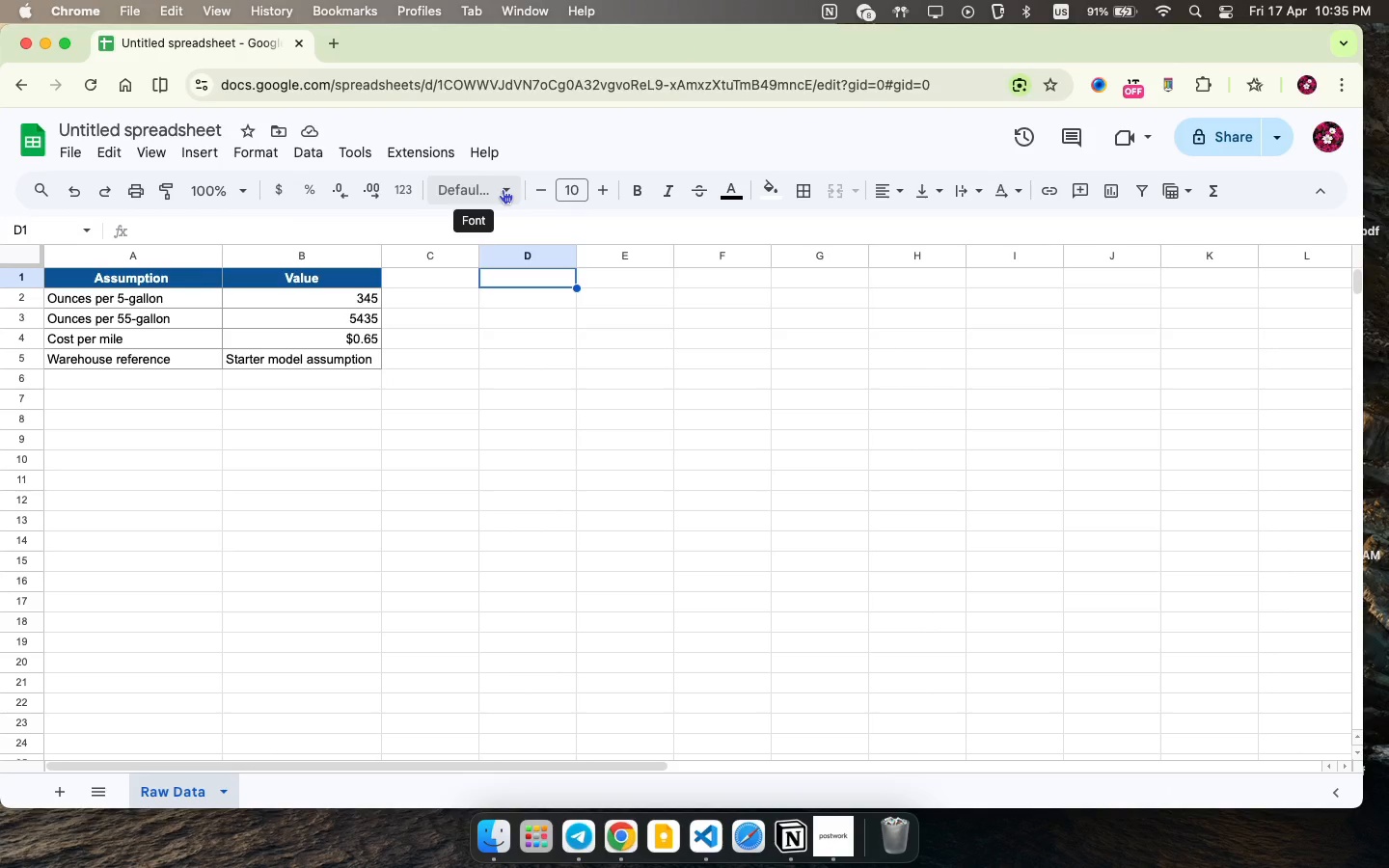 
type(Zip Code )
 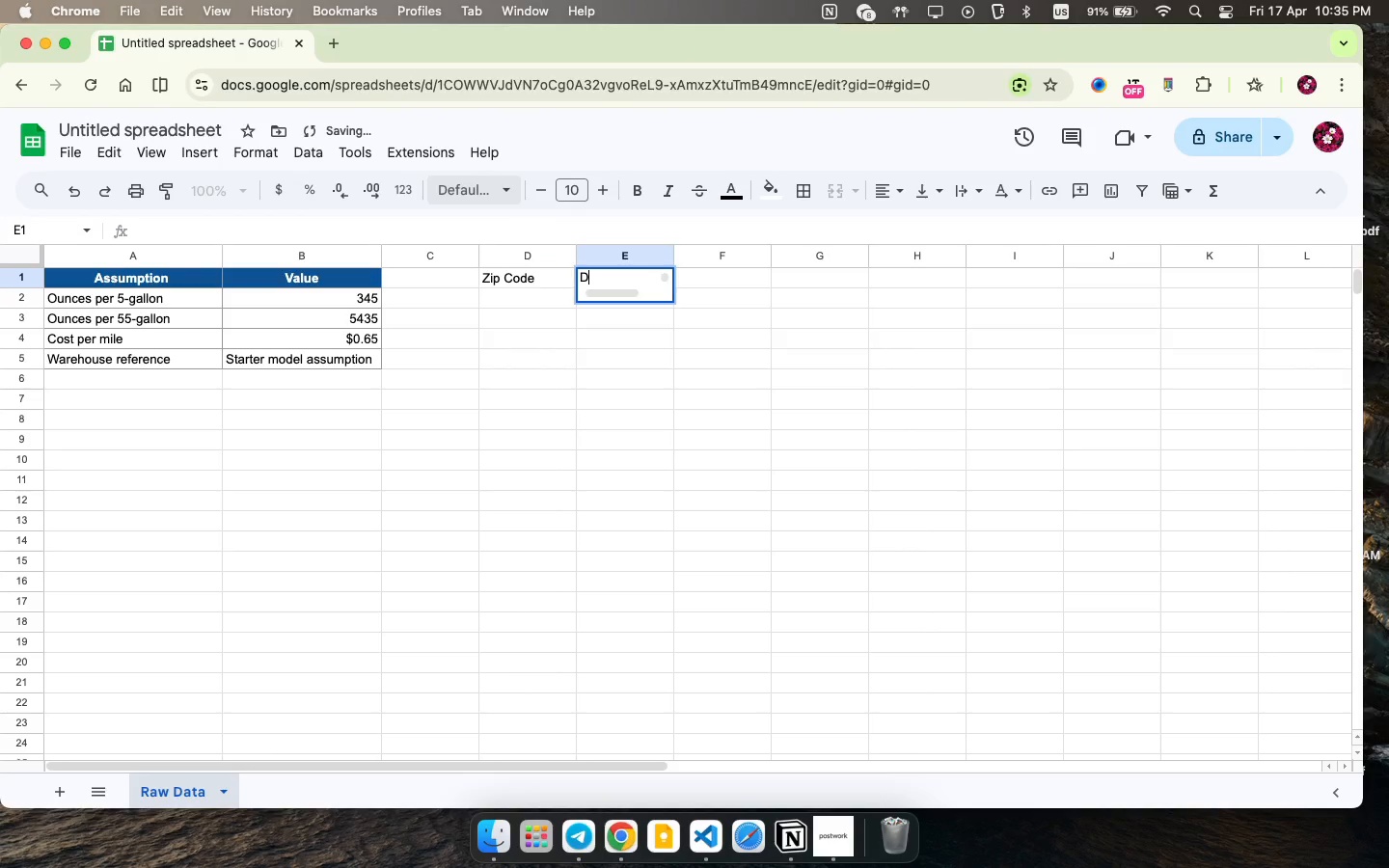 
key(ArrowRight)
 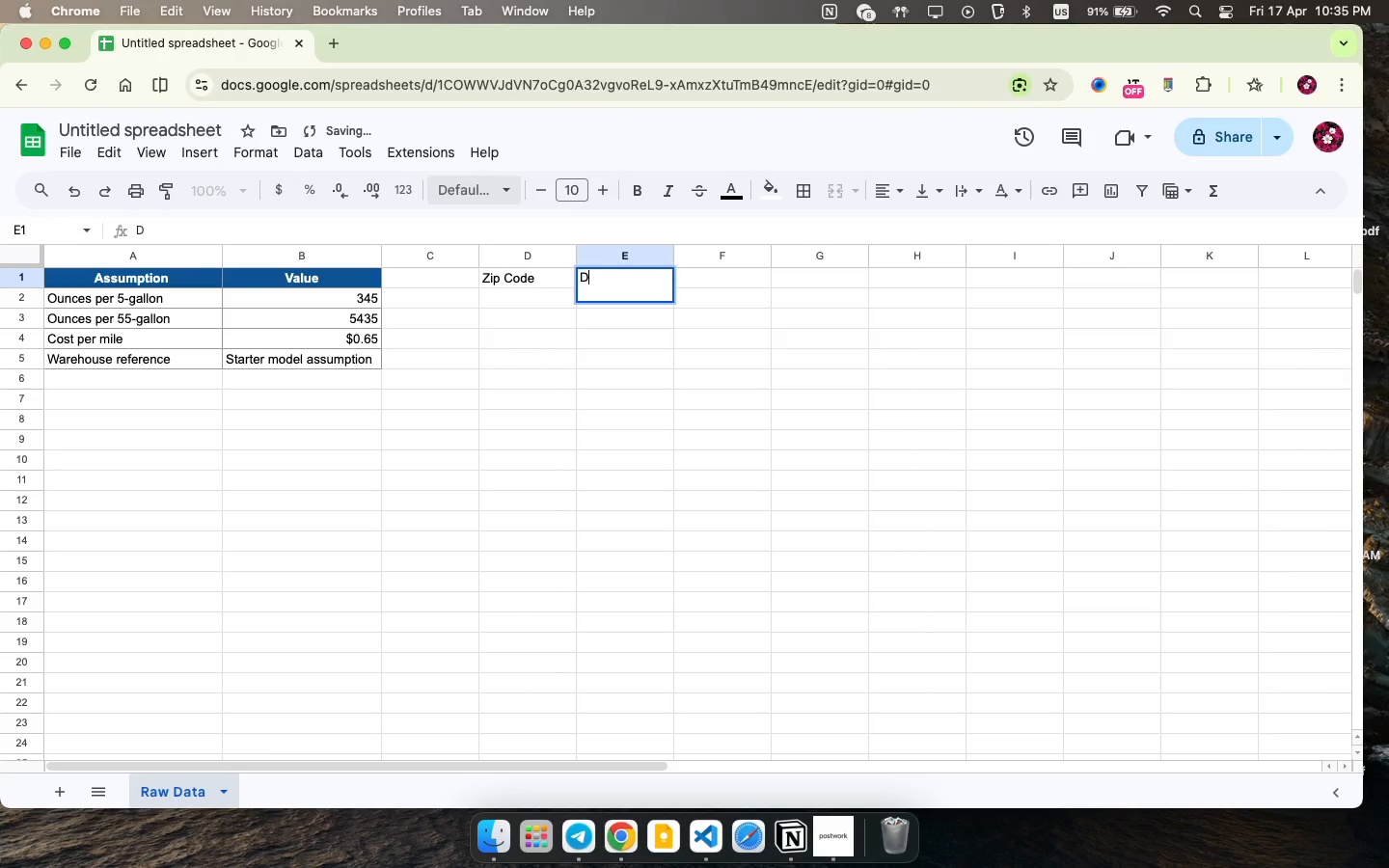 
type(Distance Miles )
 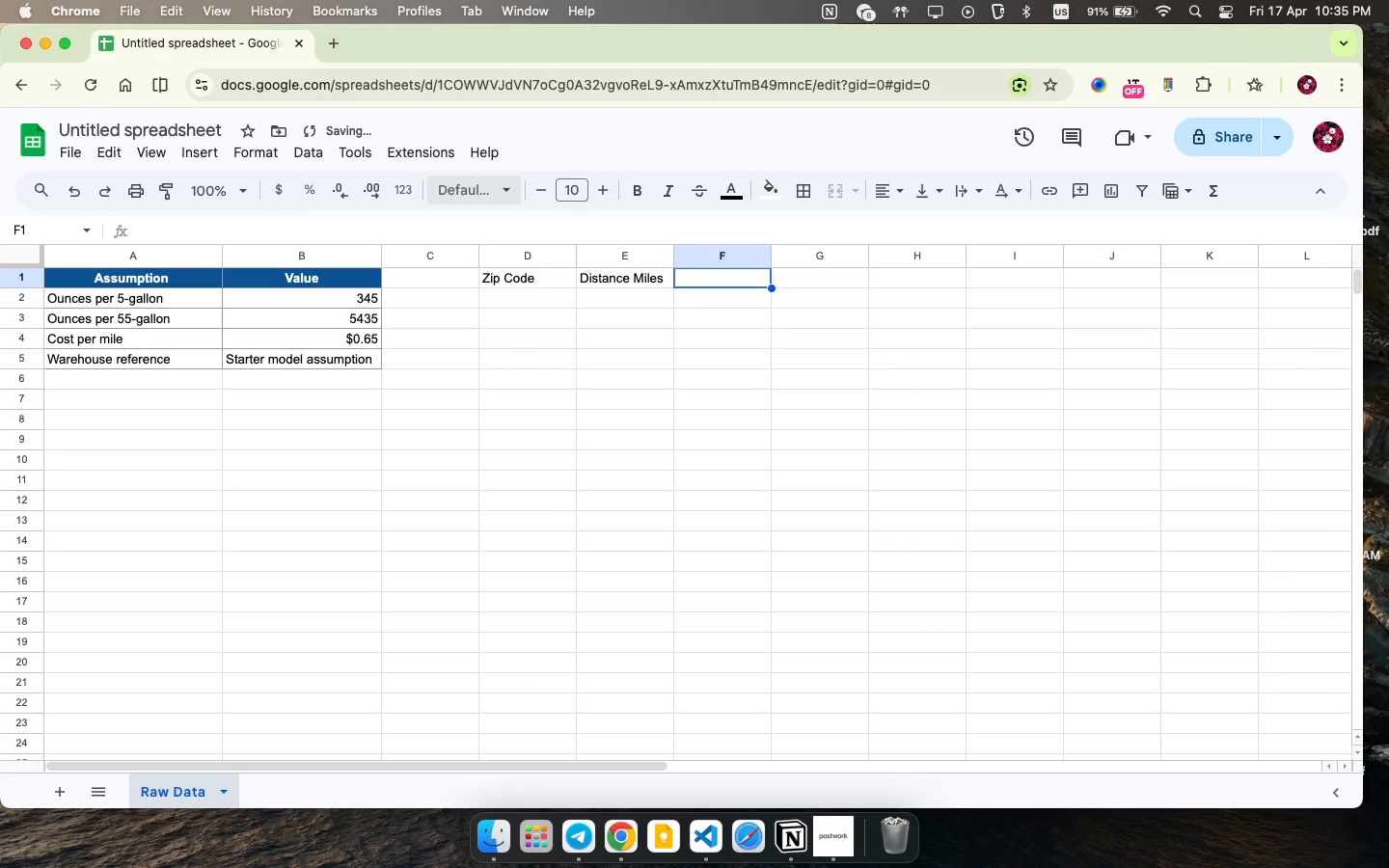 
key(ArrowRight)
 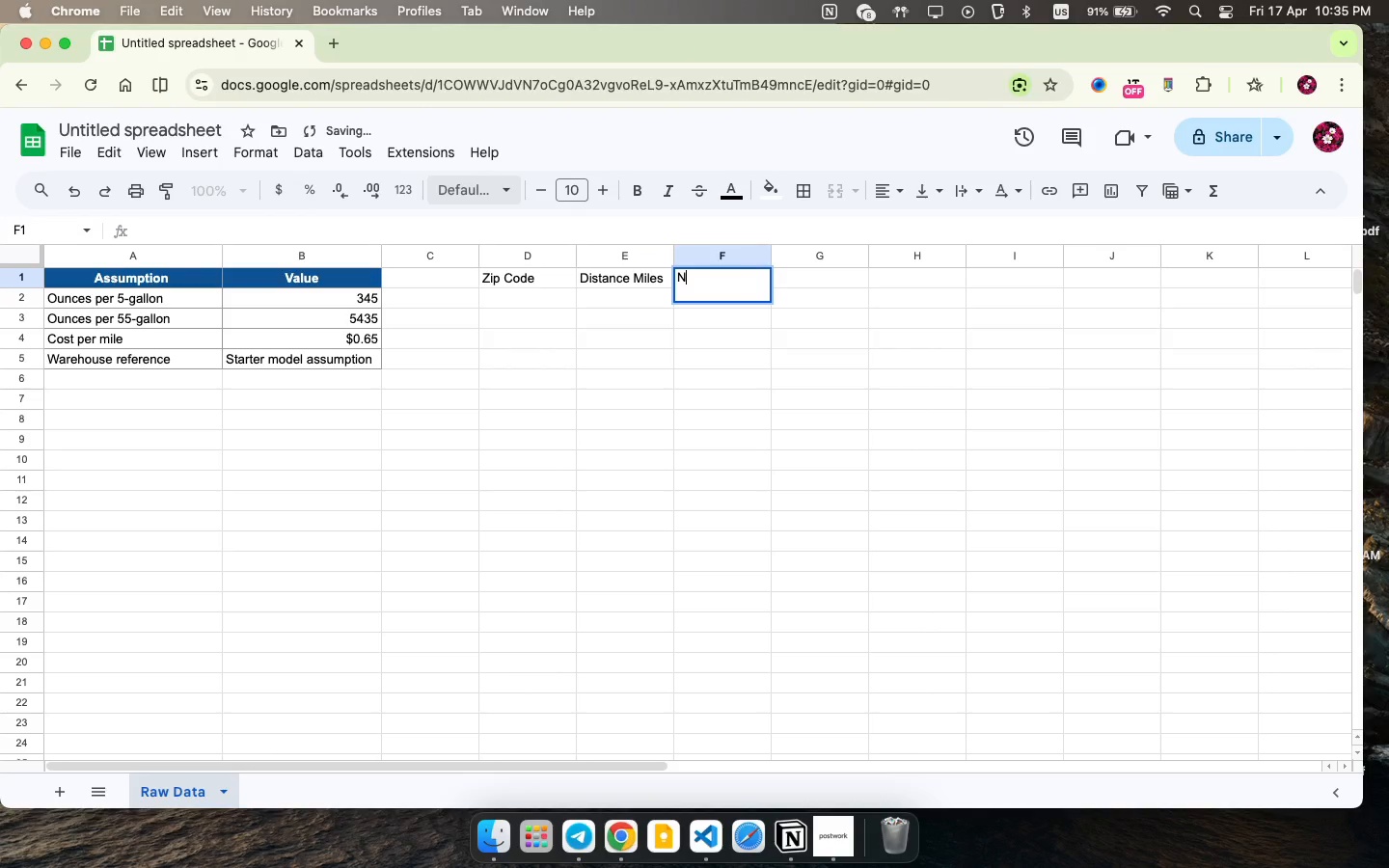 
type(Notes )
 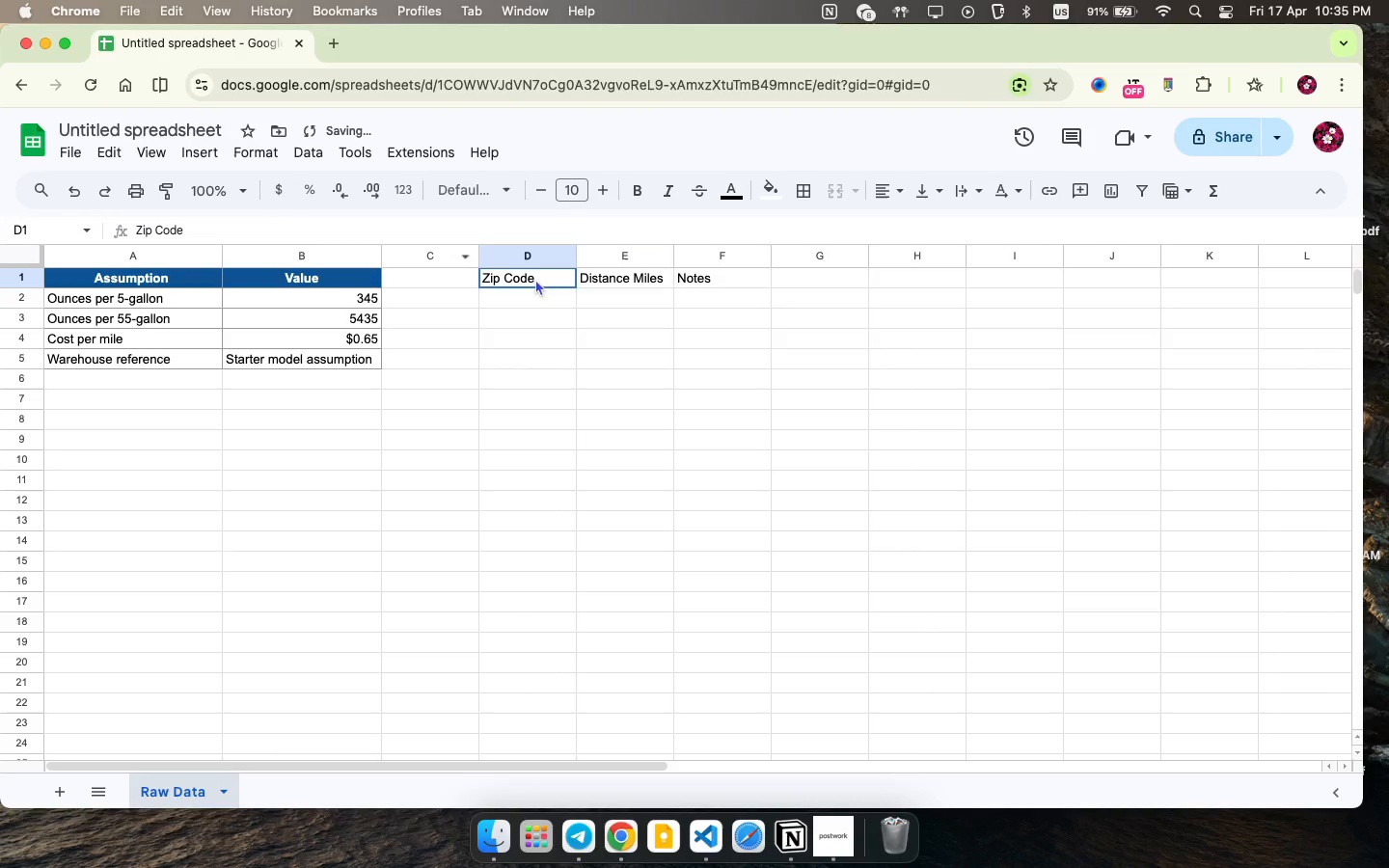 
left_click_drag(start_coordinate=[533, 281], to_coordinate=[690, 275])
 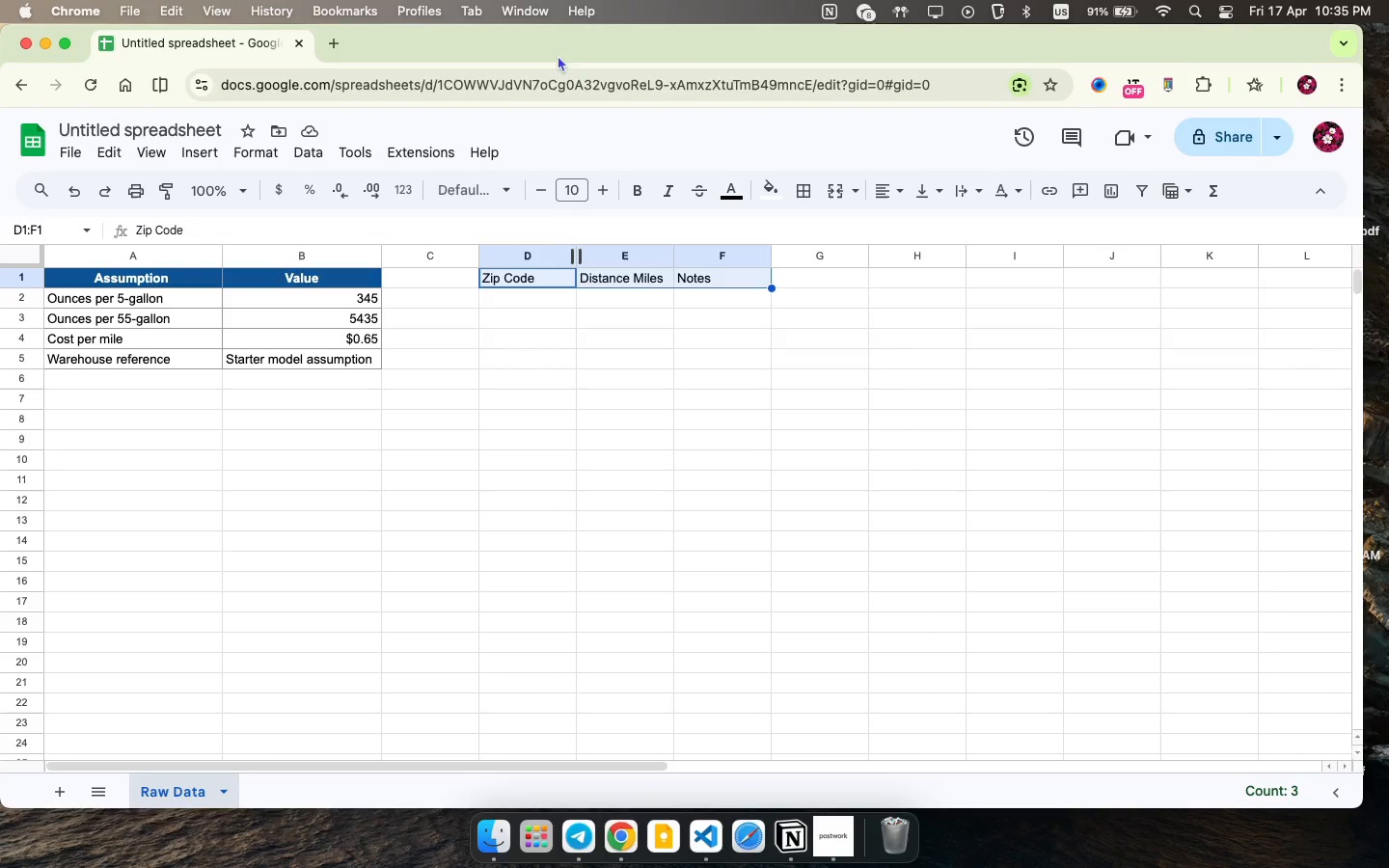 
wait(11.38)
 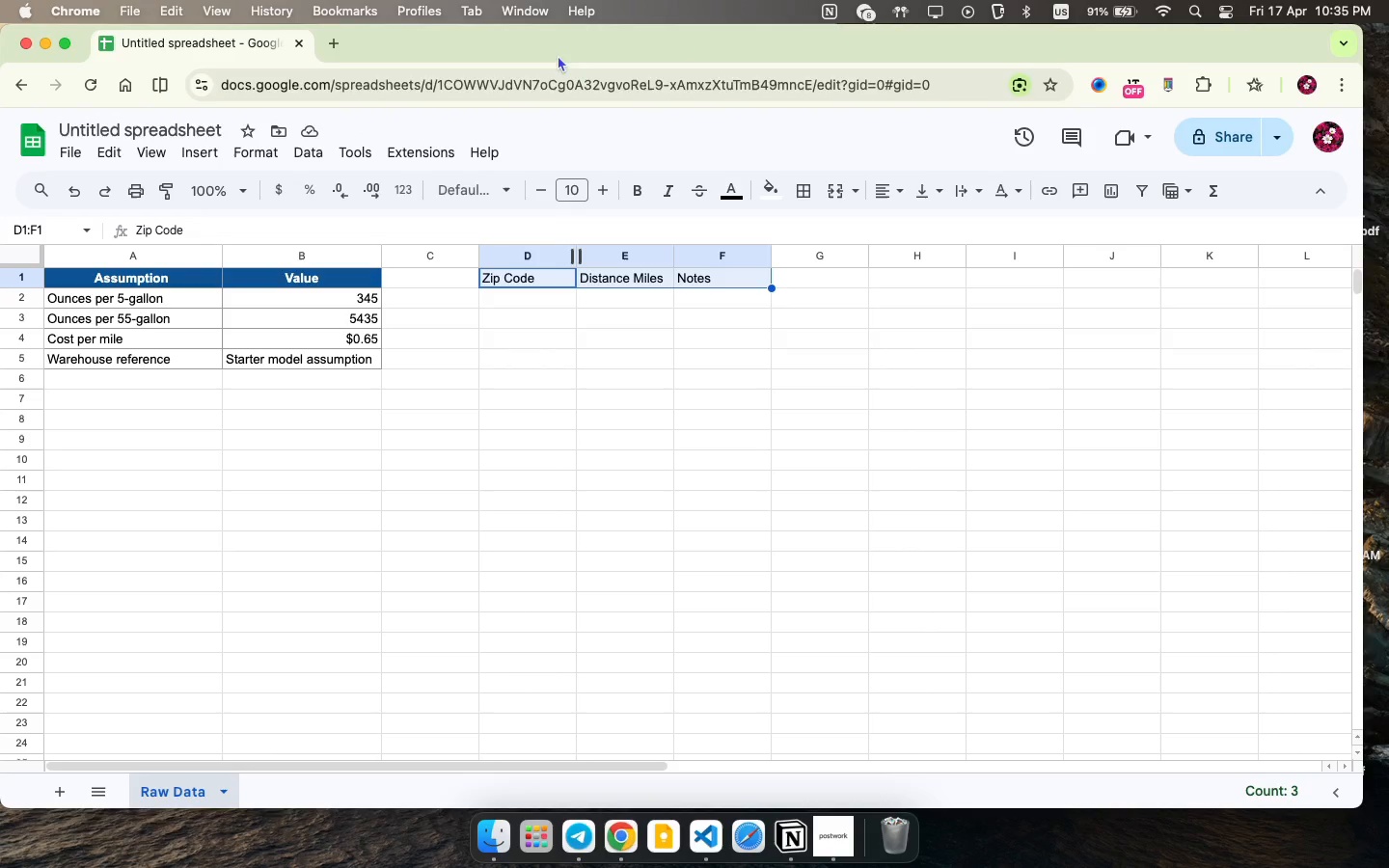 
type(Proc)
key(Backspace)
type(ducat)
key(Backspace)
key(Backspace)
type(t Category )
 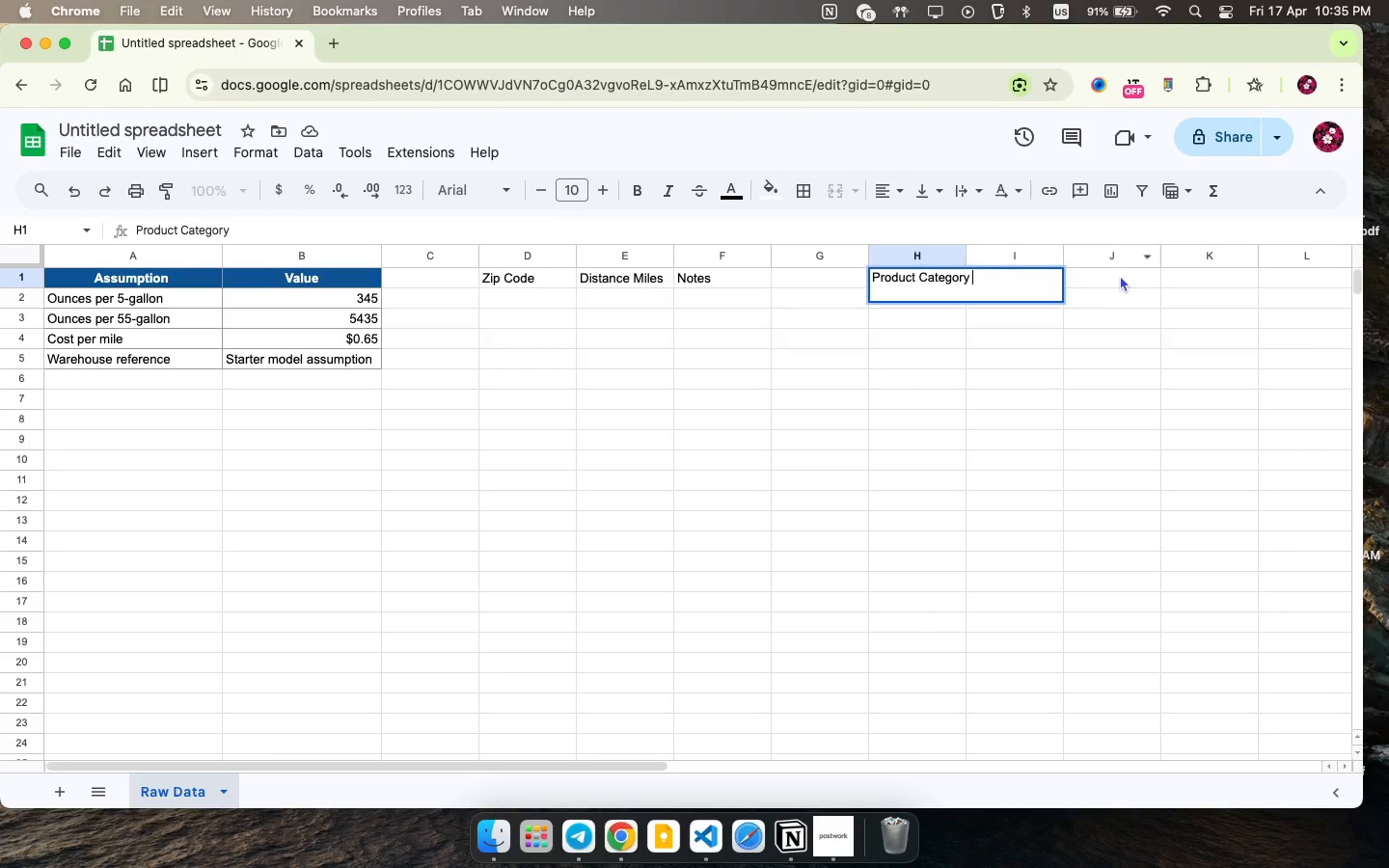 
left_click([1120, 275])
 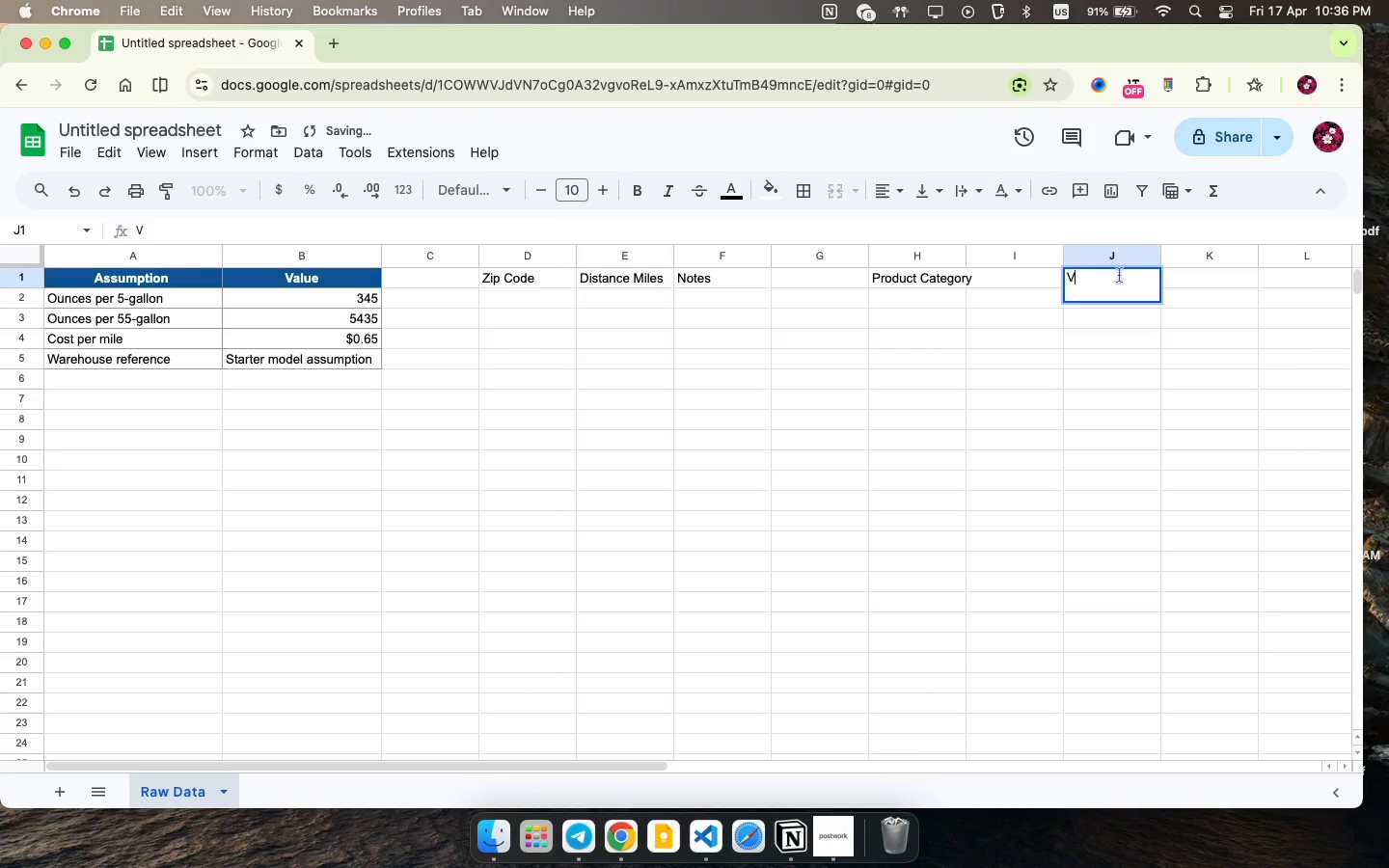 
type(Volume tP)
key(Backspace)
key(Backspace)
type(Type )
 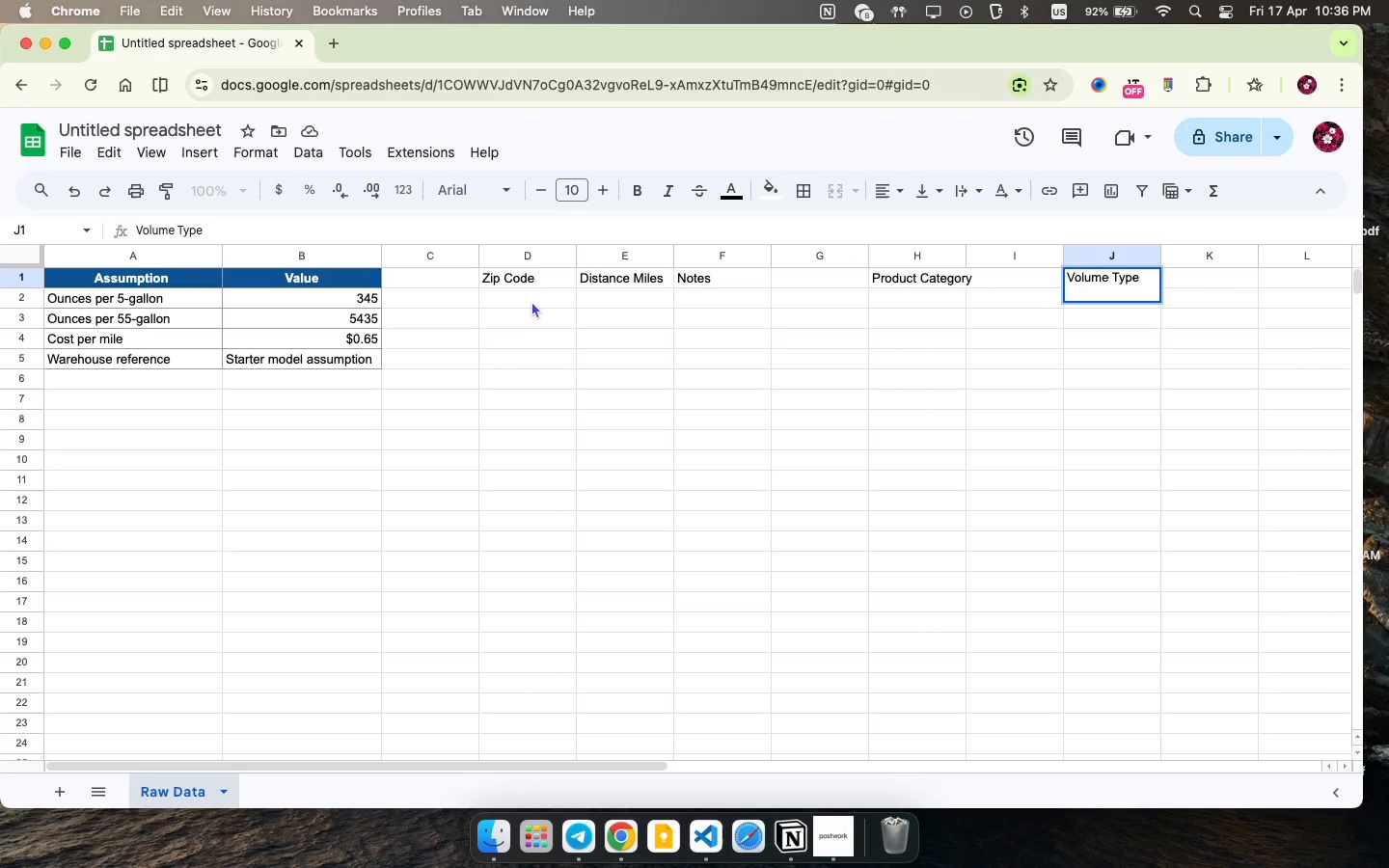 
wait(15.87)
 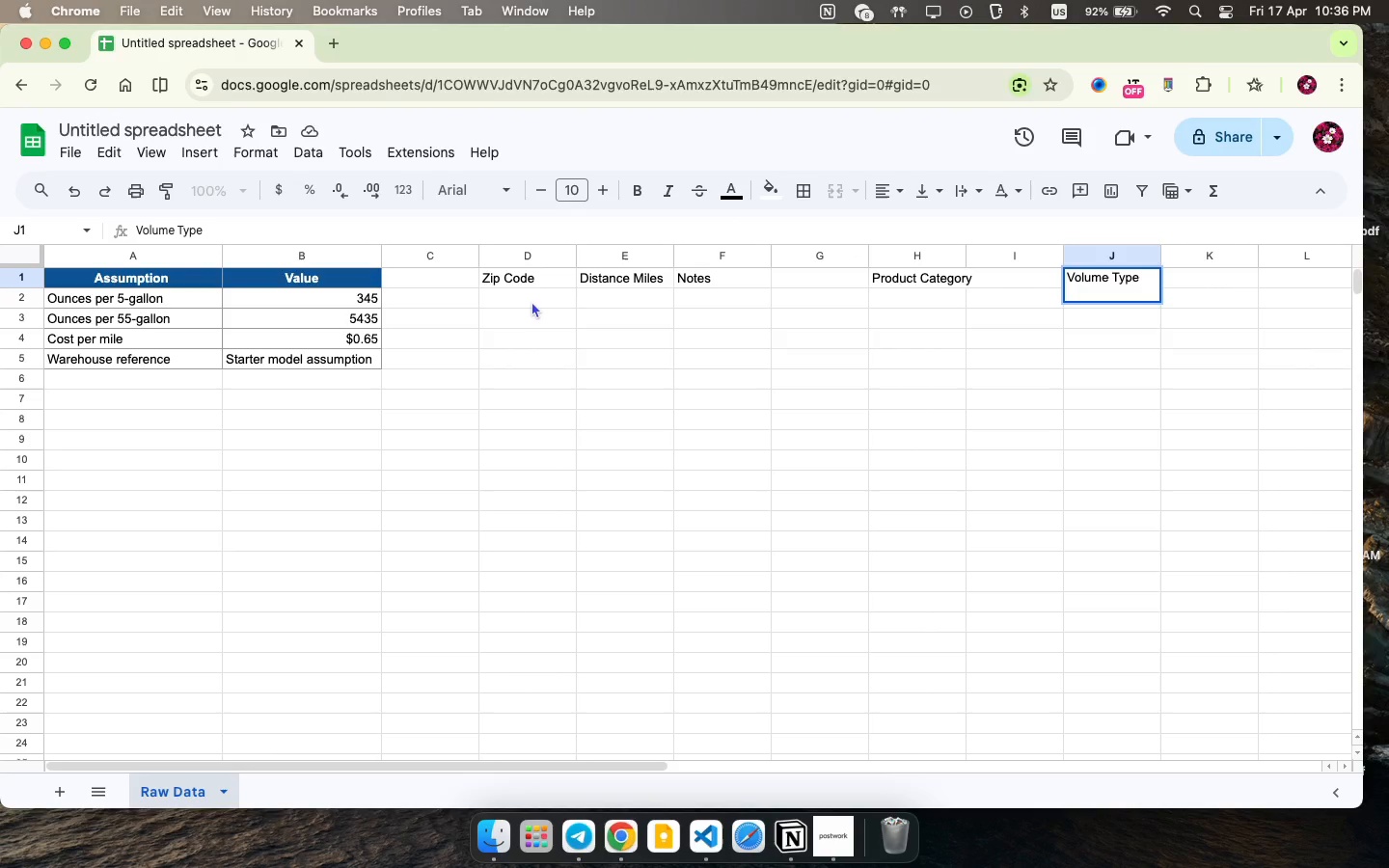 
left_click_drag(start_coordinate=[504, 277], to_coordinate=[767, 282])
 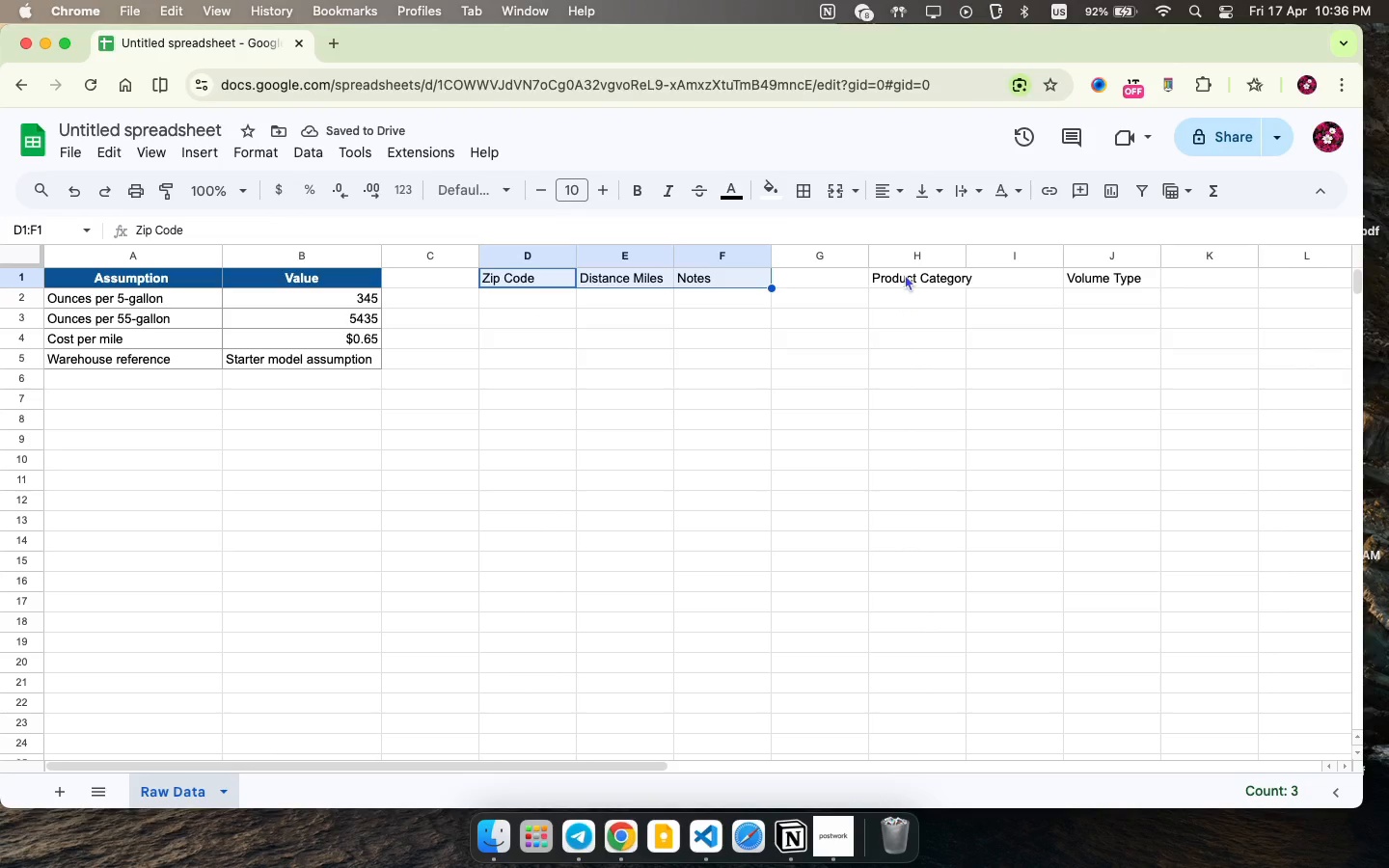 
hold_key(key=CommandLeft, duration=0.62)
 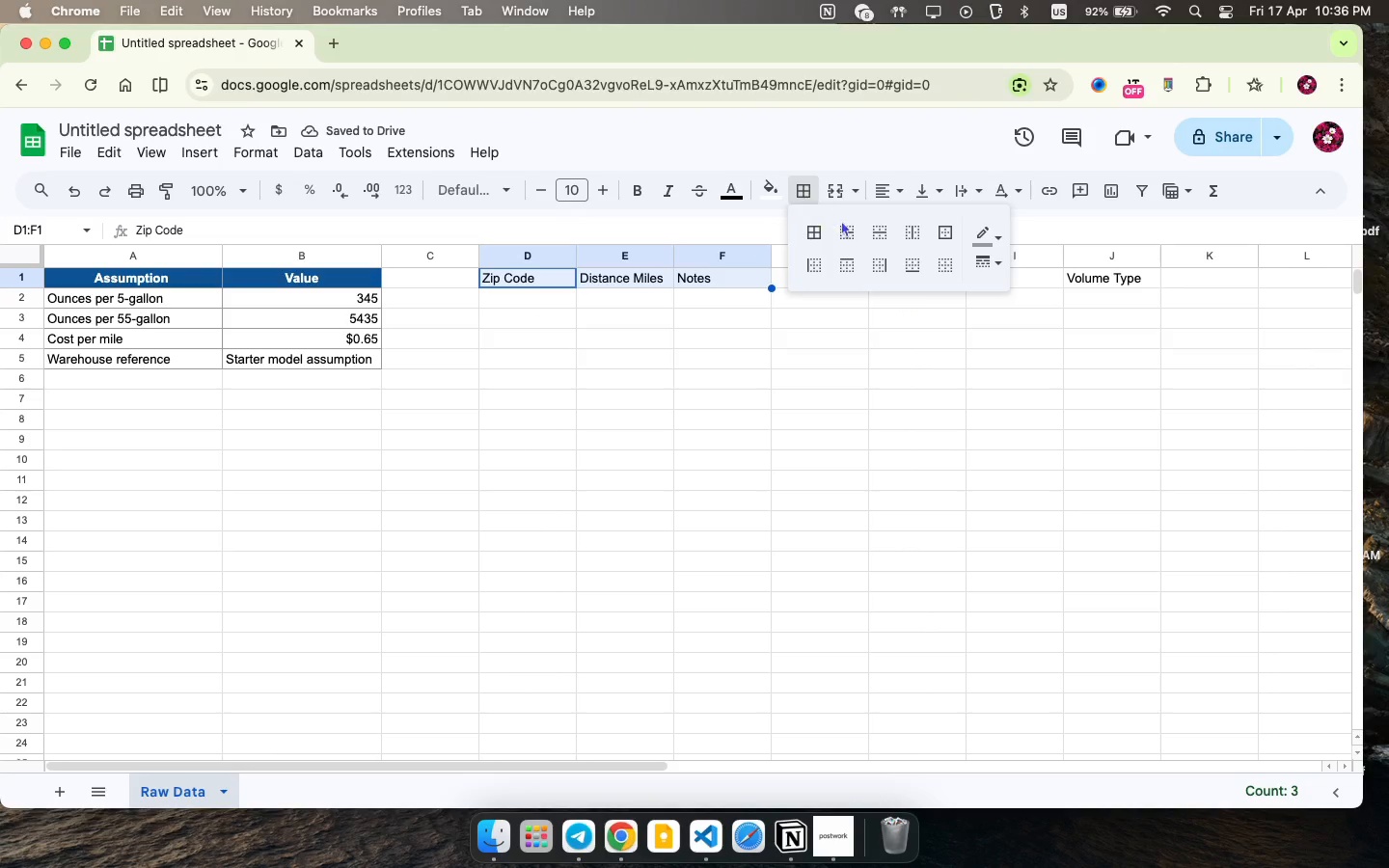 
left_click([805, 187])
 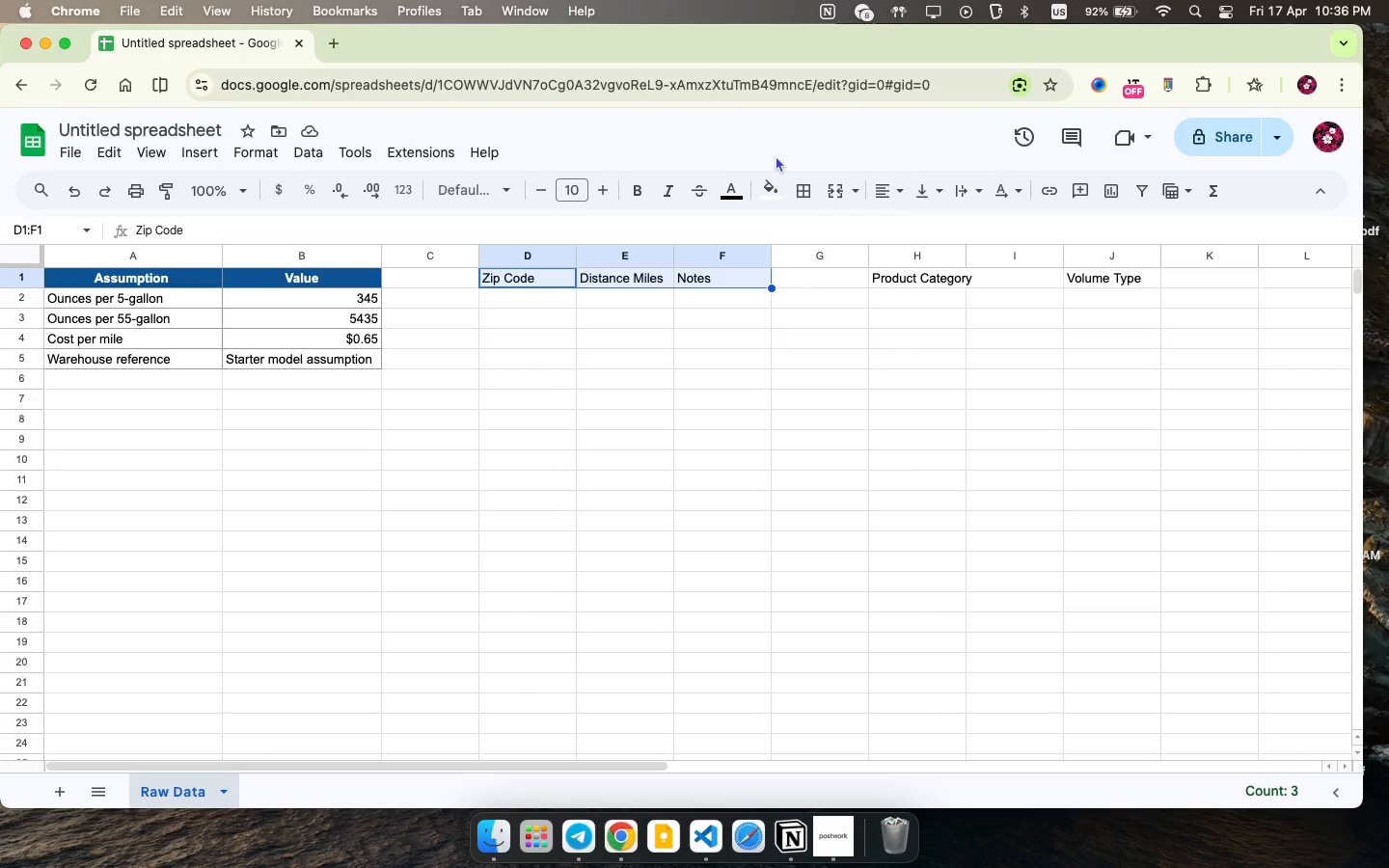 
left_click([776, 155])
 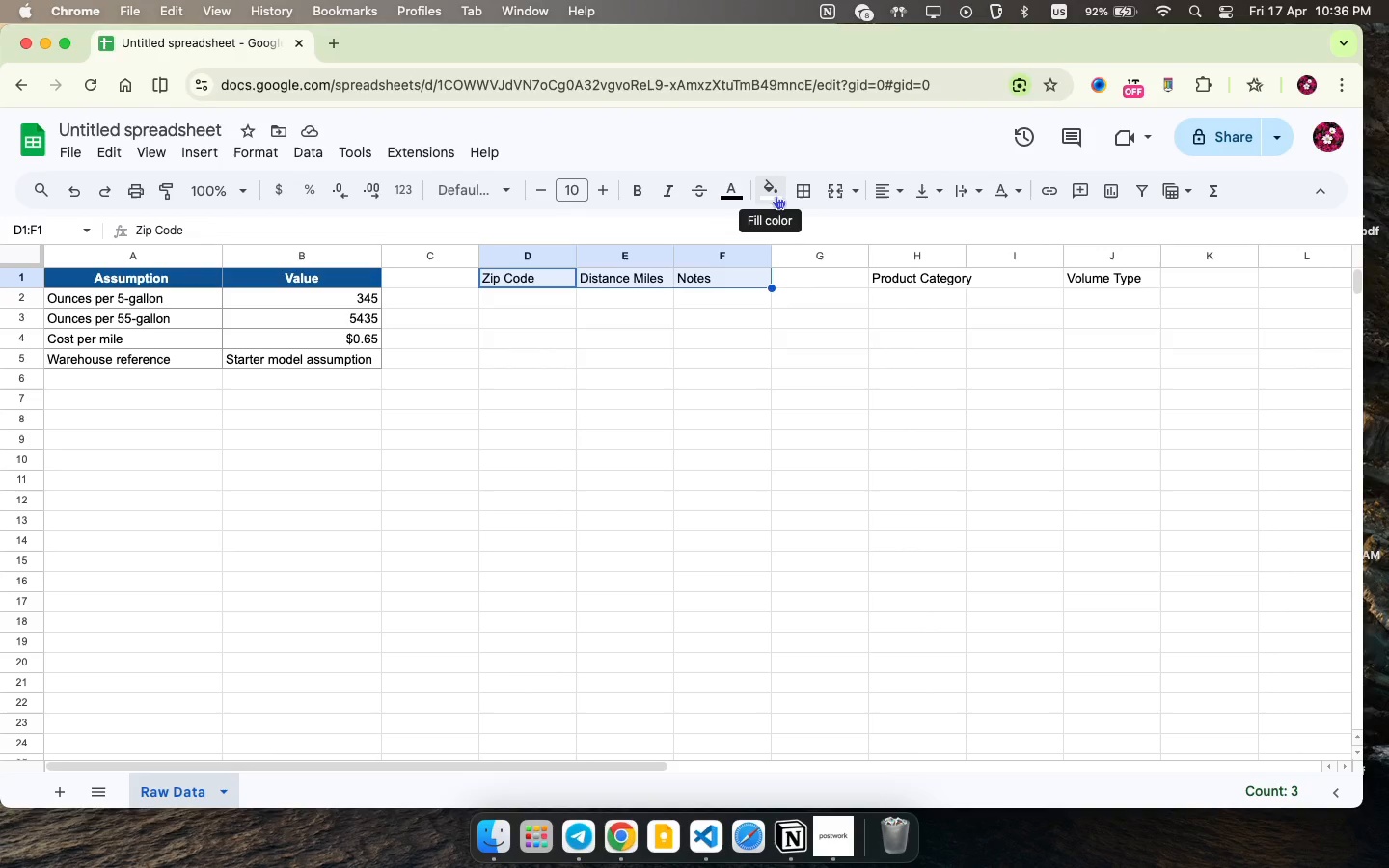 
mouse_move([773, 199])
 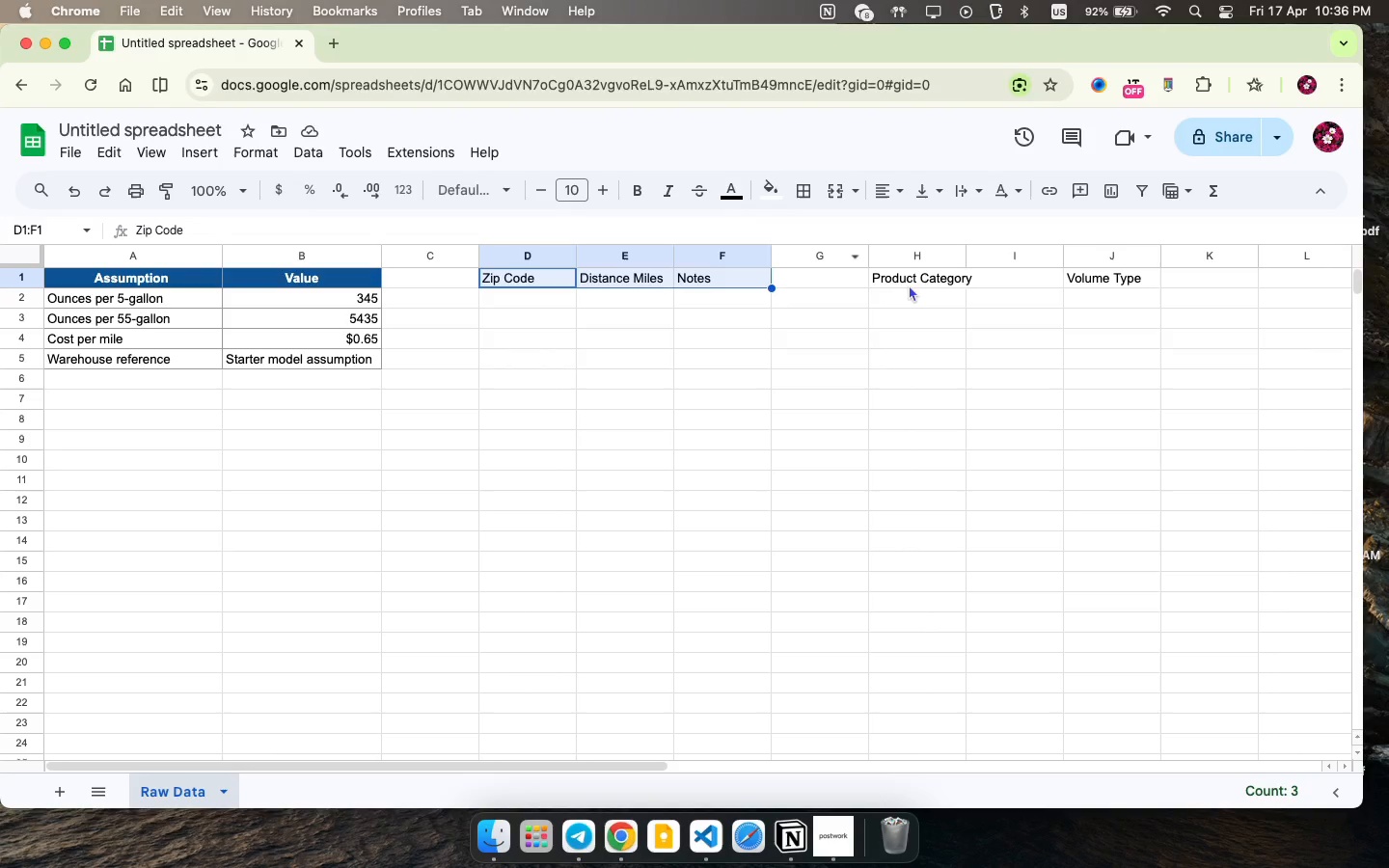 
hold_key(key=CommandLeft, duration=1.82)
left_click([913, 280])
 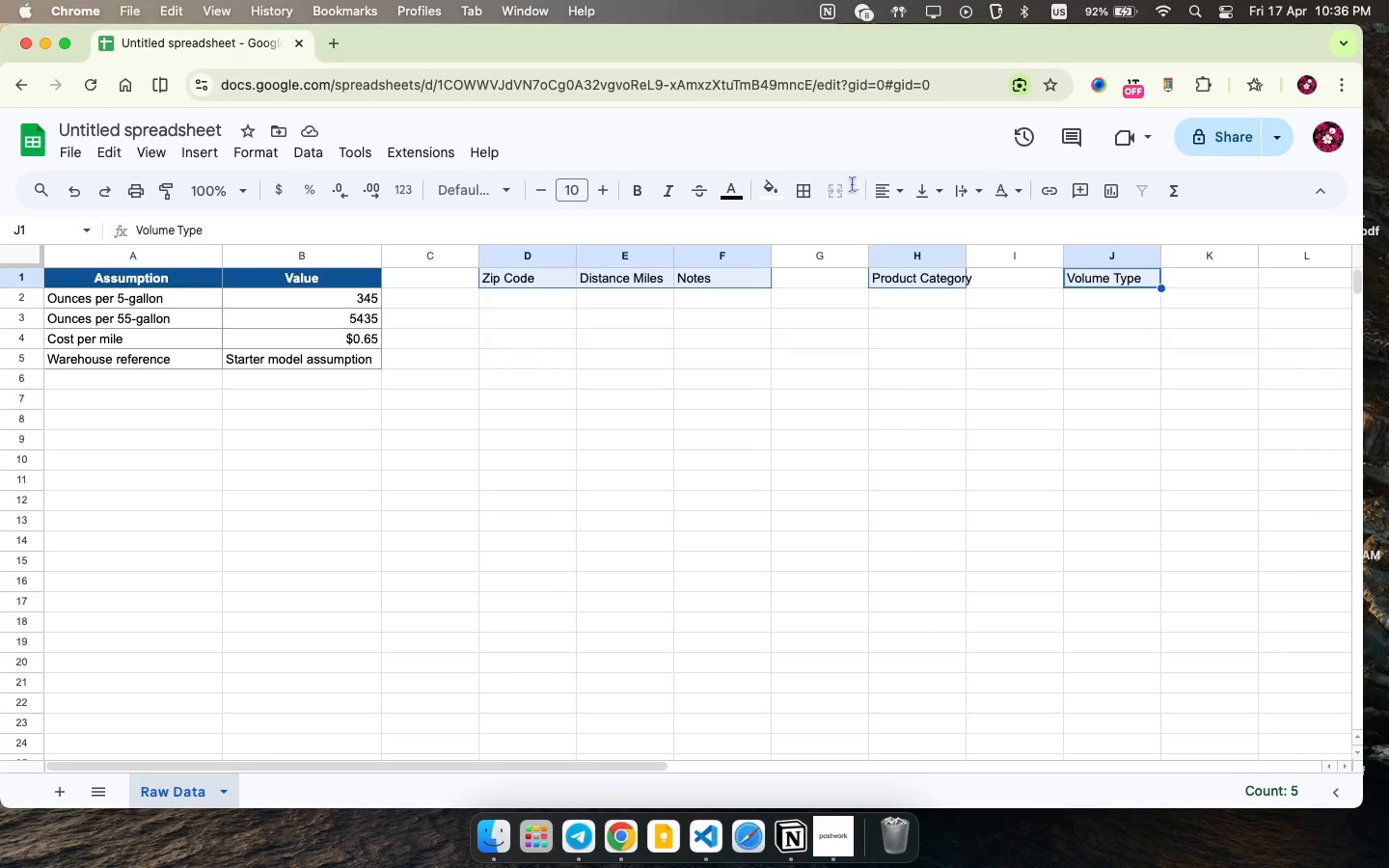 
left_click([1120, 281])
 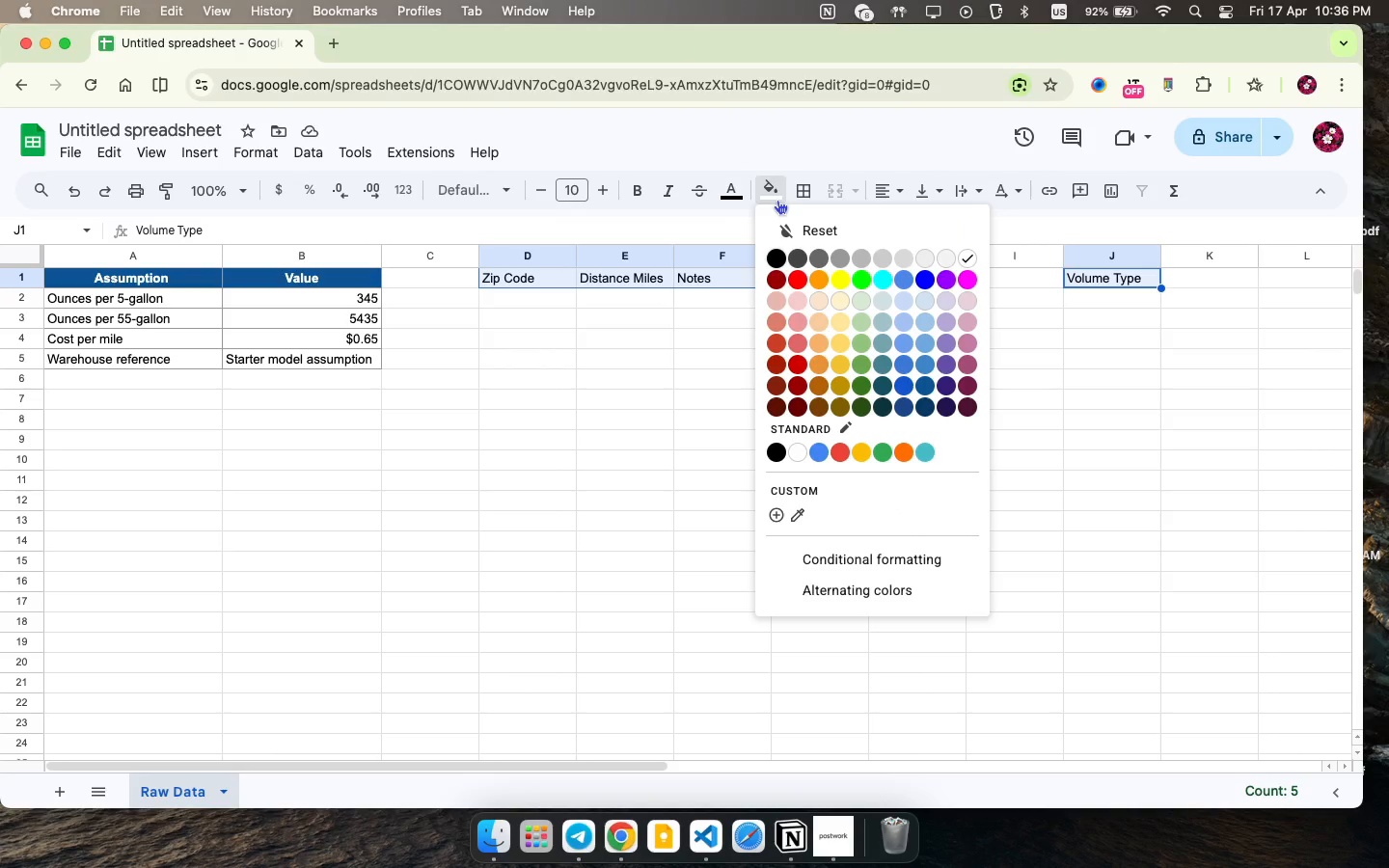 
left_click([763, 186])
 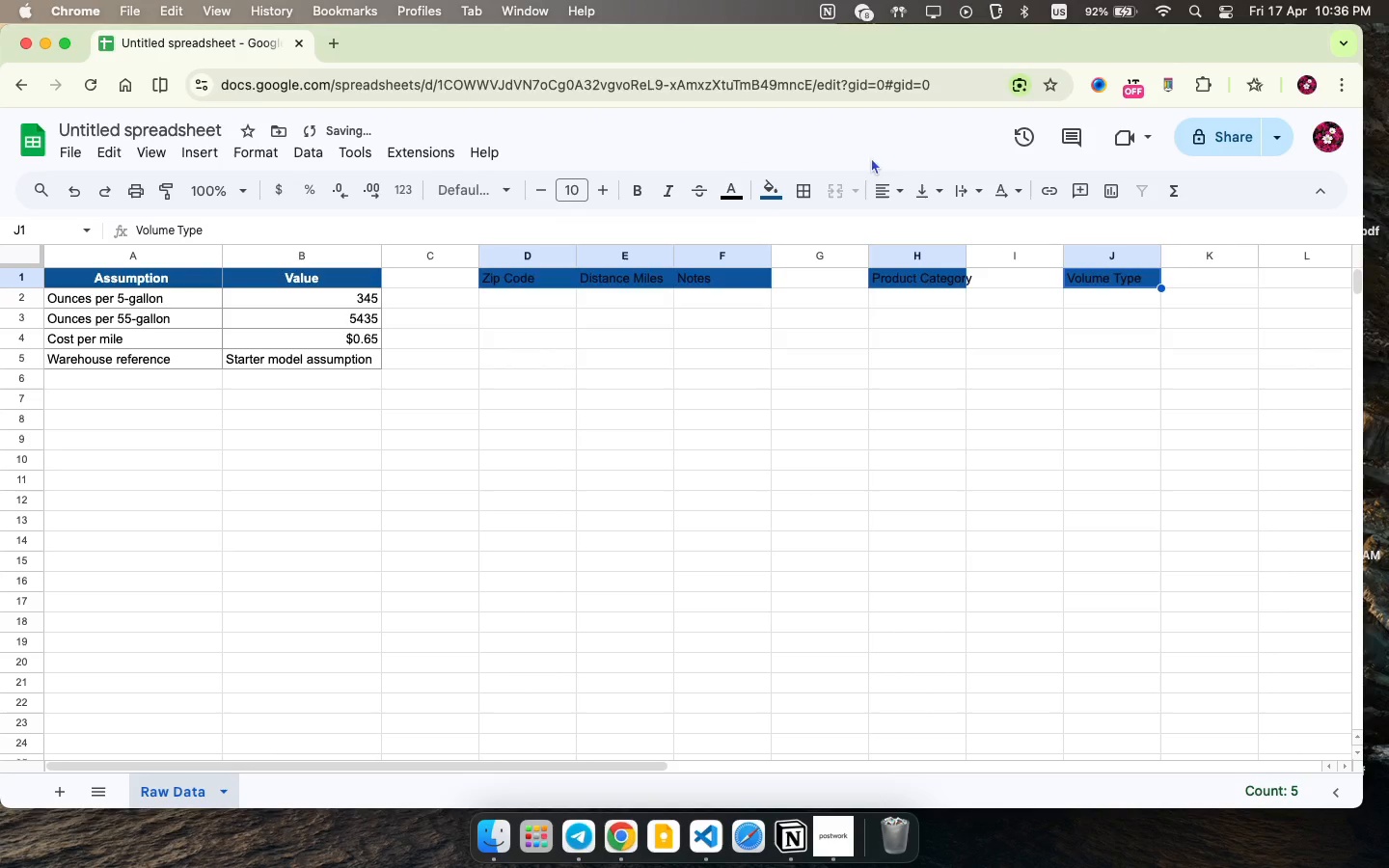 
left_click([929, 388])
 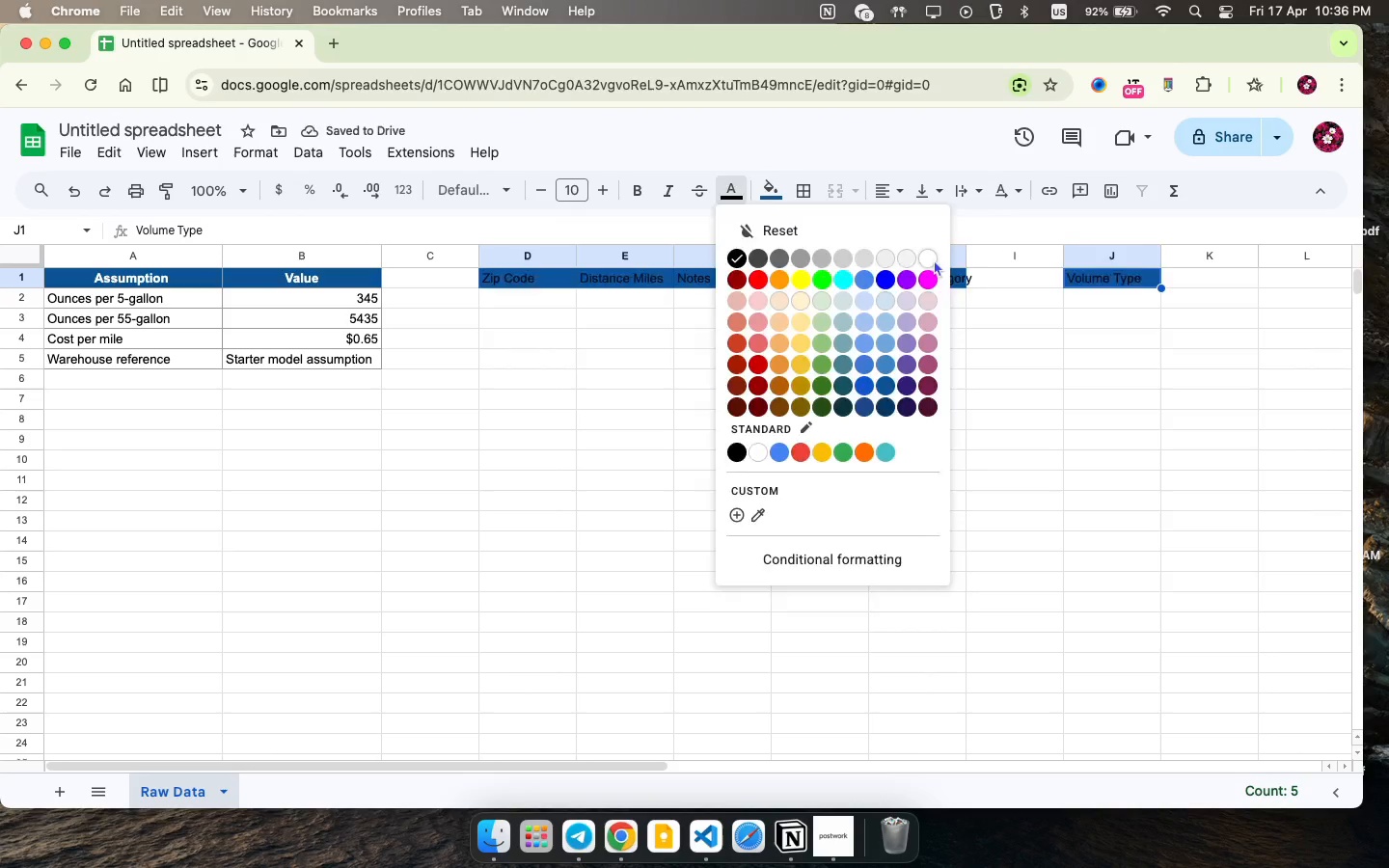 
left_click([934, 259])
 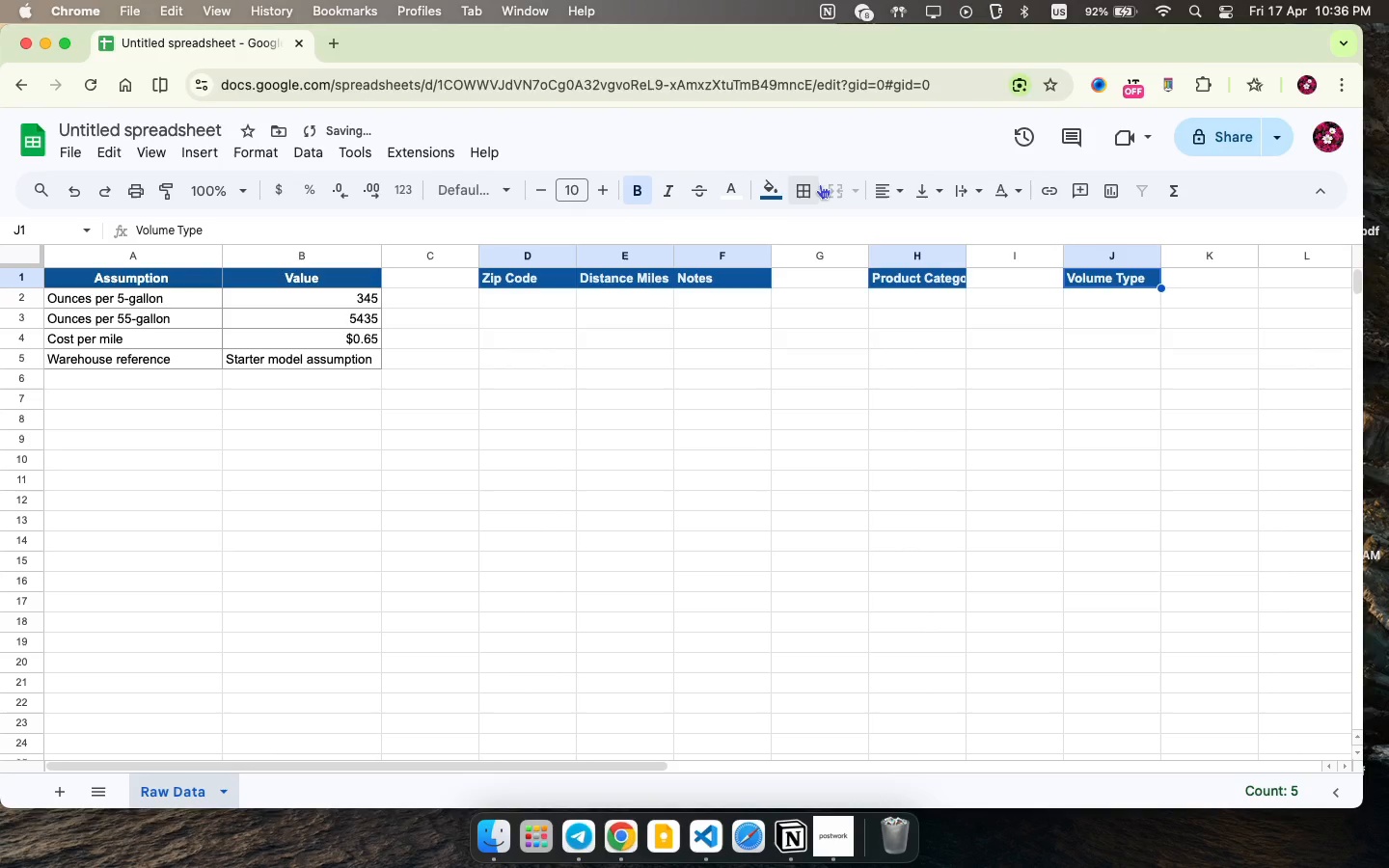 
left_click_drag(start_coordinate=[630, 189], to_coordinate=[625, 189])
 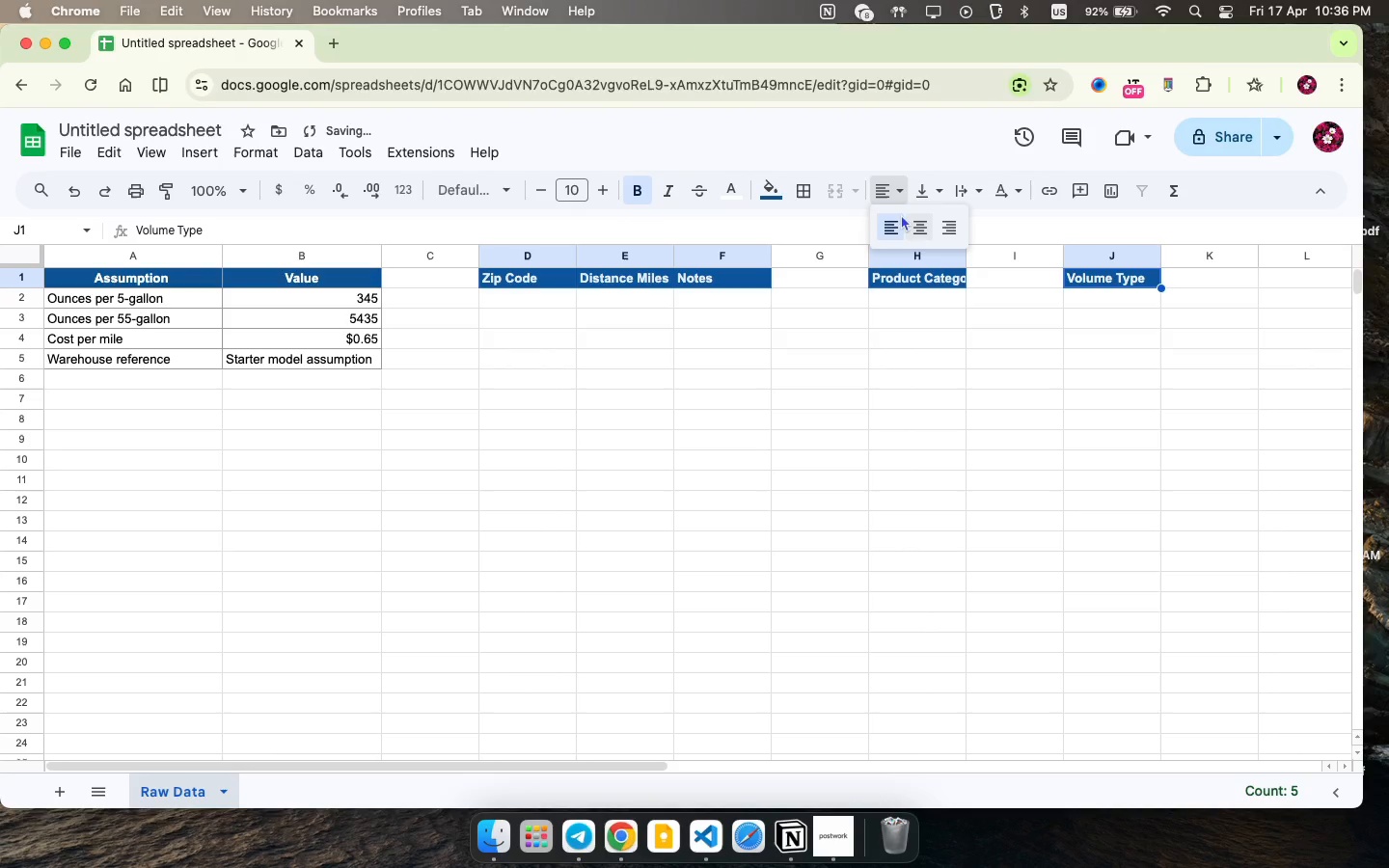 
left_click([890, 187])
 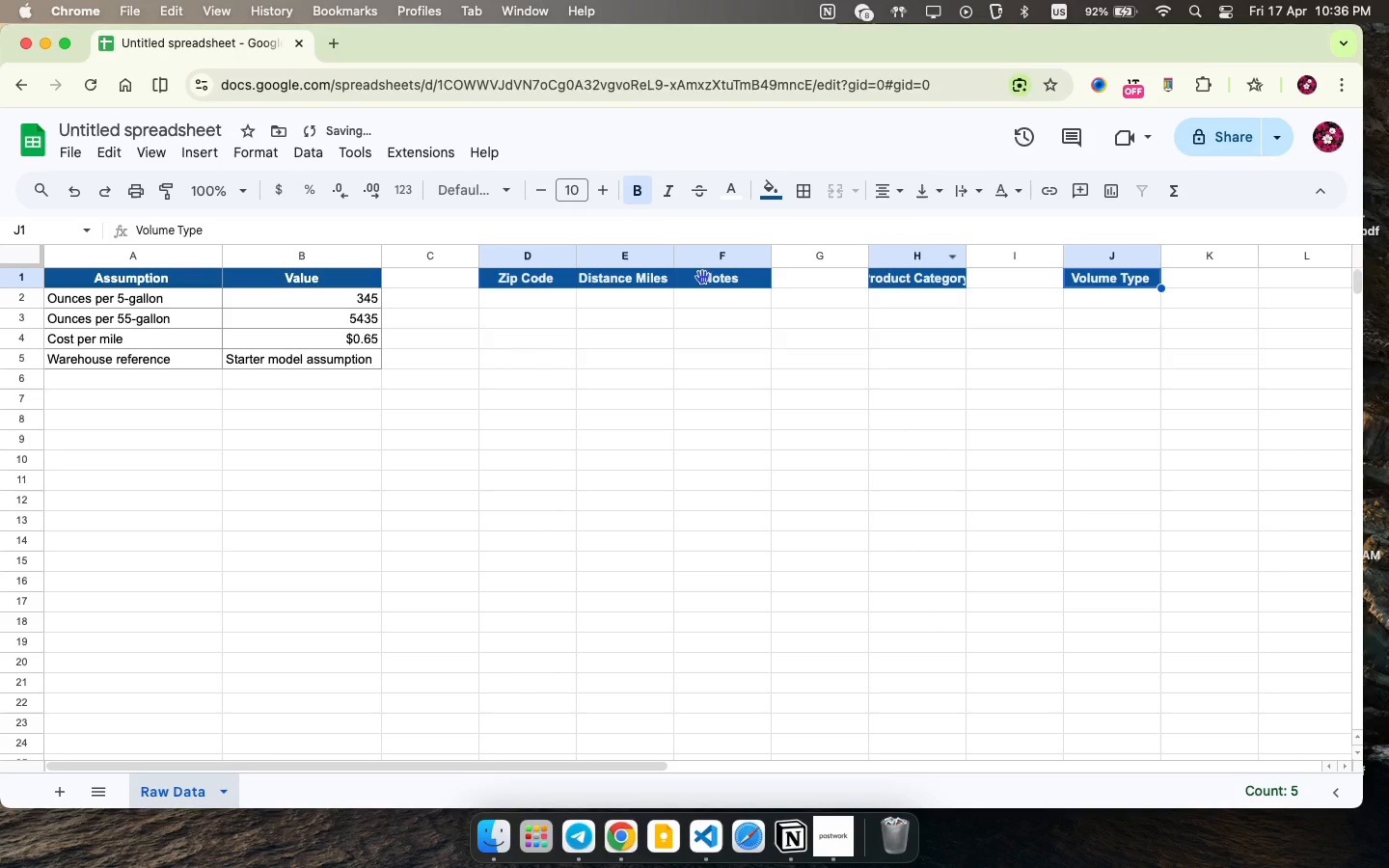 
left_click([920, 229])
 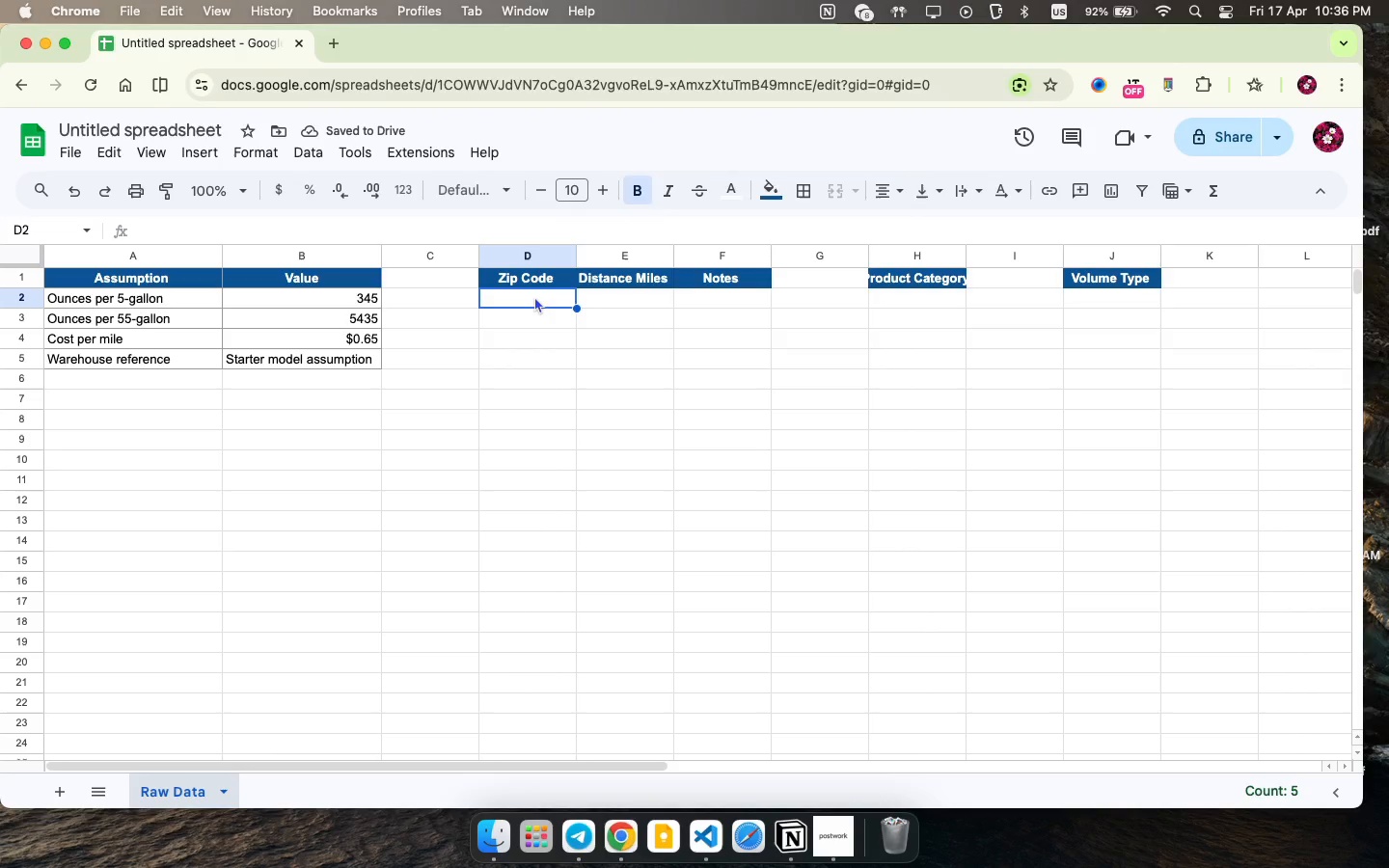 
left_click([534, 296])
 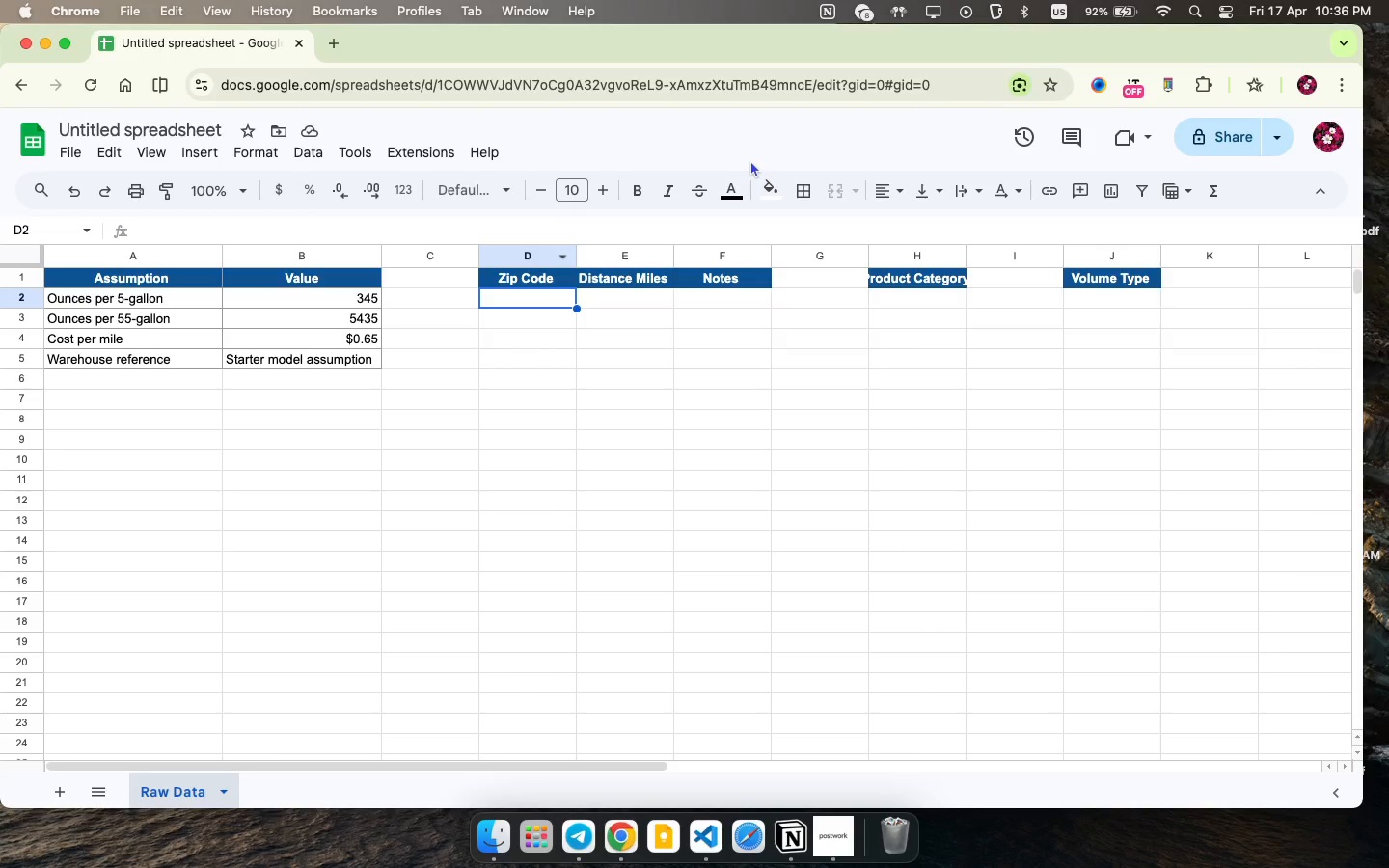 
wait(12.01)
 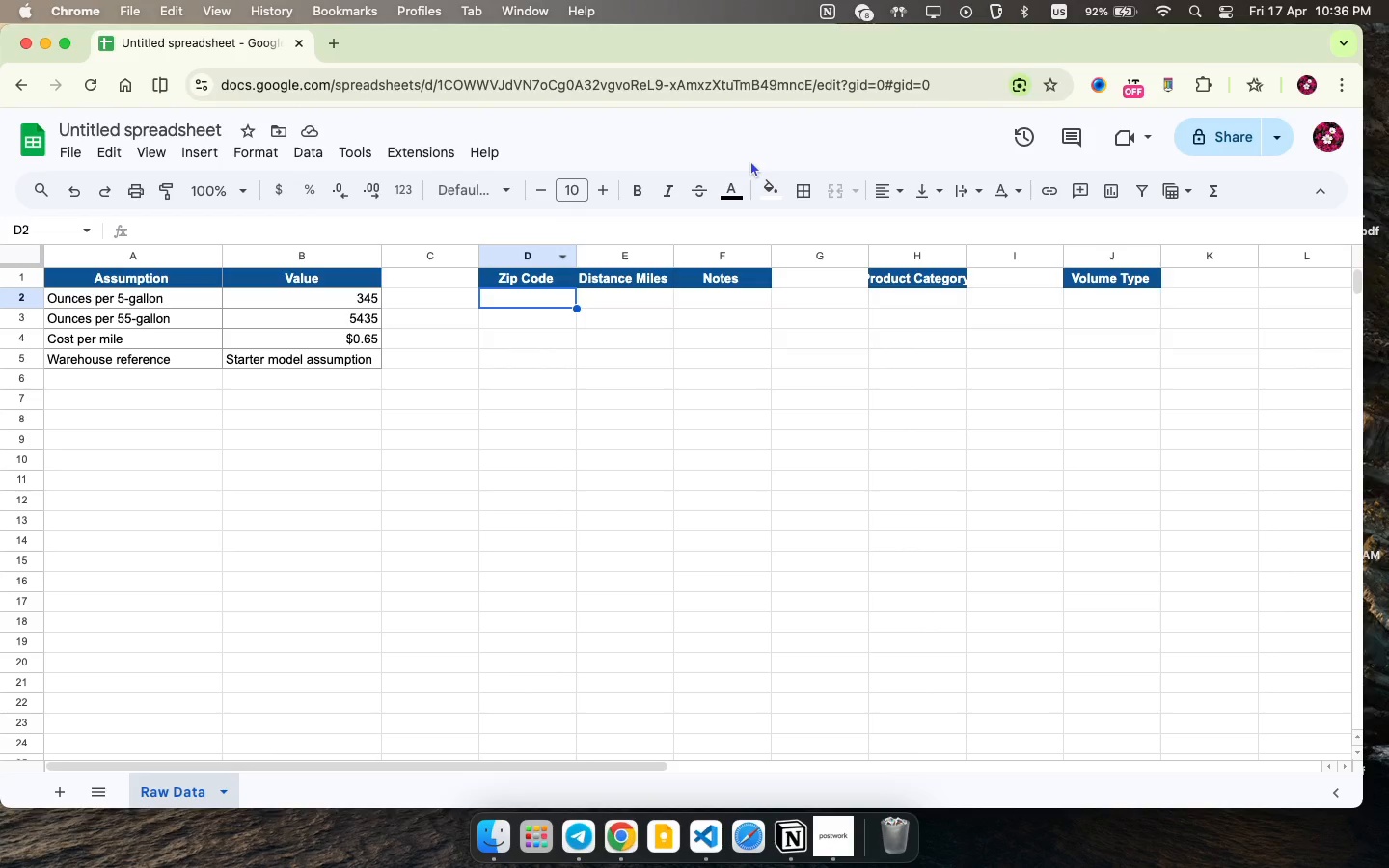 
left_click([513, 300])
 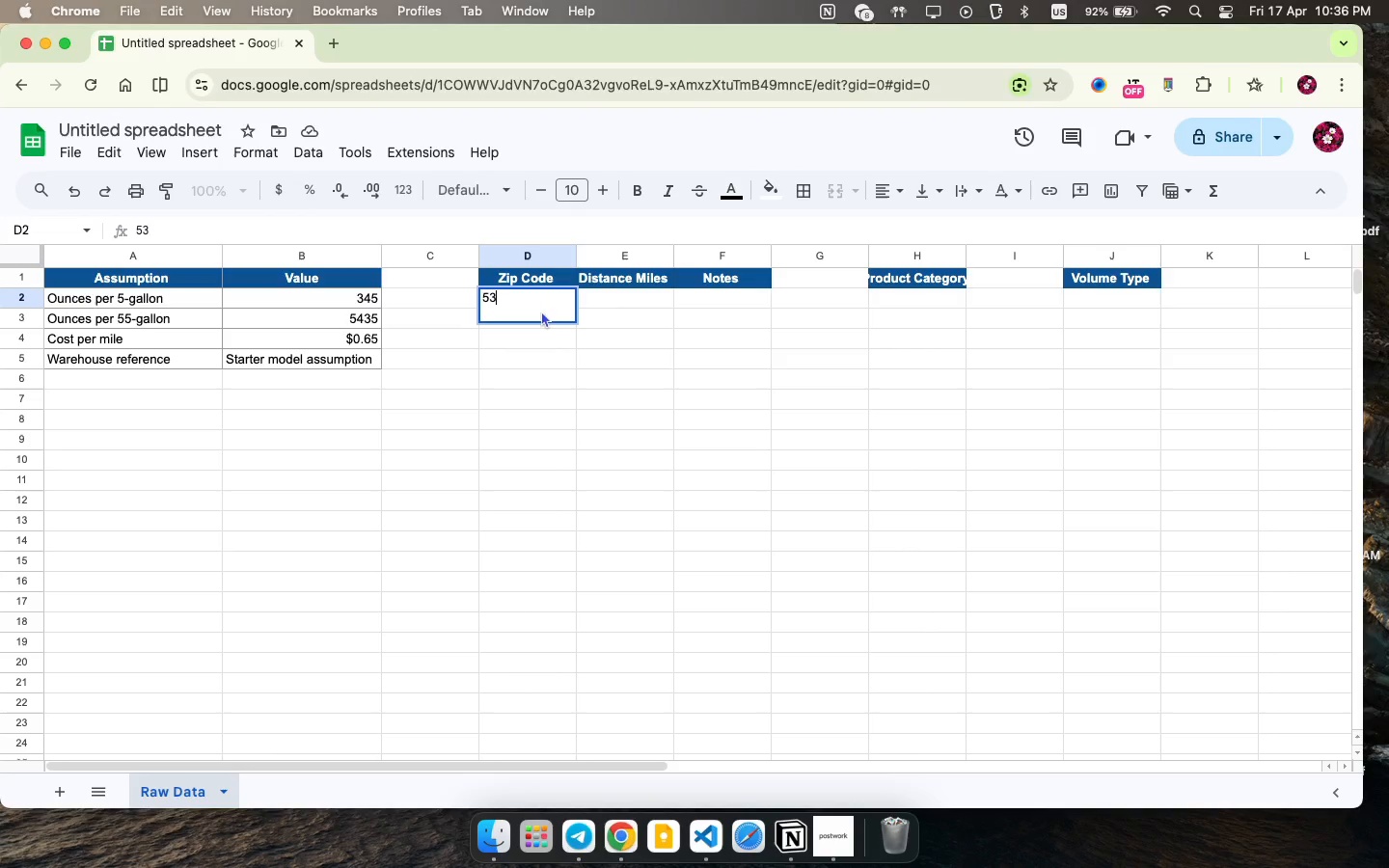 
type(53)
 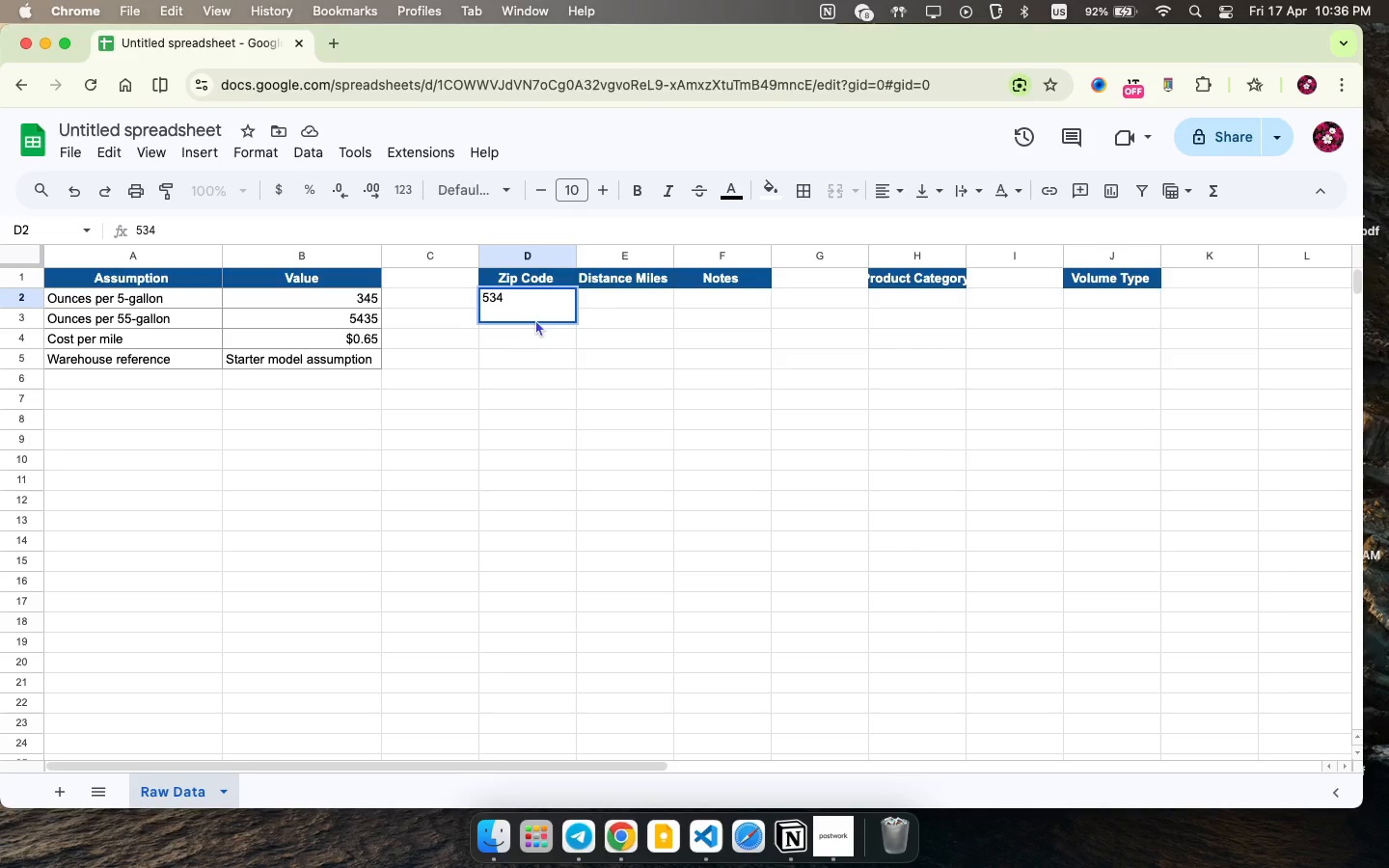 
key(4)
 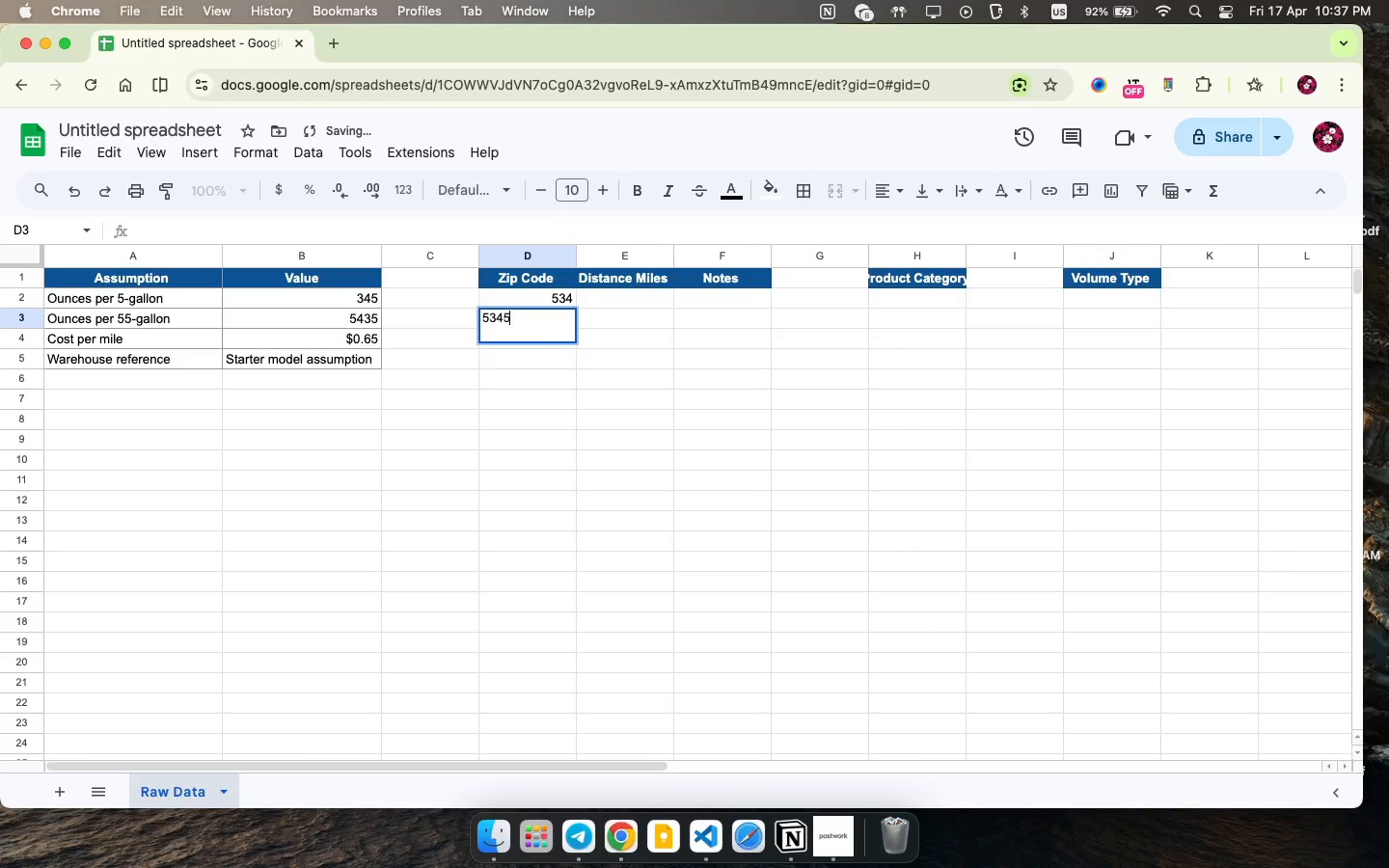 
type(5345)
 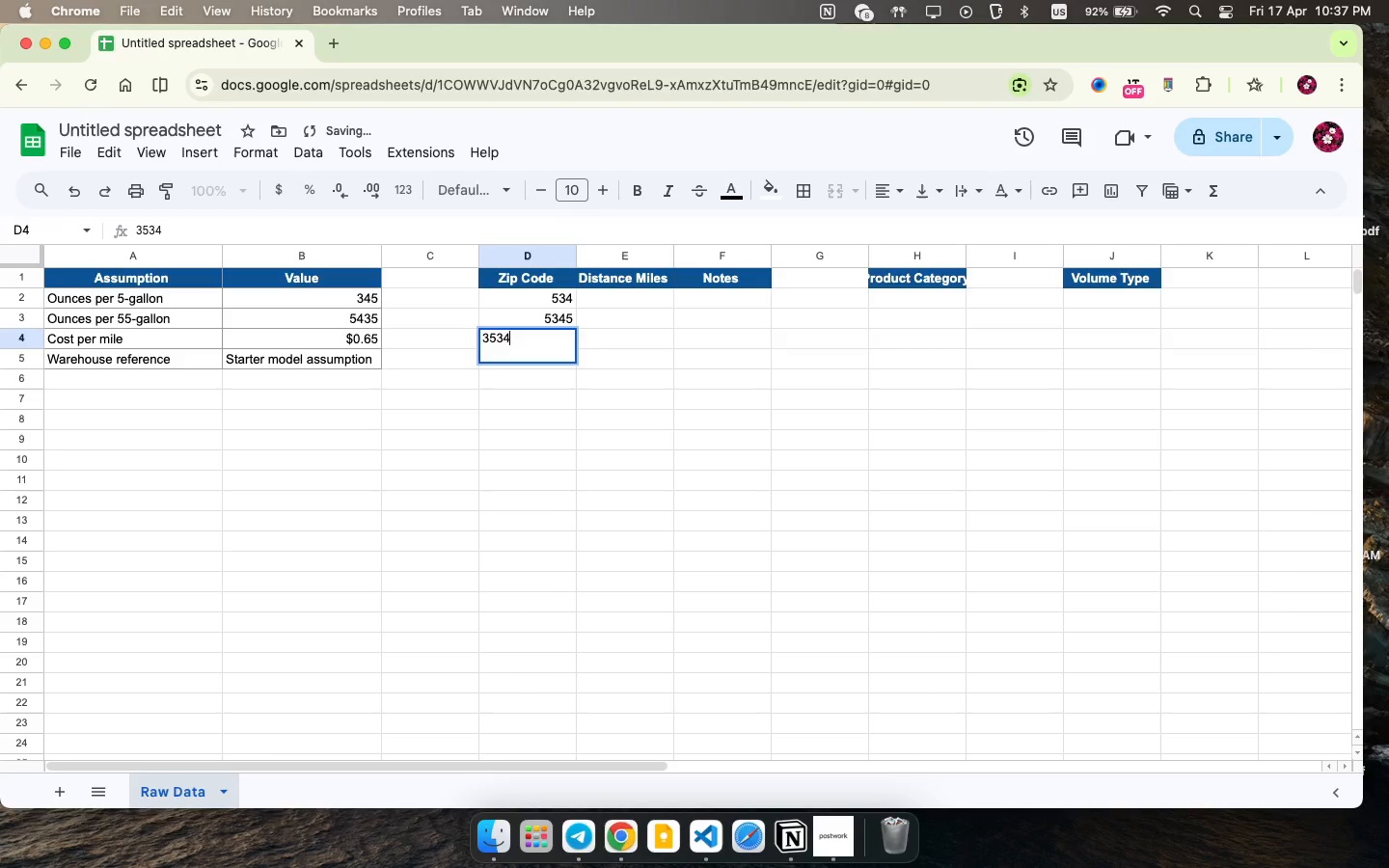 
key(ArrowDown)
 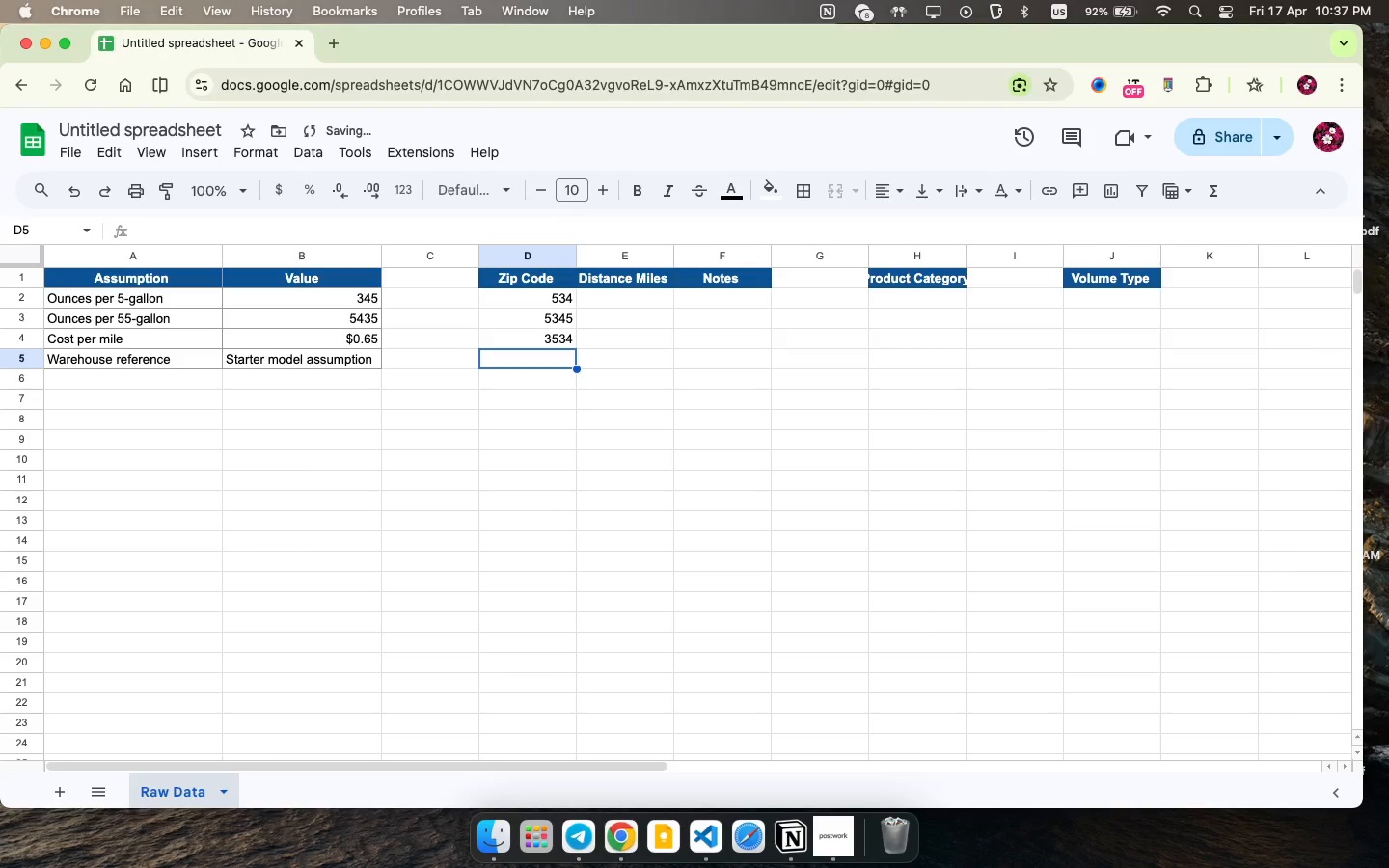 
type(3534)
 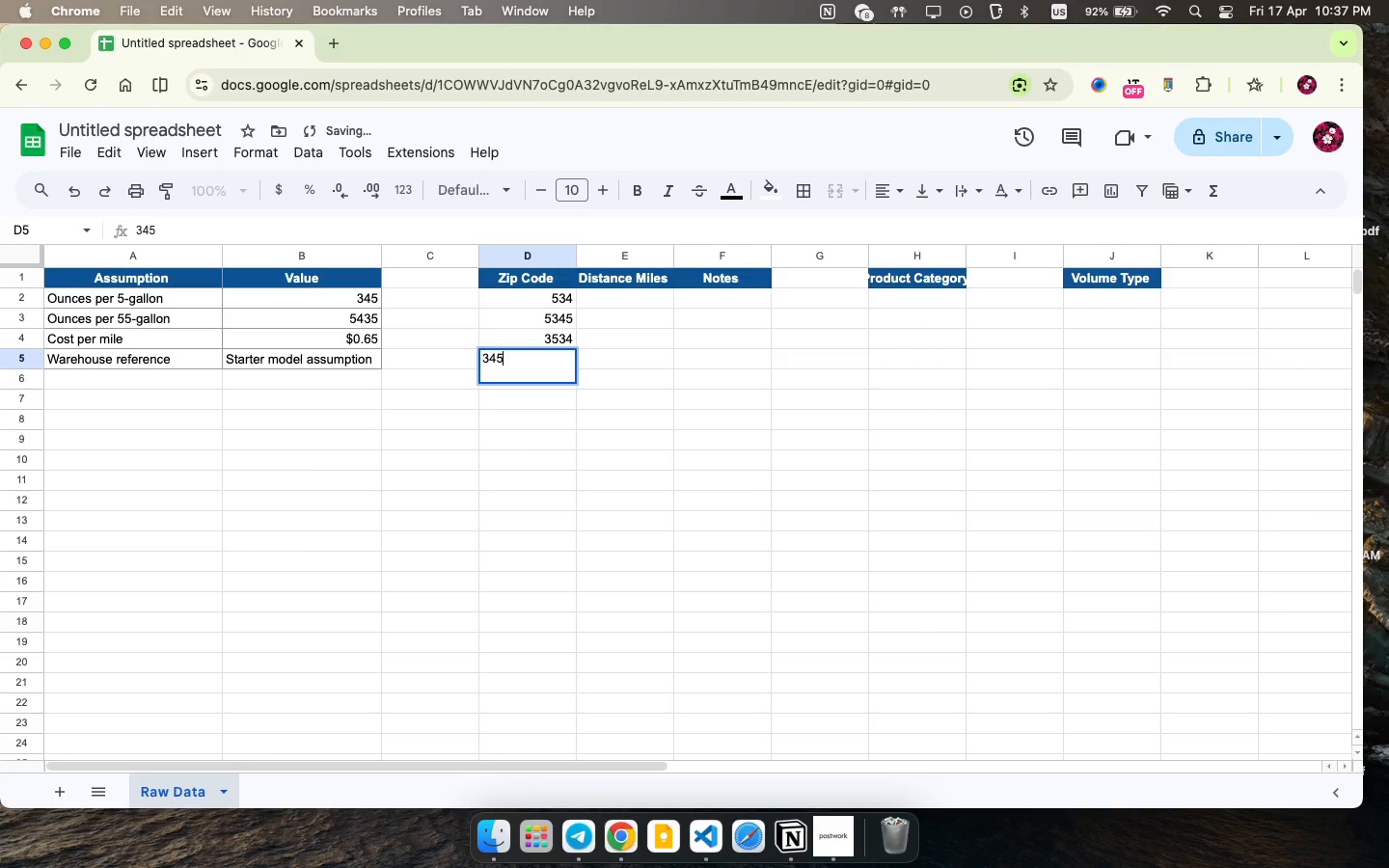 
key(ArrowDown)
 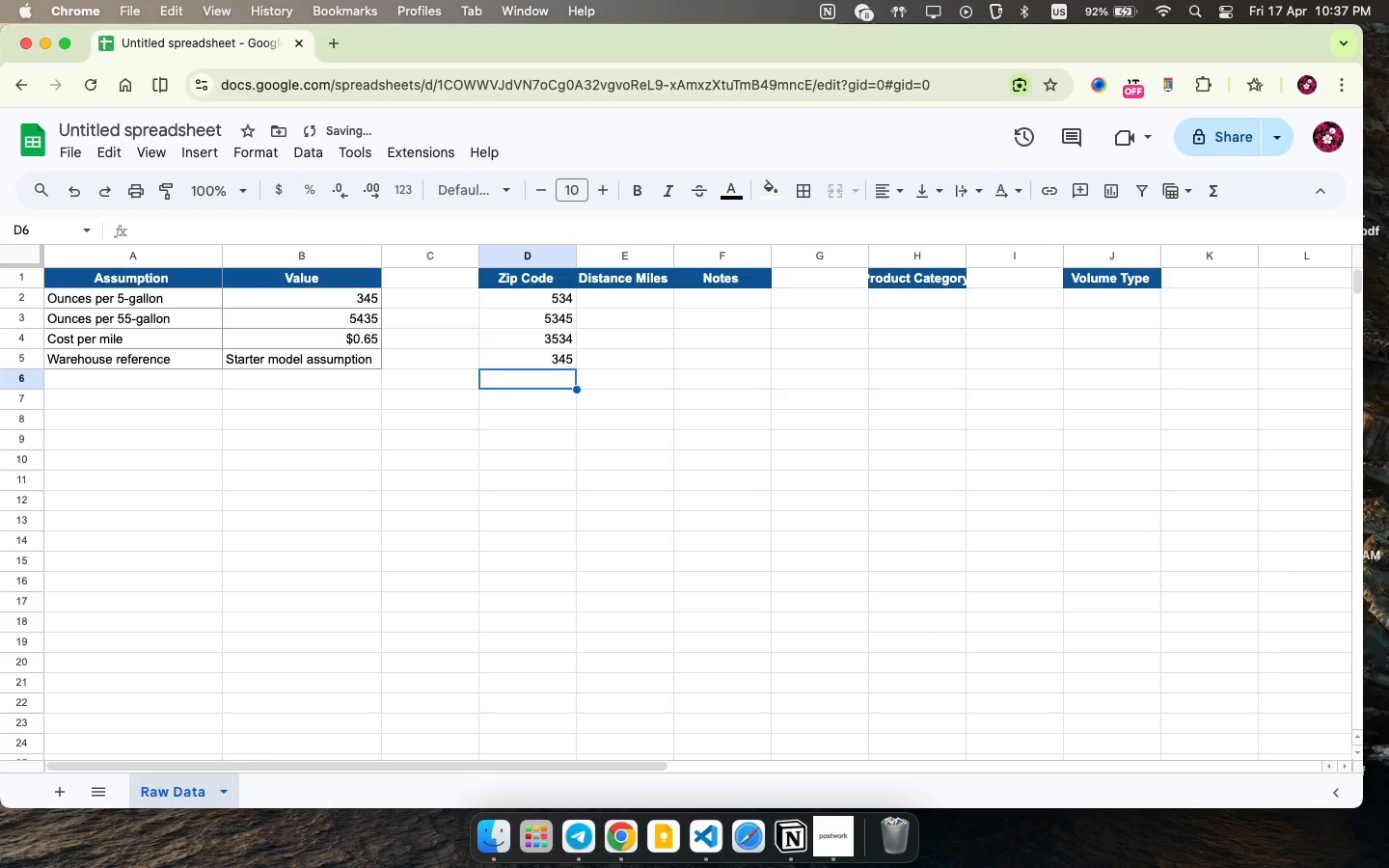 
type(345)
 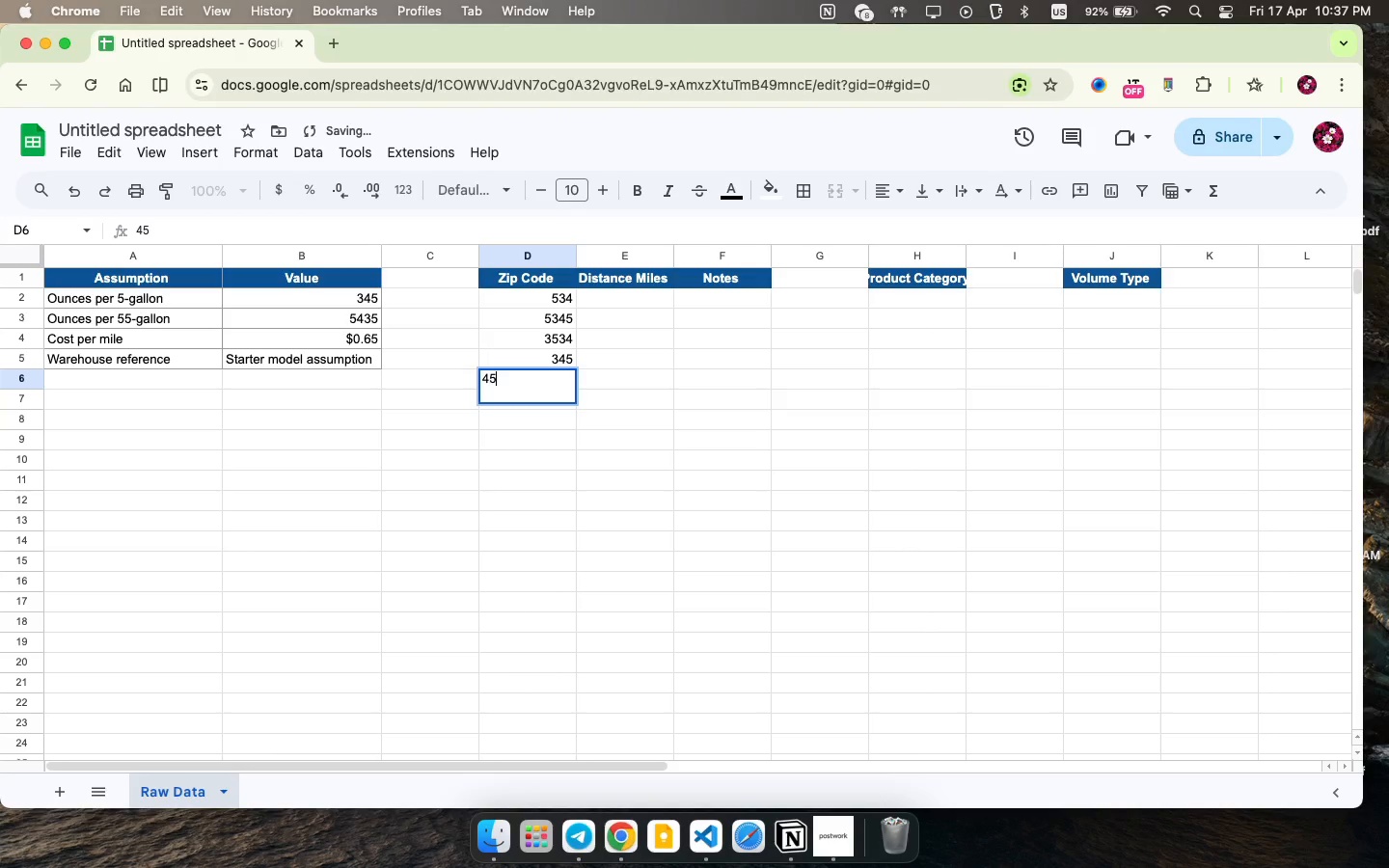 
key(ArrowDown)
 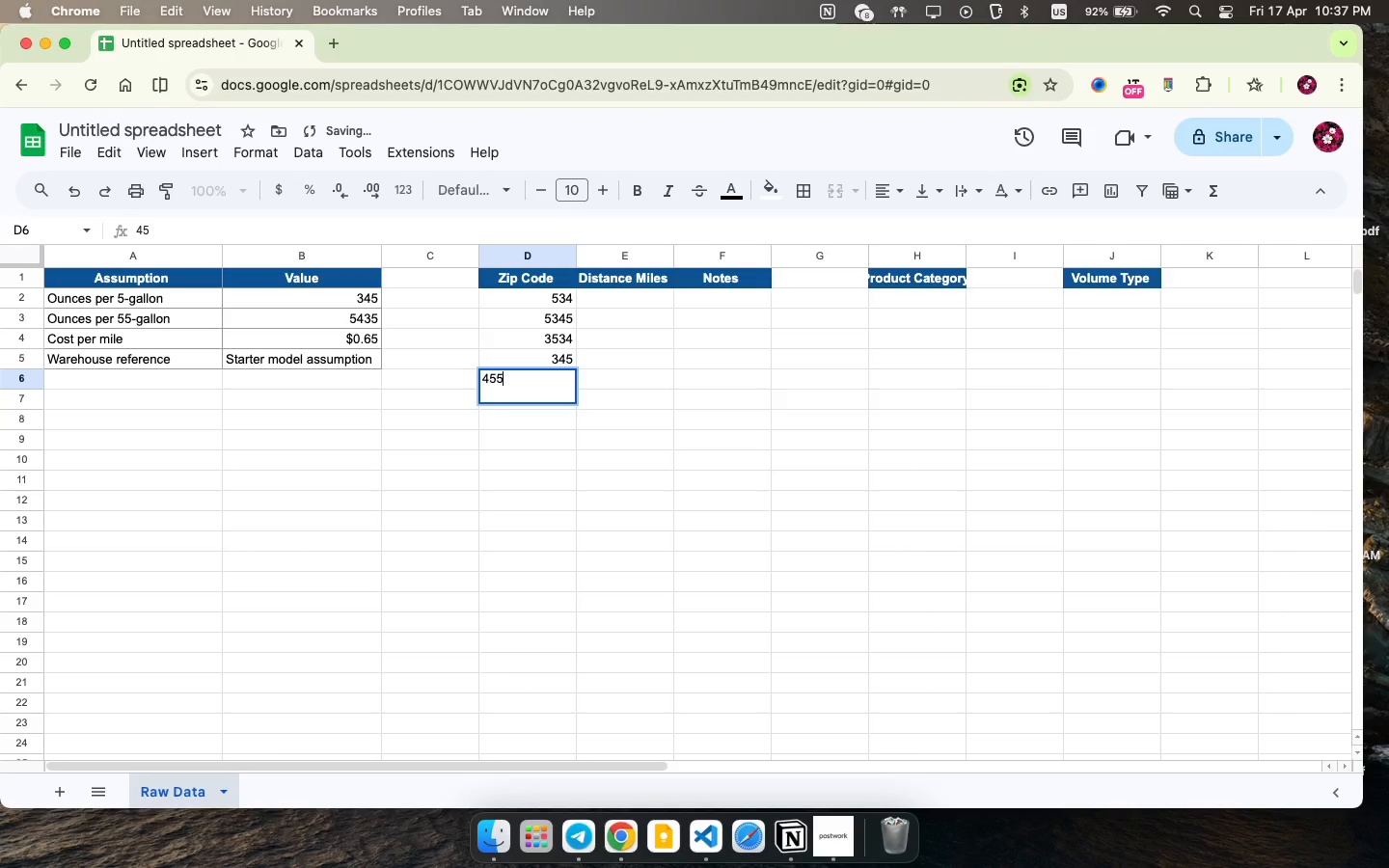 
type(455)
 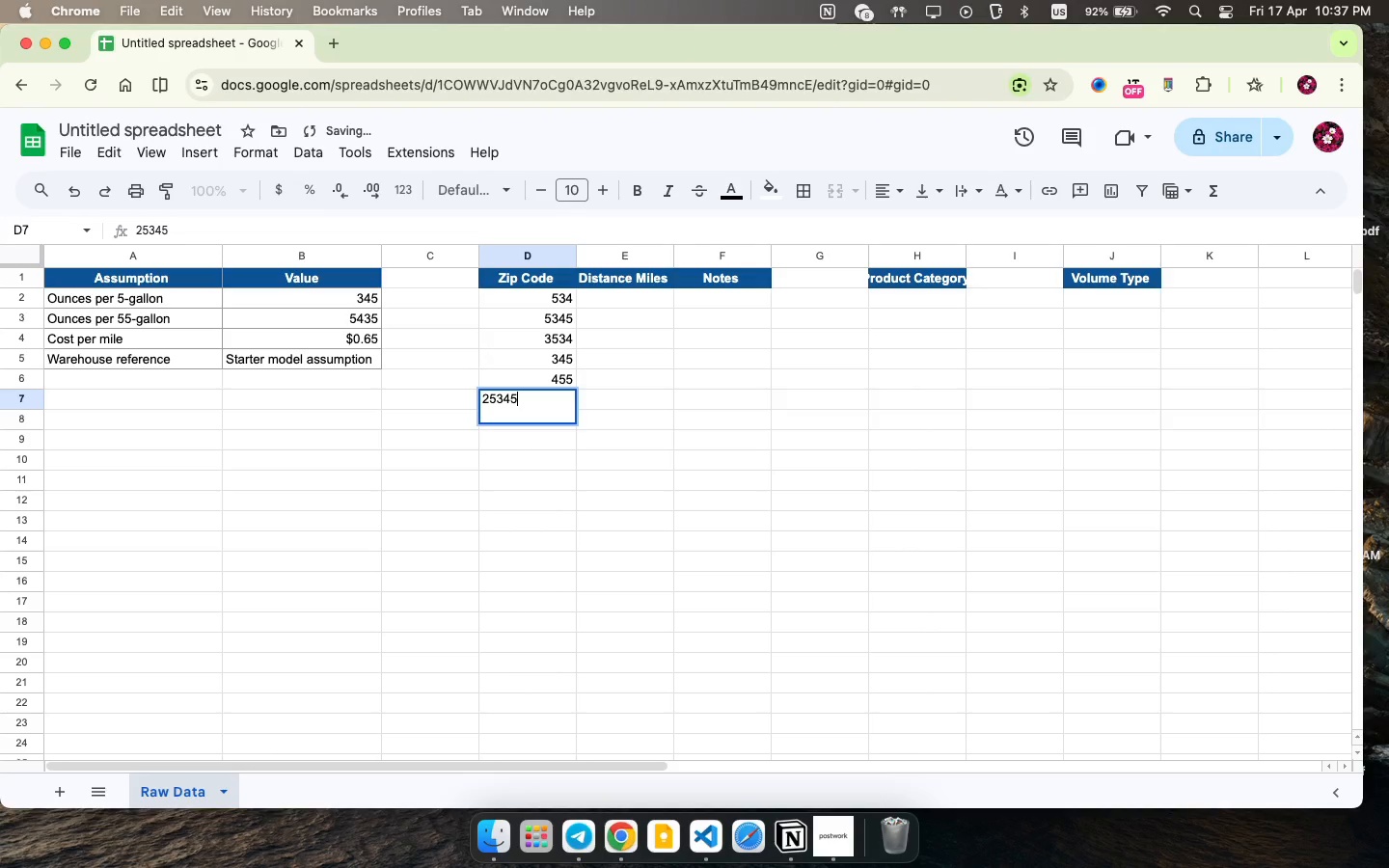 
key(ArrowDown)
 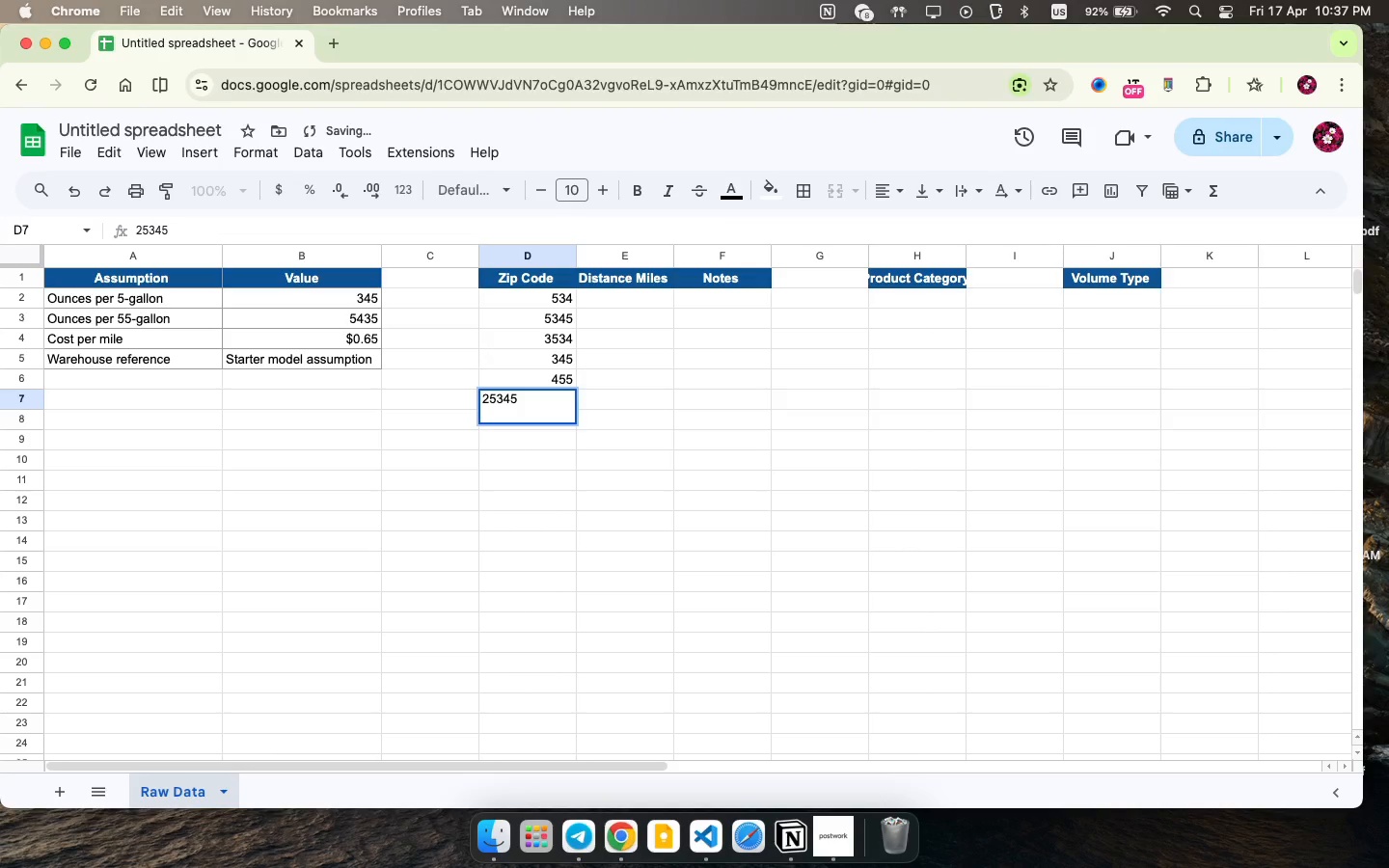 
type(25345)
key(Backspace)
 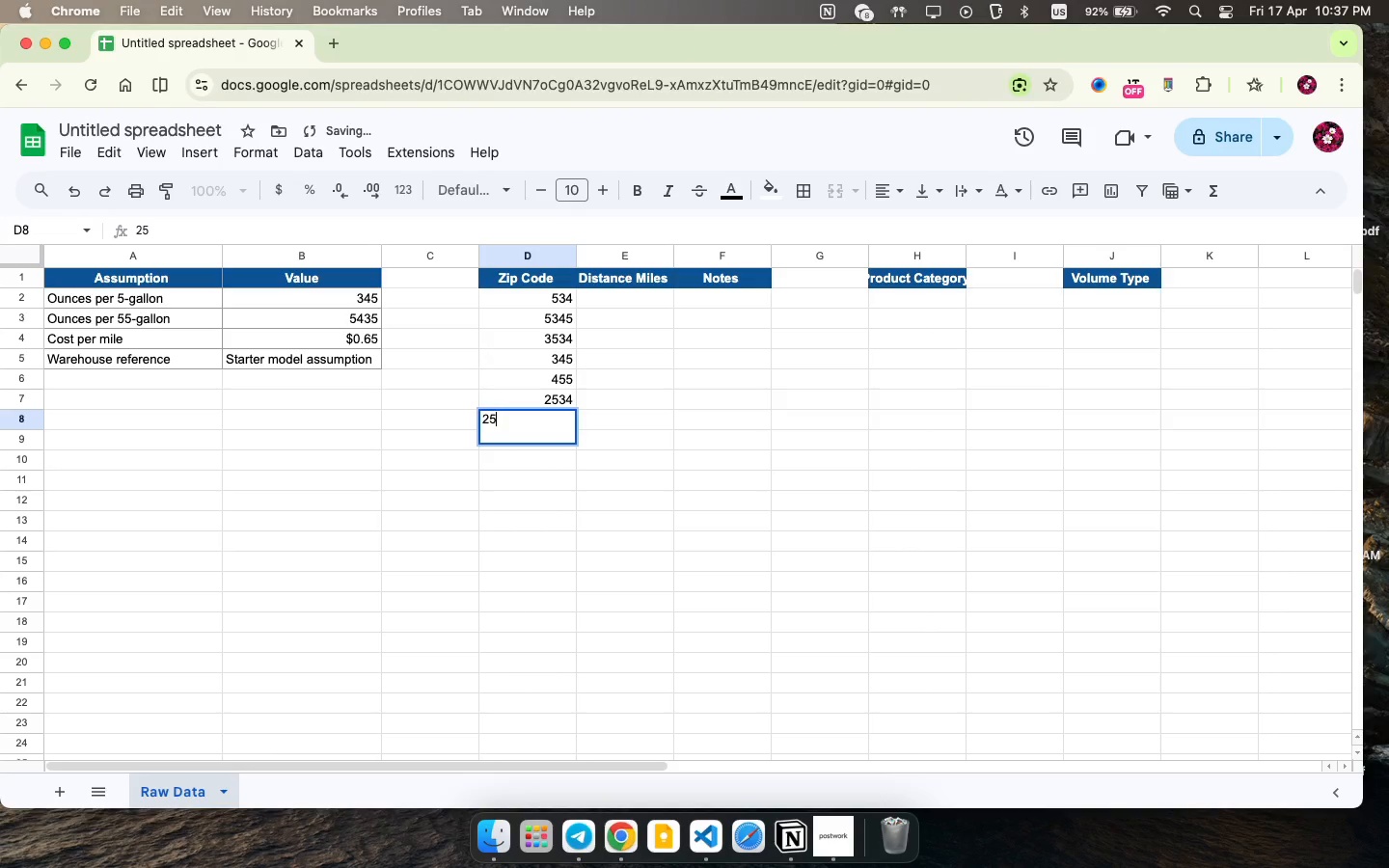 
key(ArrowDown)
 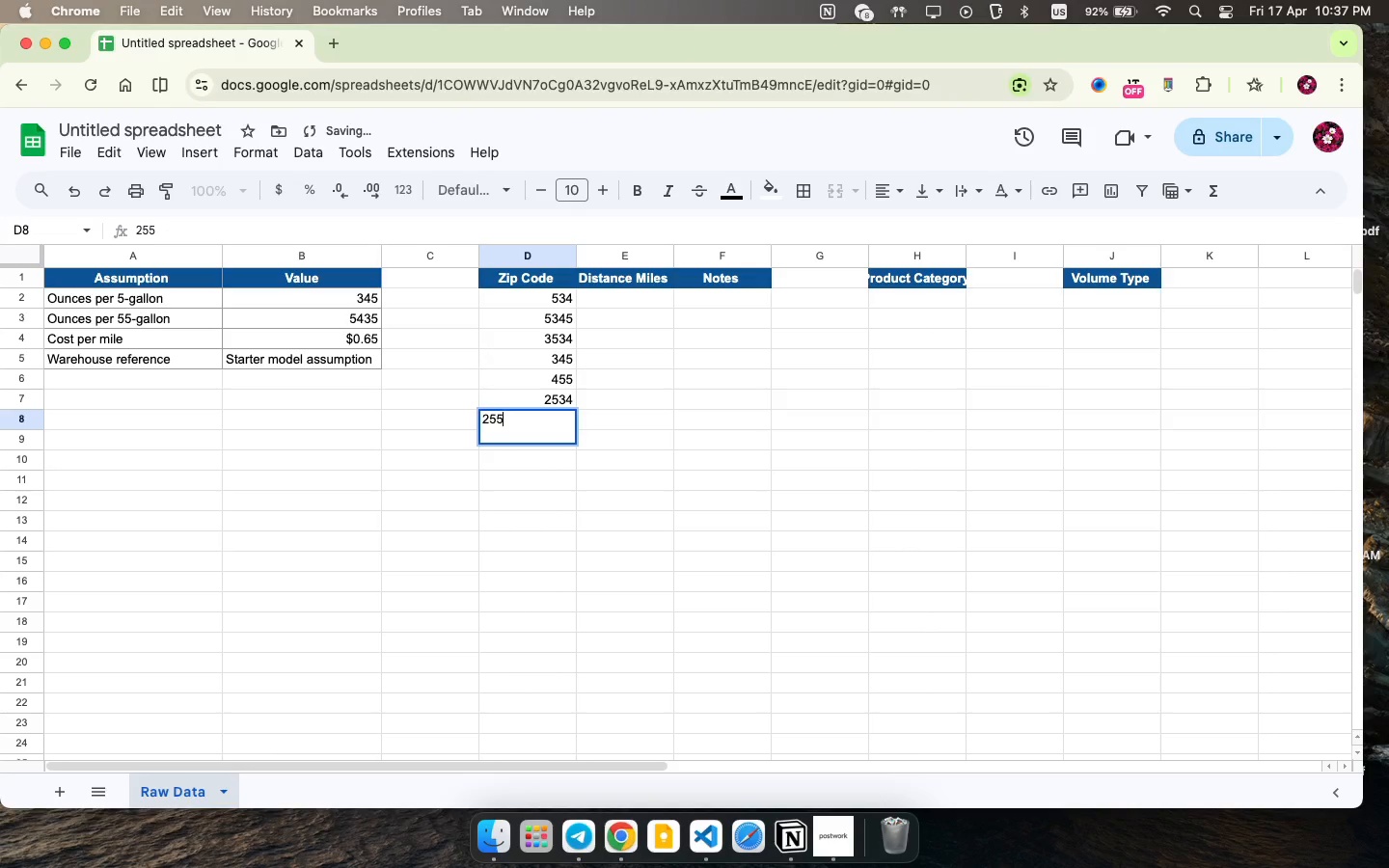 
type(255)
 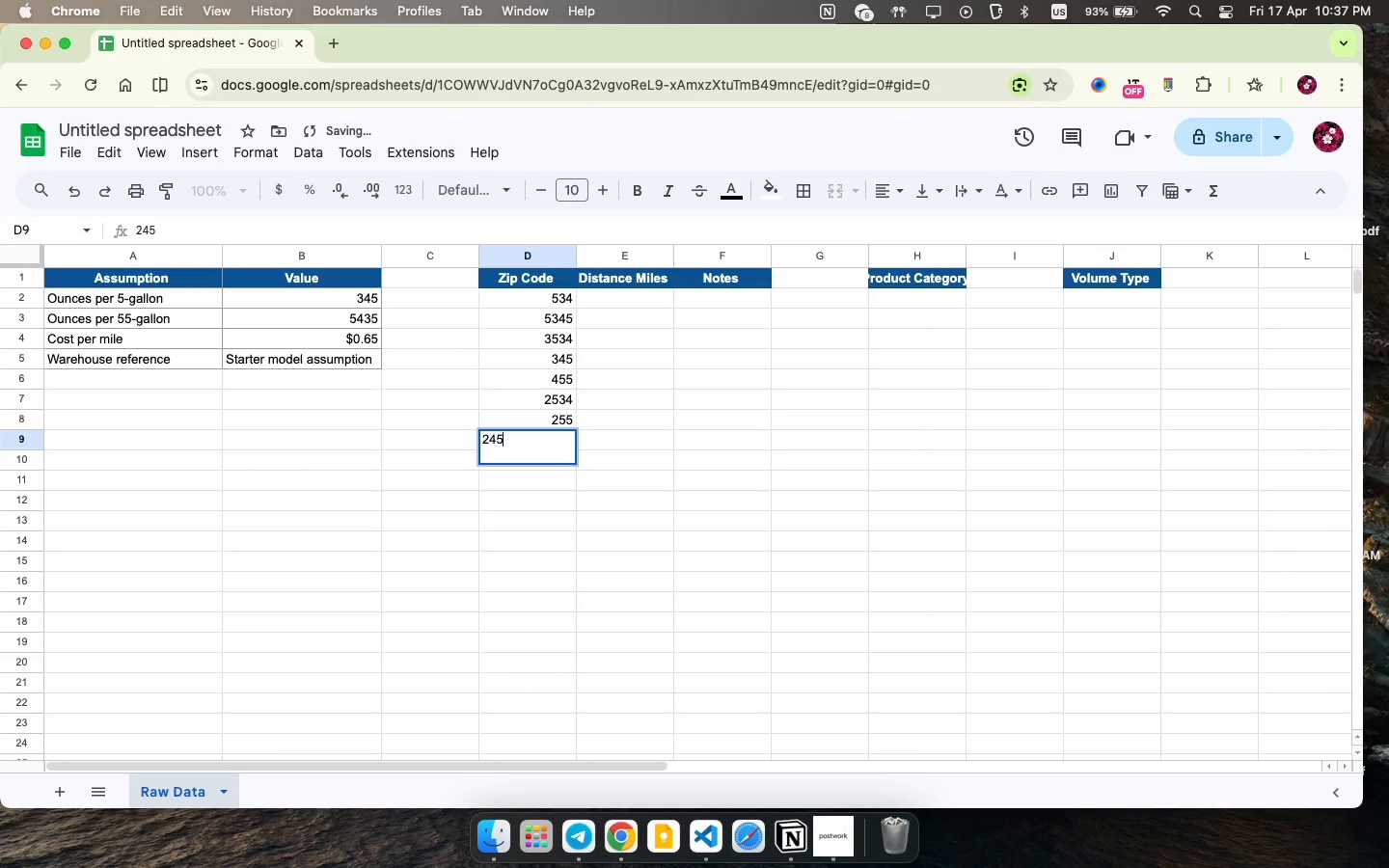 
key(ArrowDown)
 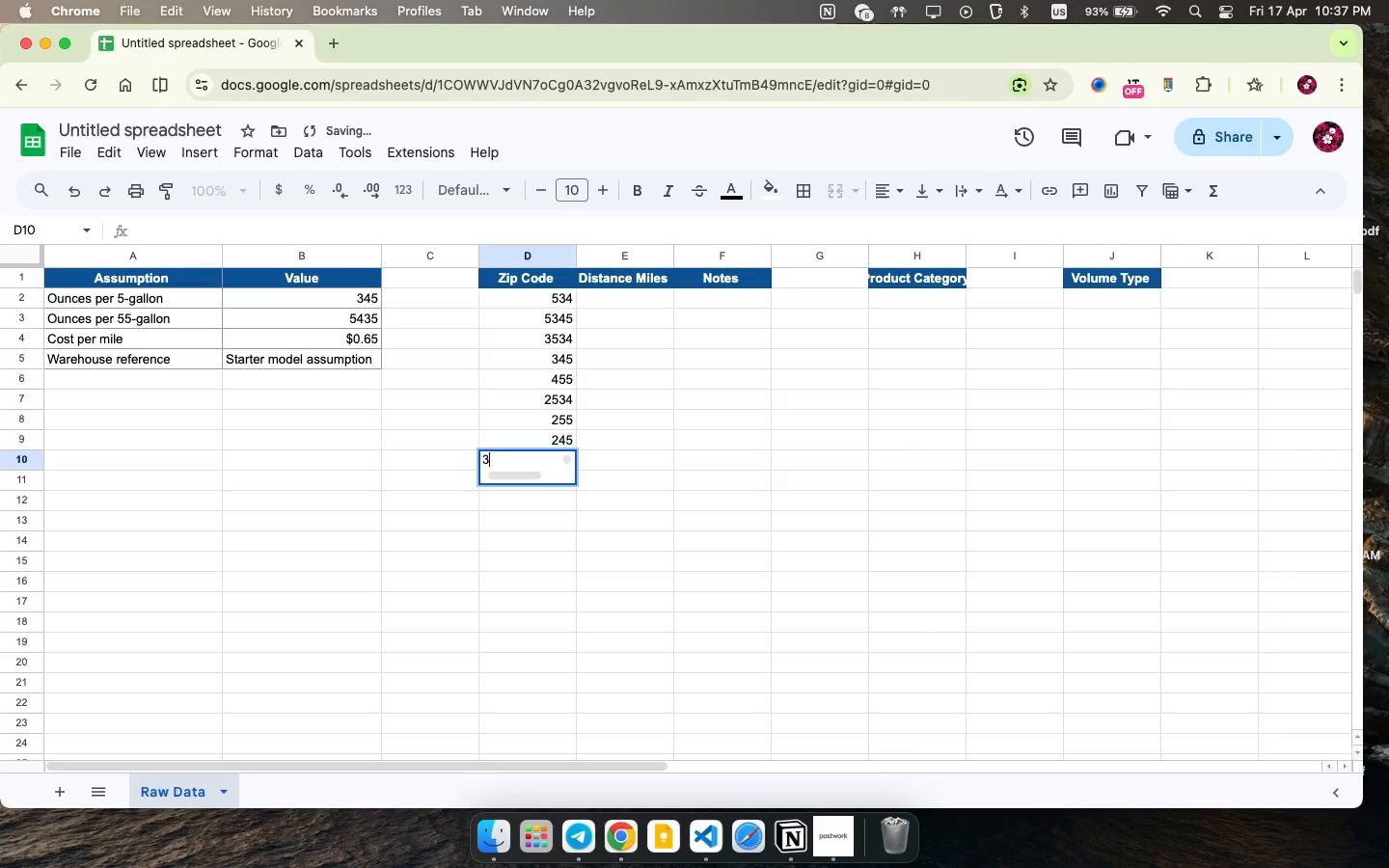 
type(245)
 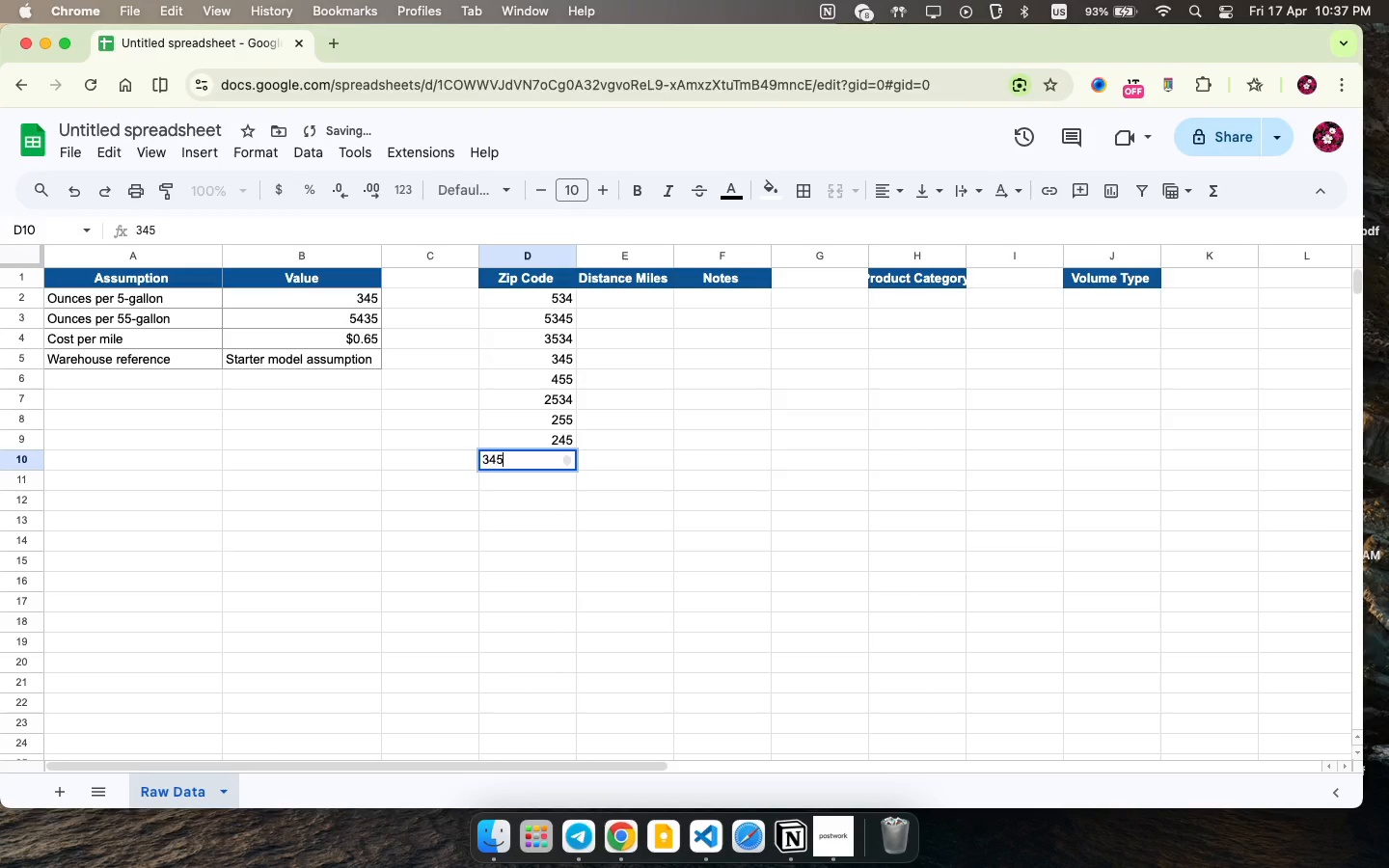 
key(ArrowDown)
 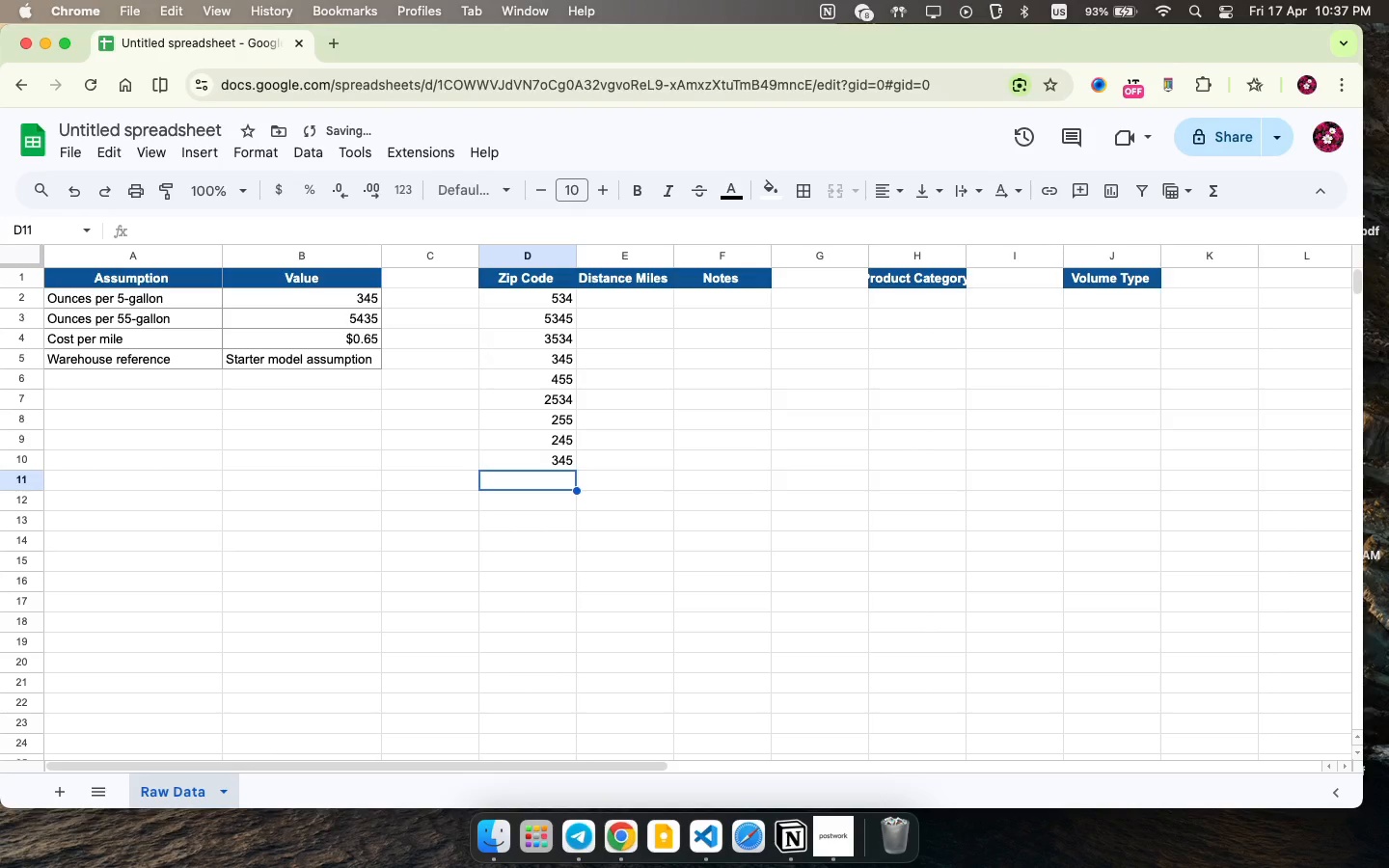 
type(345)
 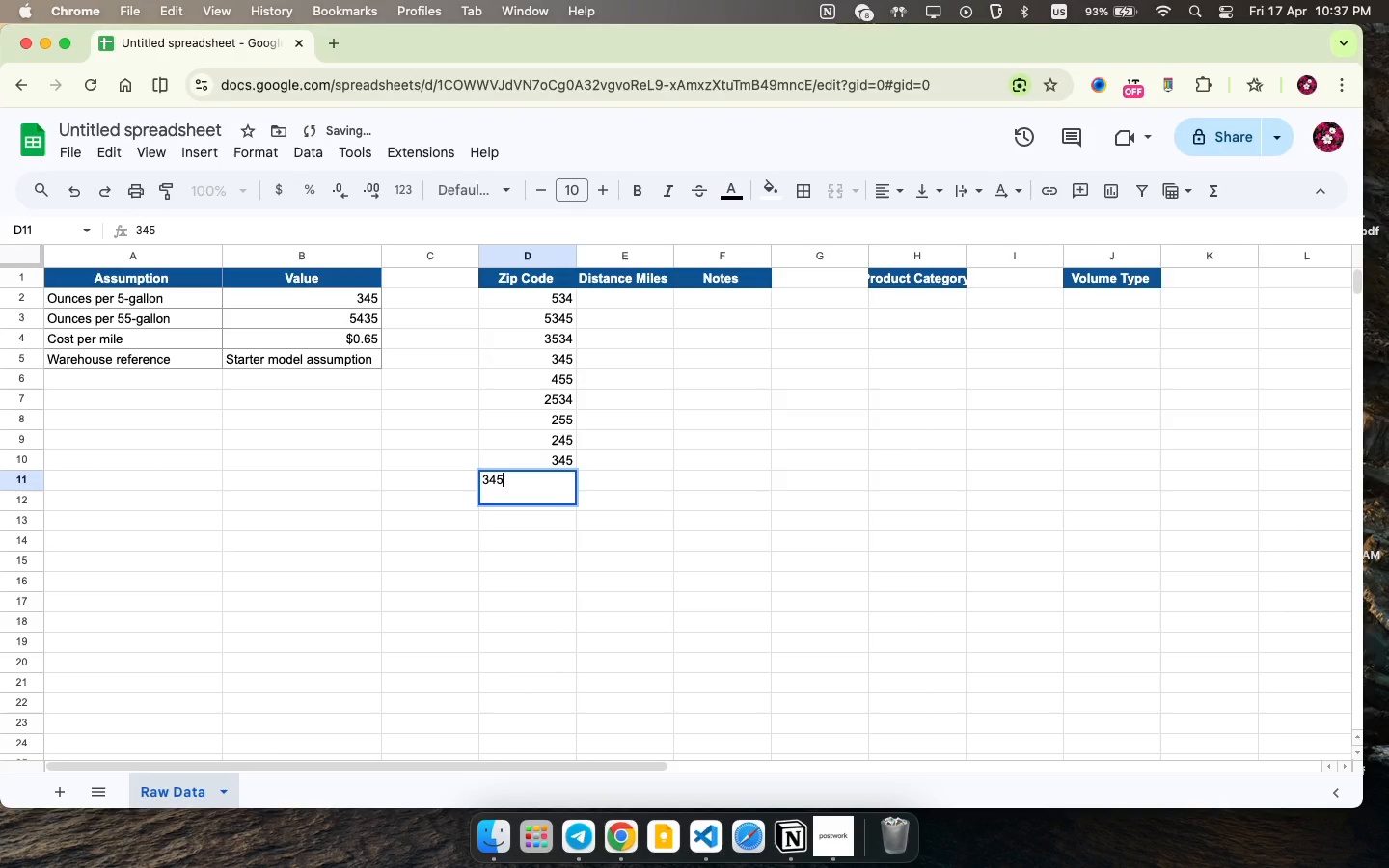 
key(ArrowDown)
 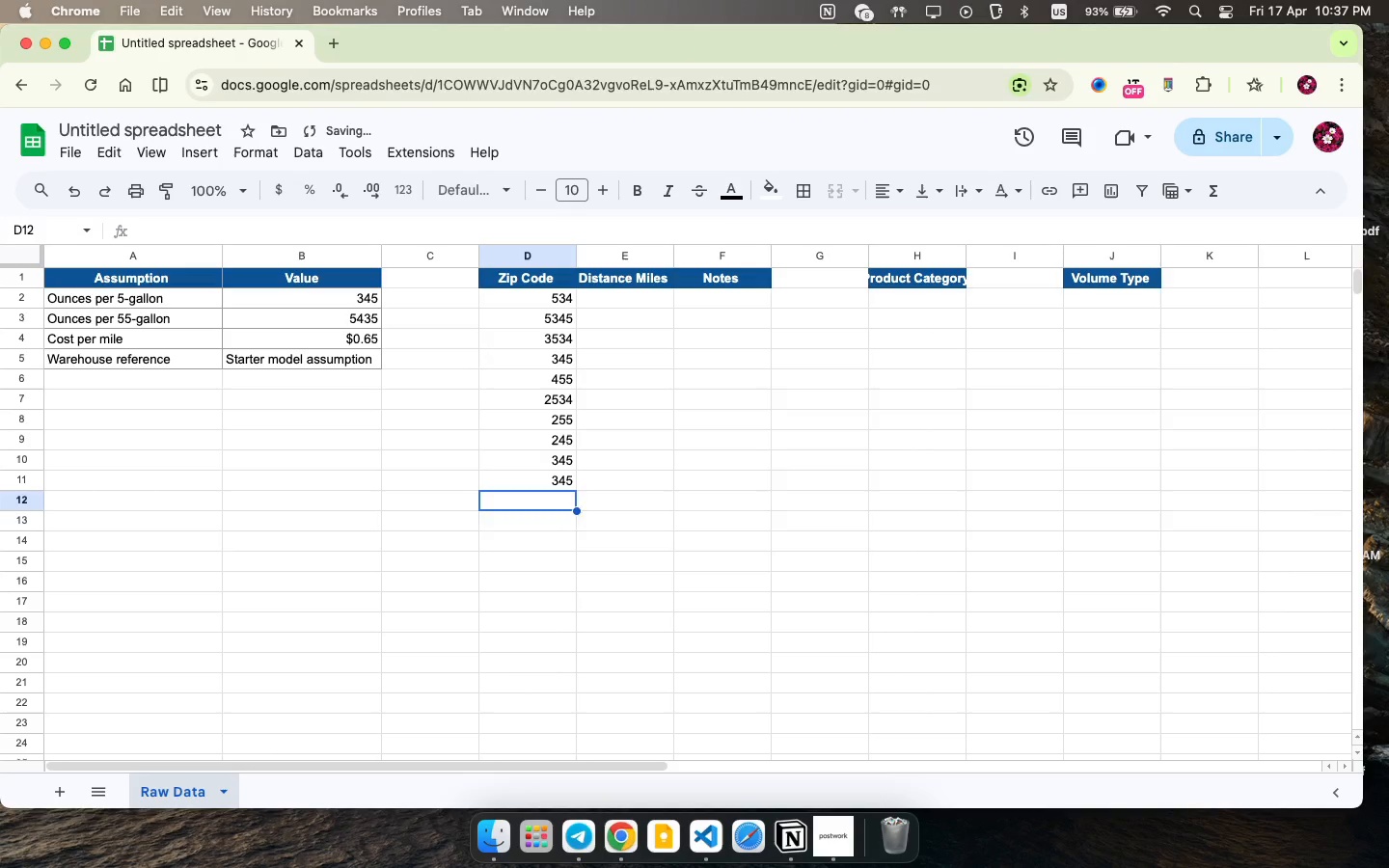 
type(345)
 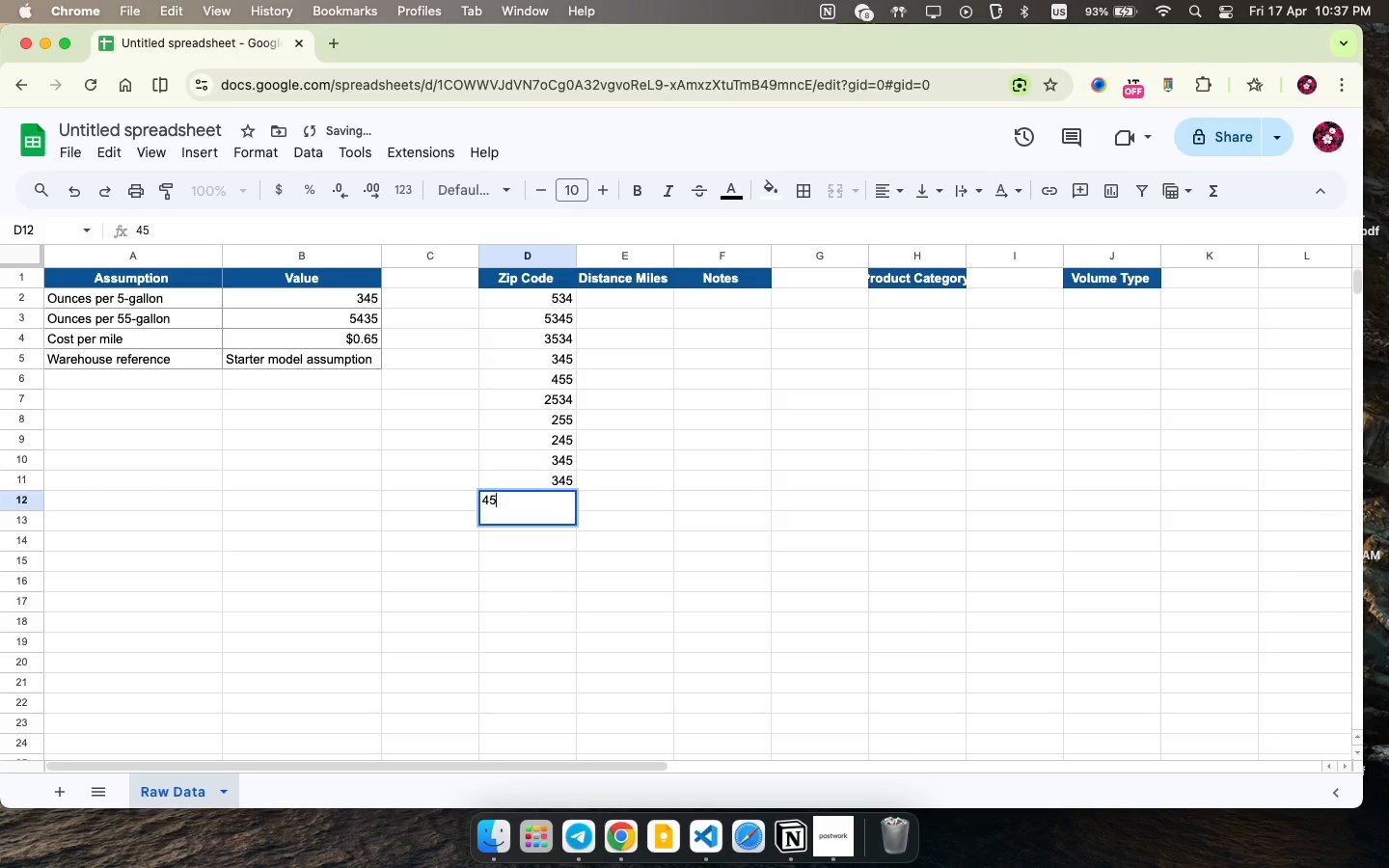 
key(ArrowDown)
 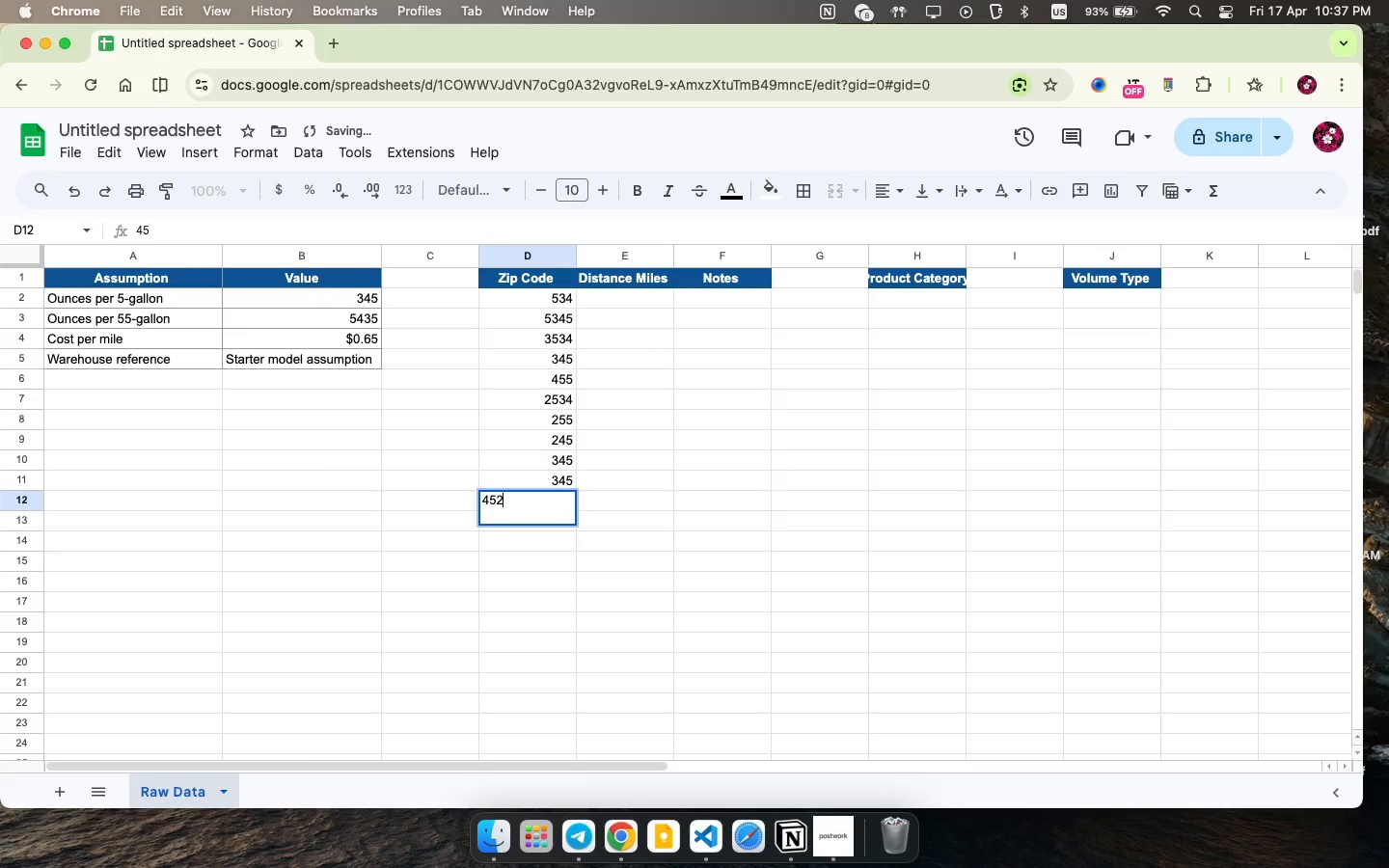 
type(452)
 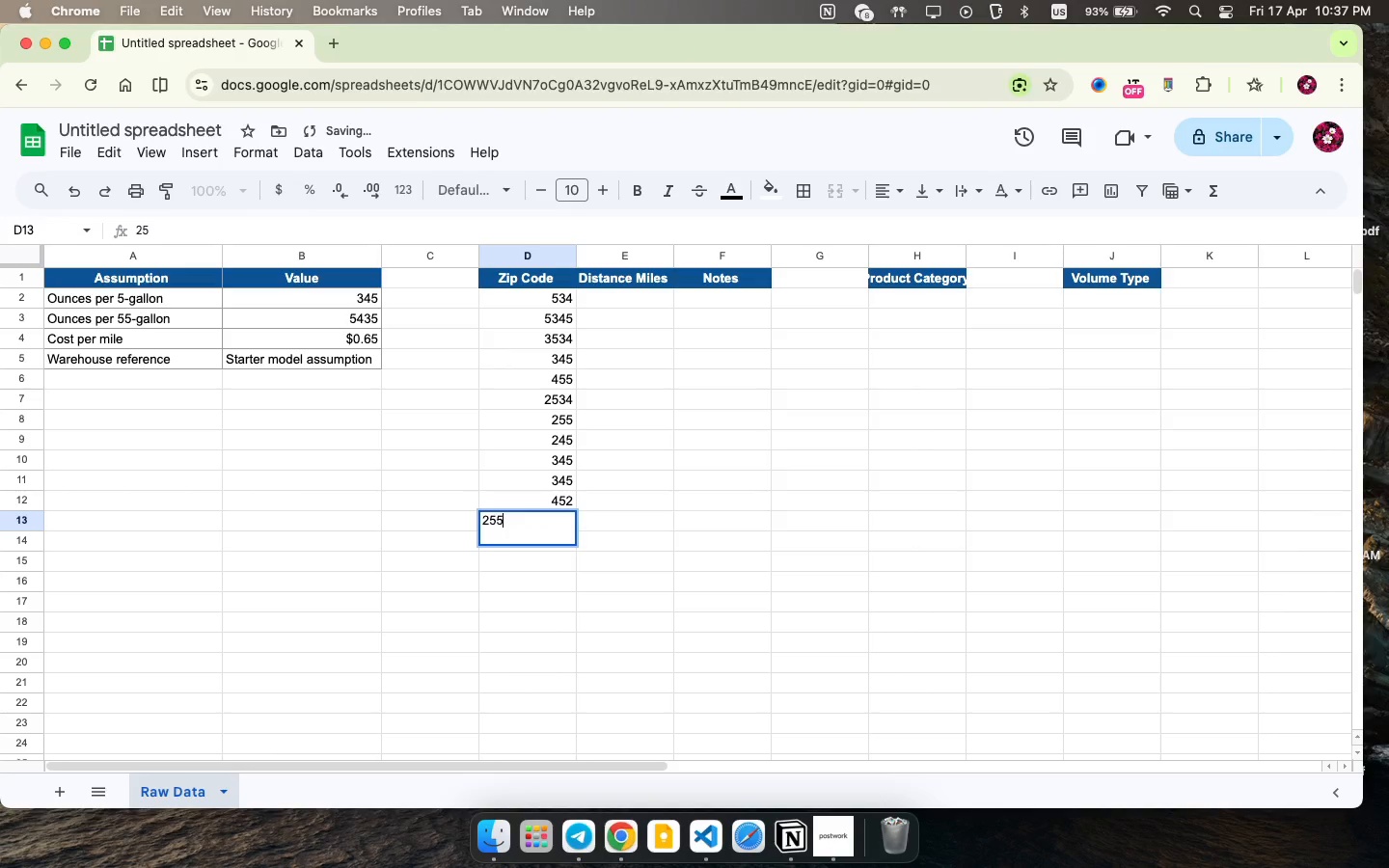 
key(ArrowDown)
 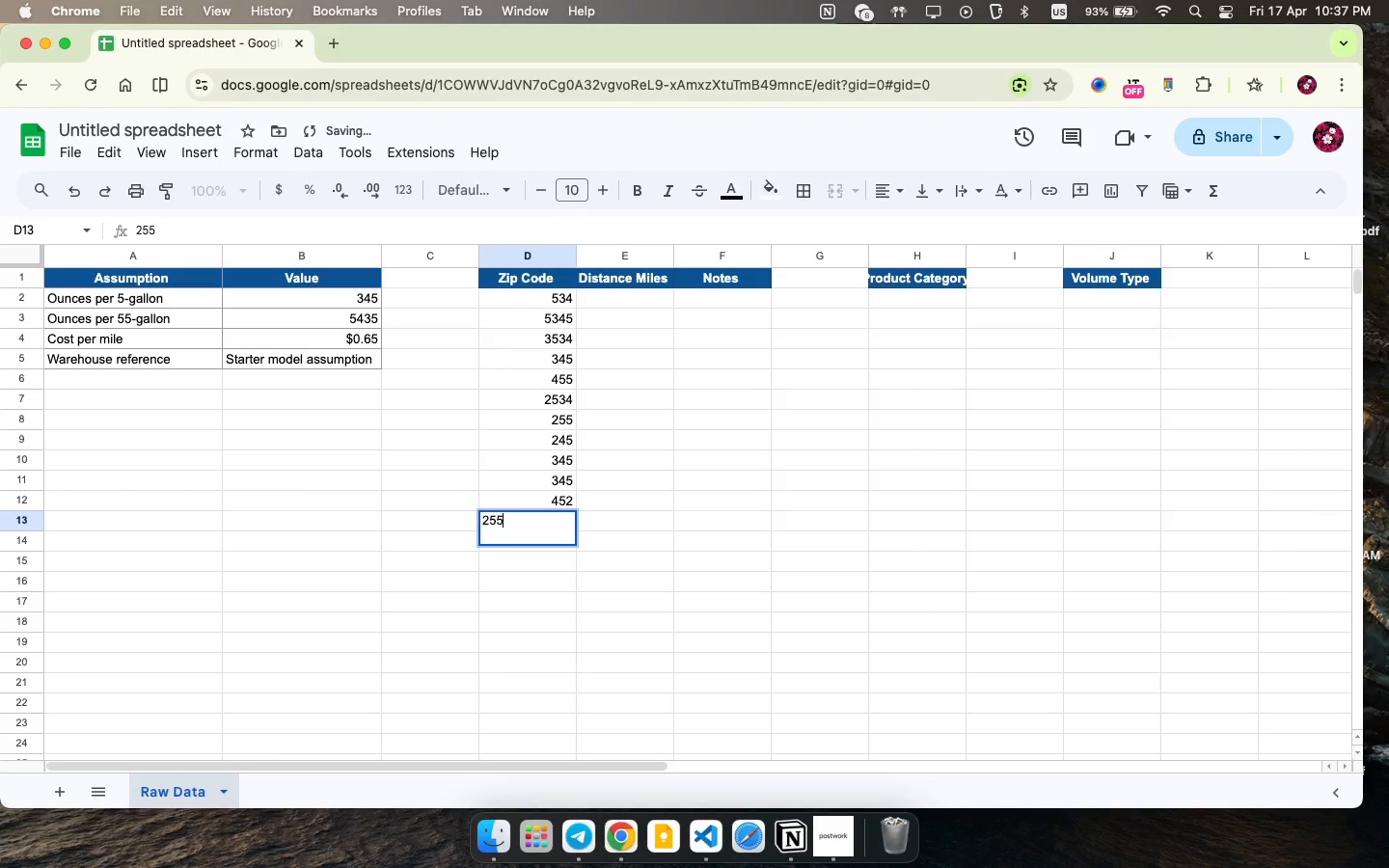 
type(255)
 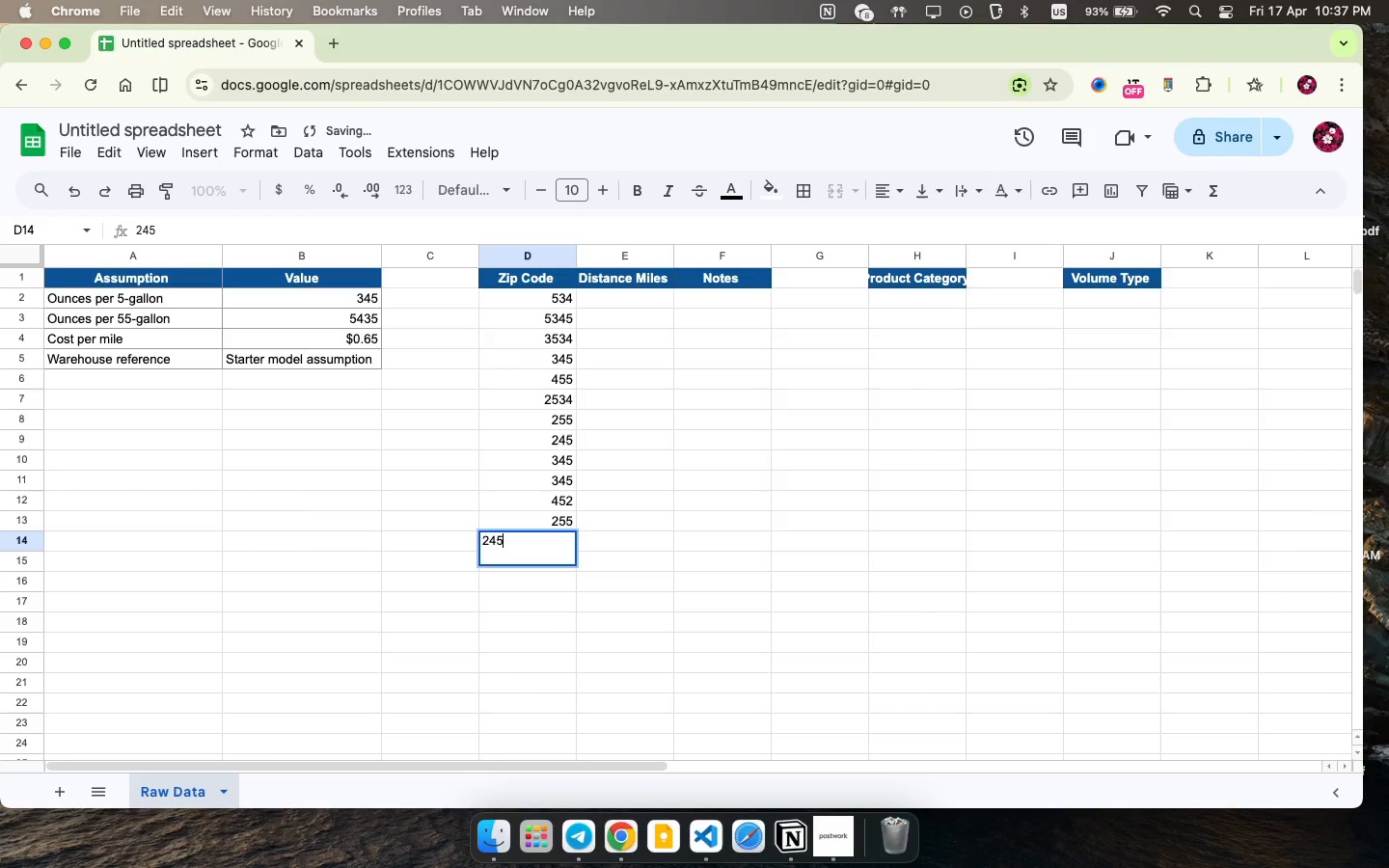 
key(ArrowDown)
 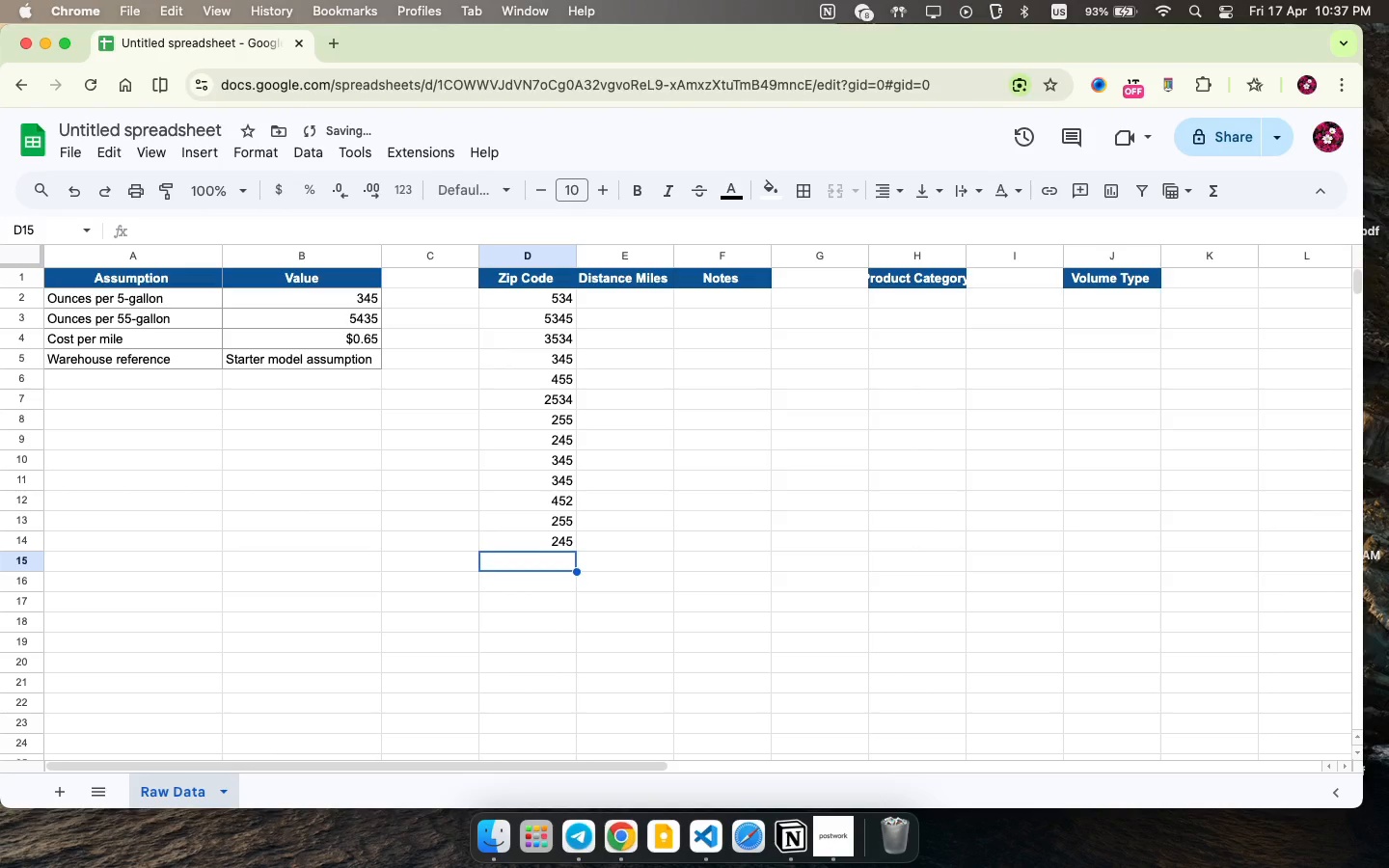 
type(245)
 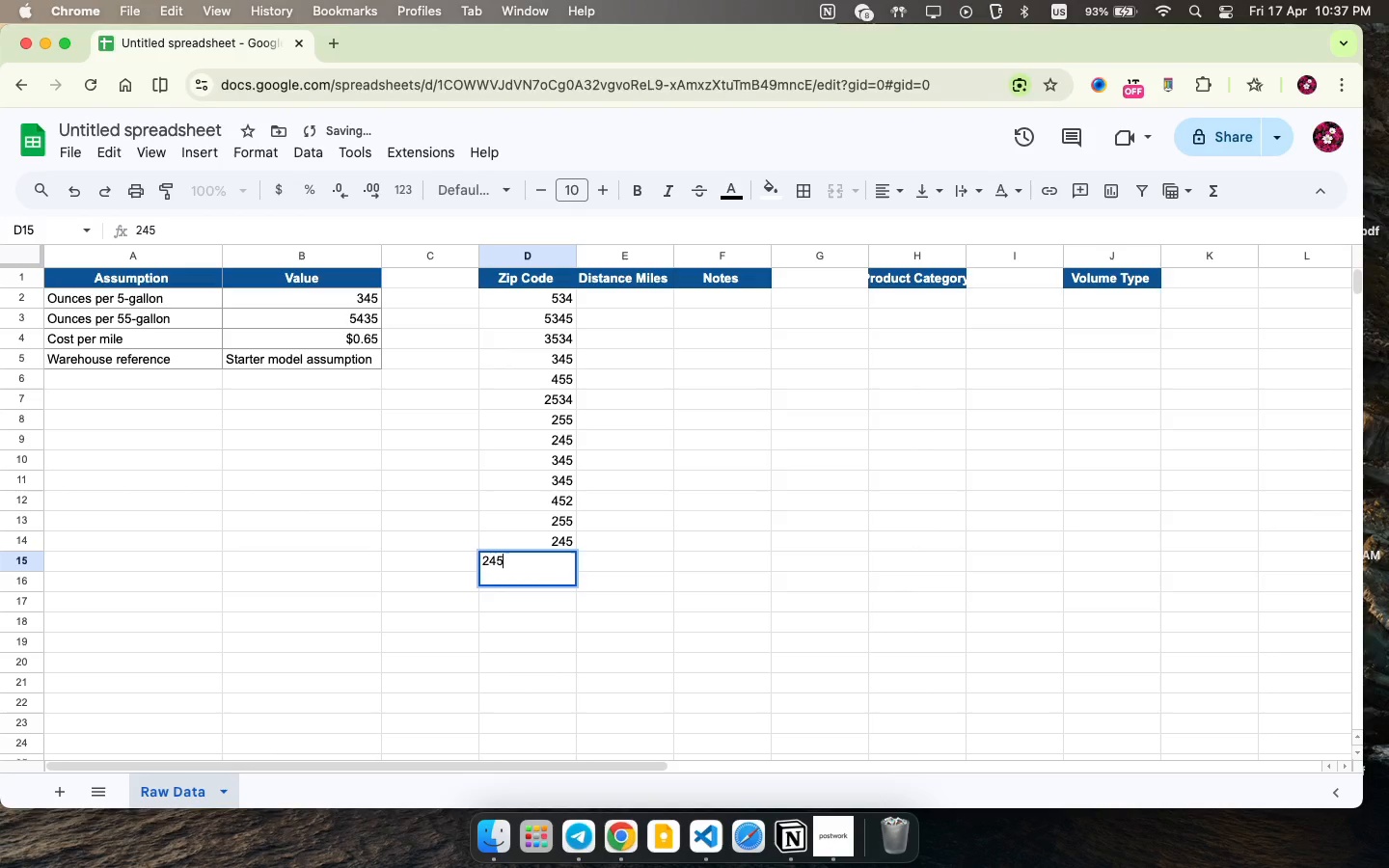 
key(ArrowDown)
 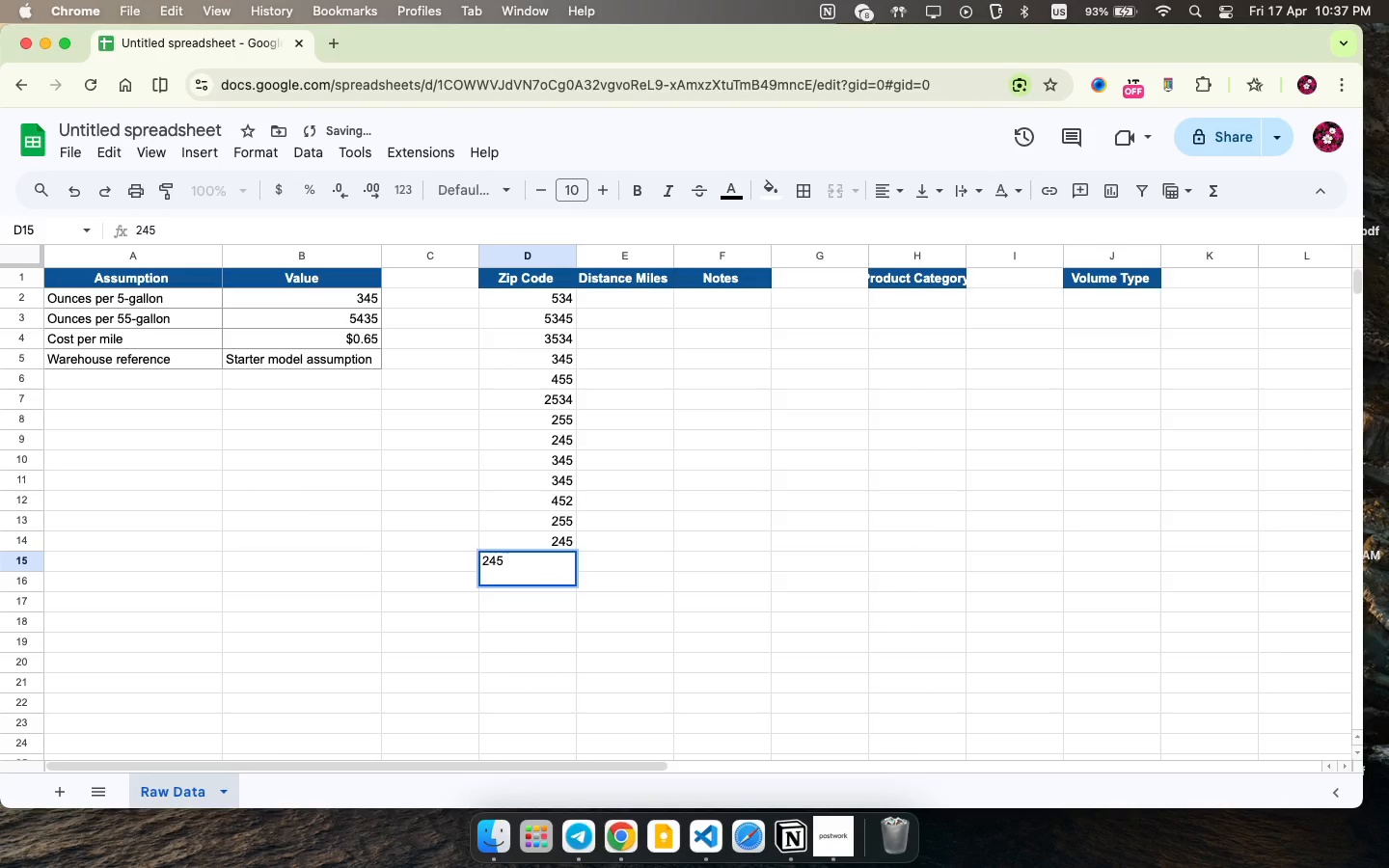 
type(245)
 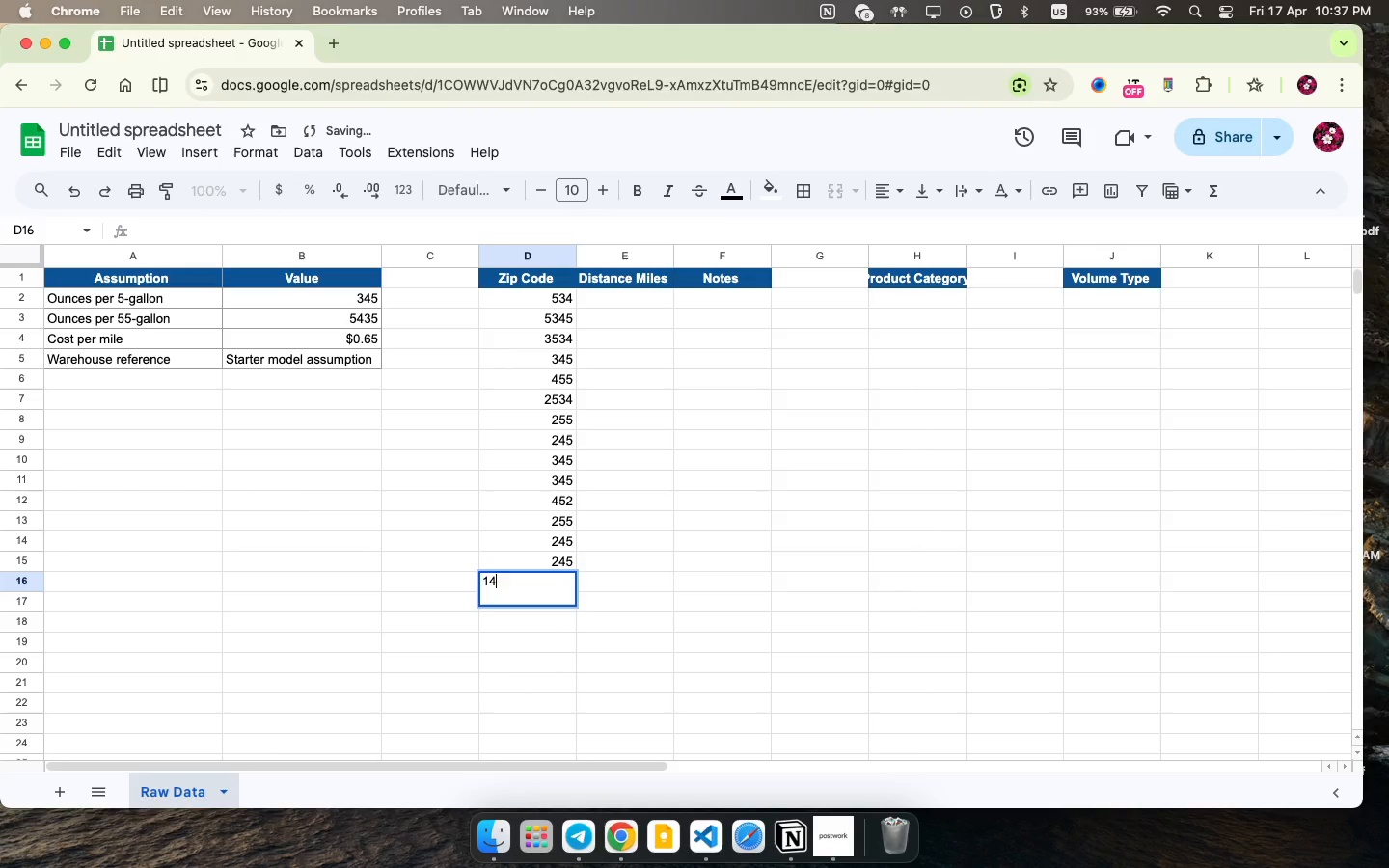 
key(ArrowDown)
 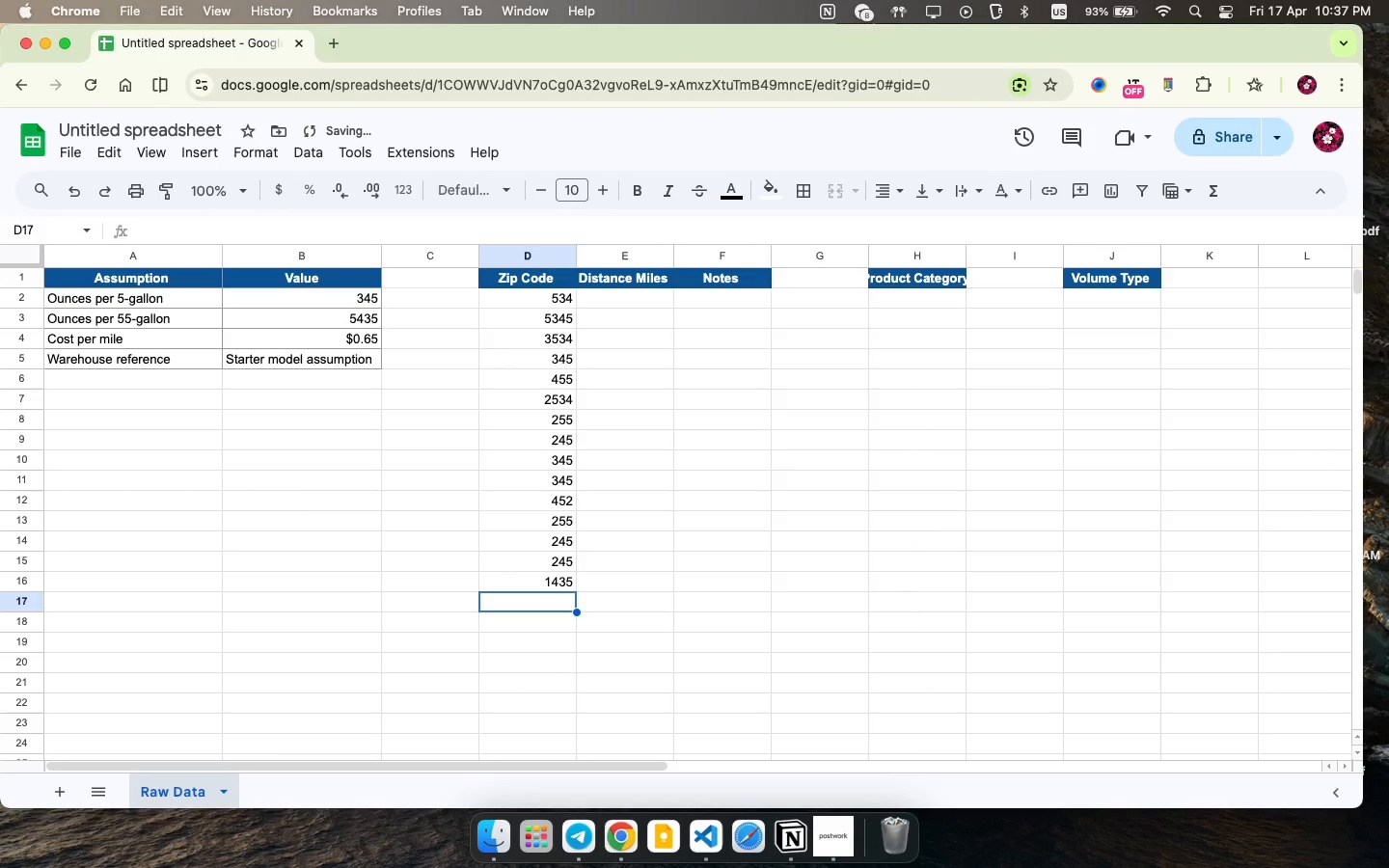 
type(1435)
 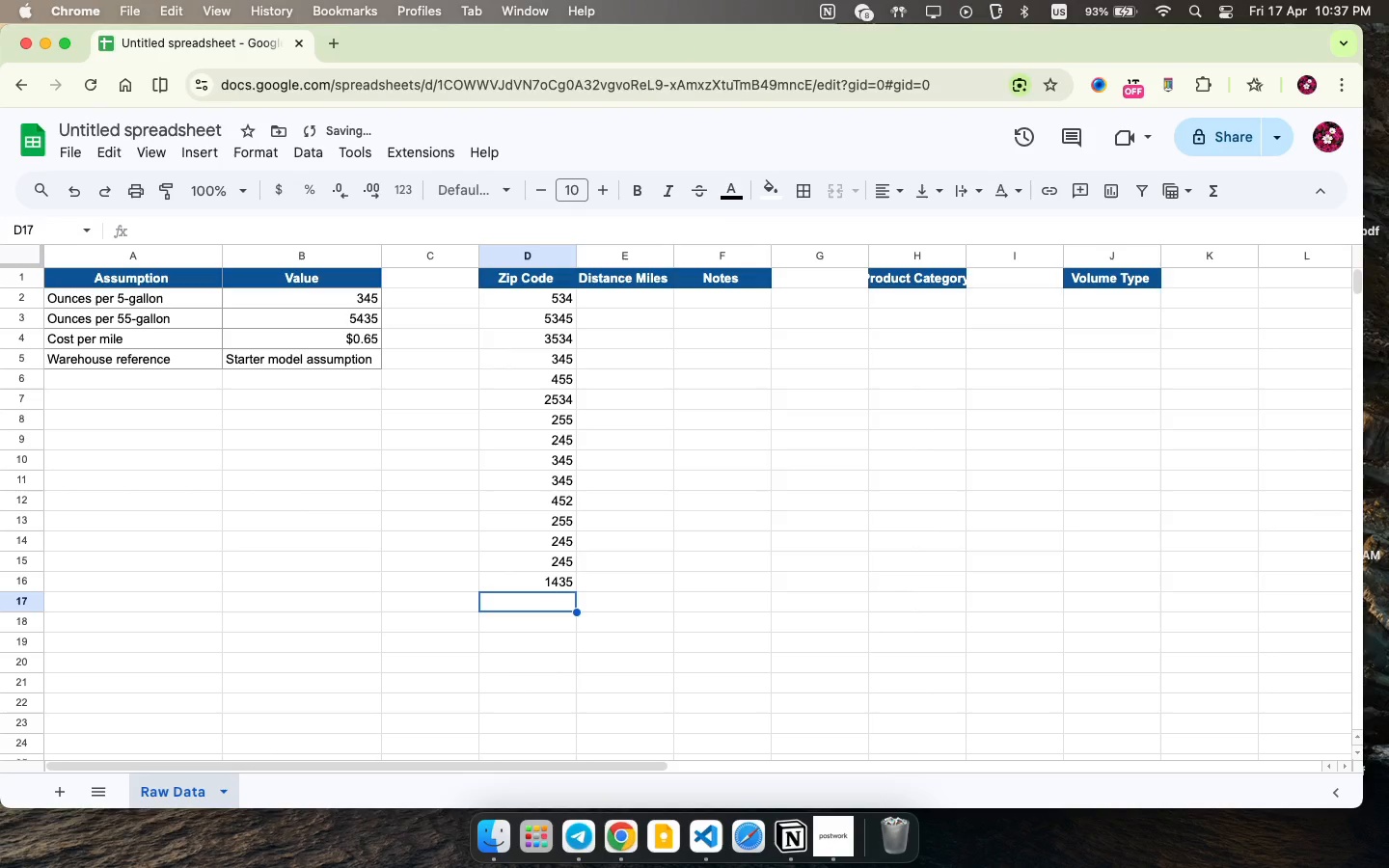 
key(ArrowDown)
 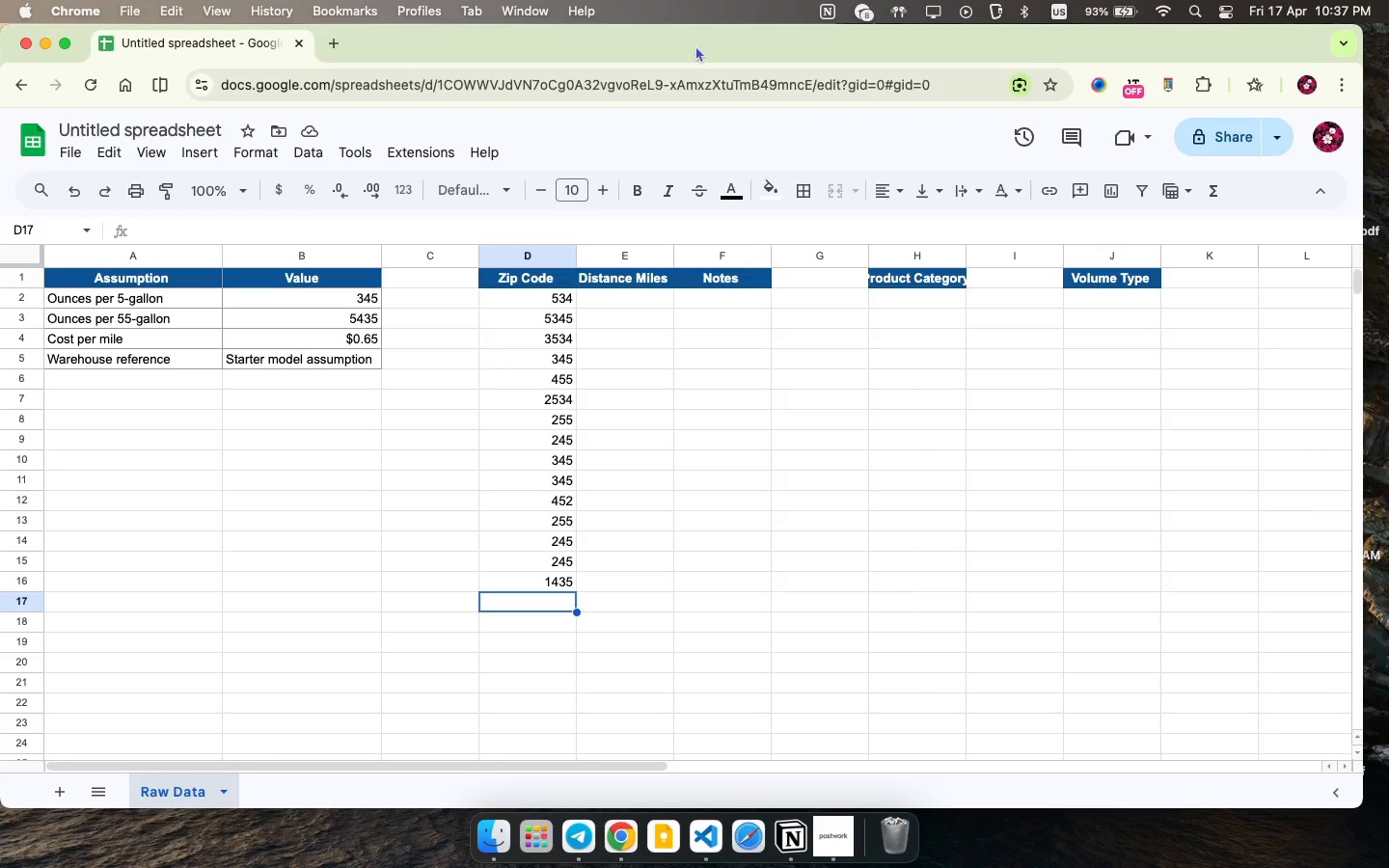 
wait(6.88)
 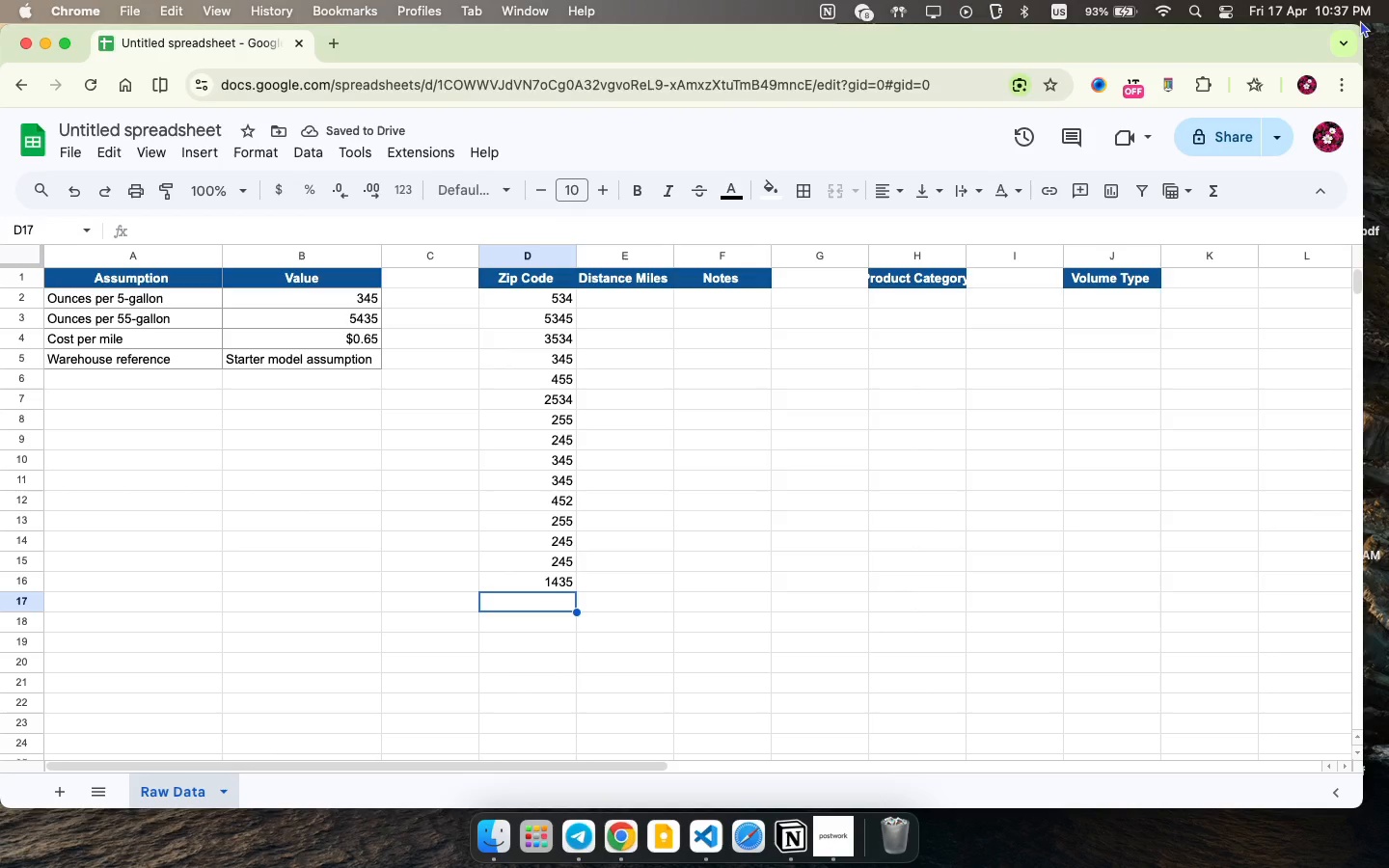 
left_click([620, 297])
 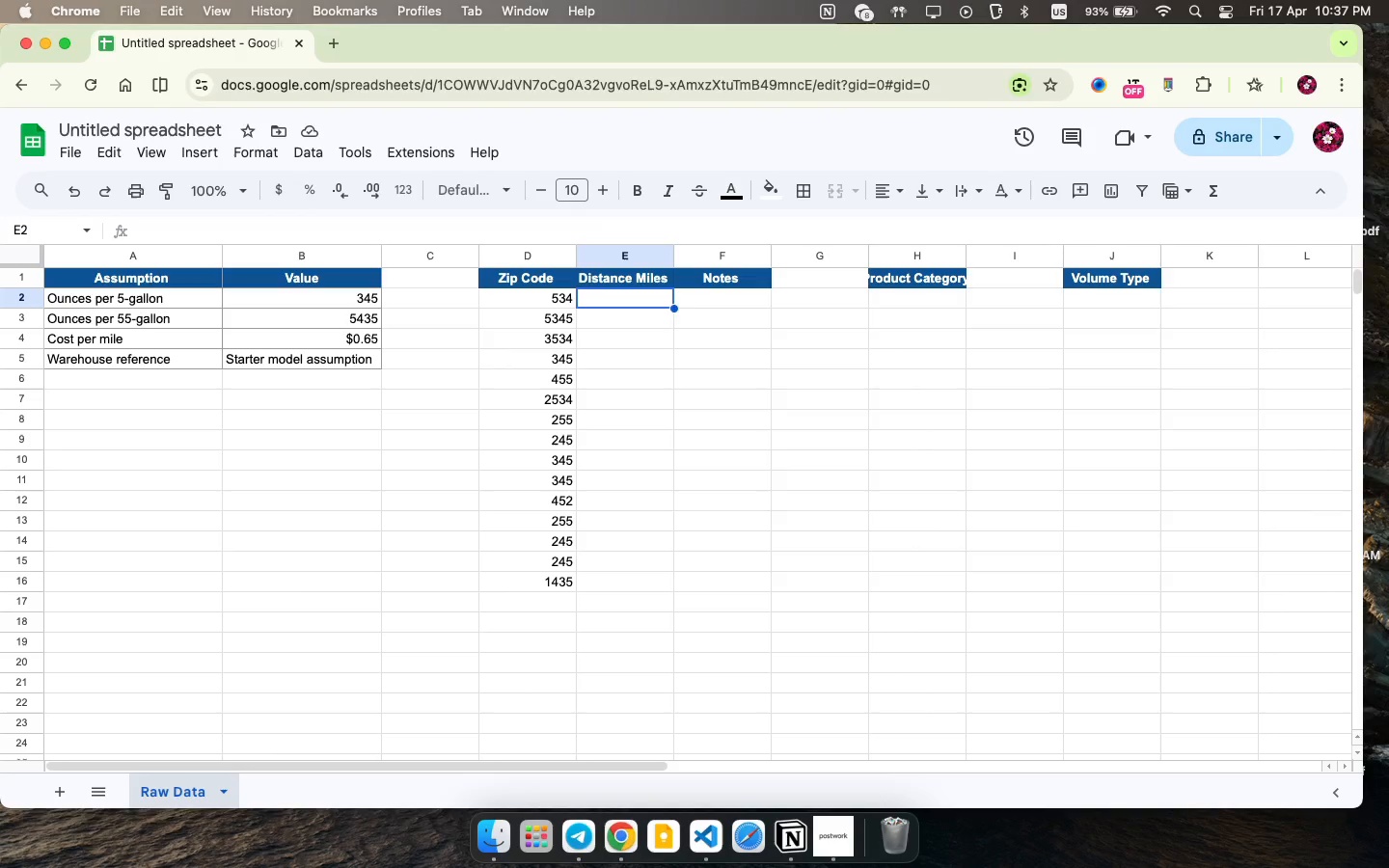 
type(123)
 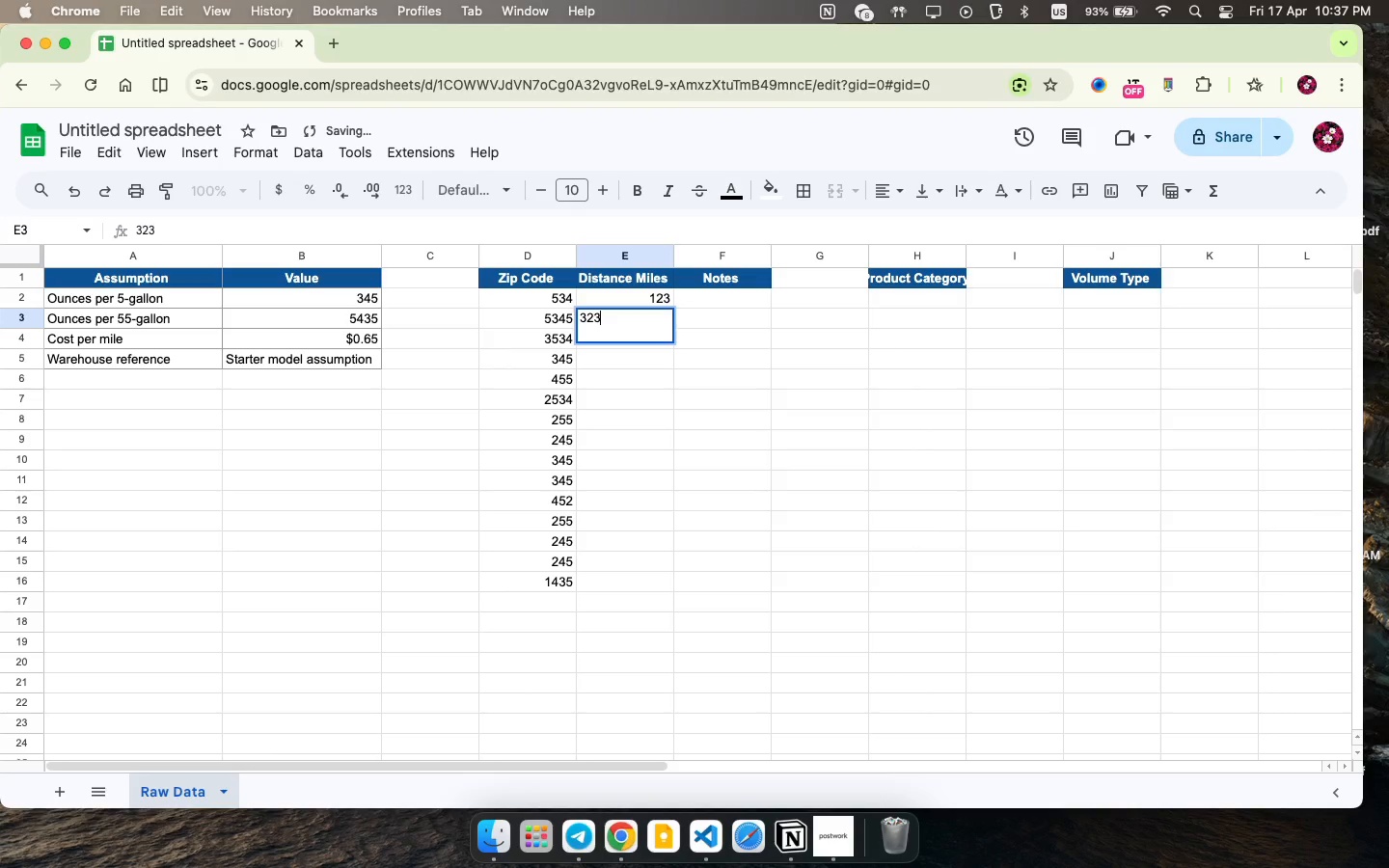 
key(ArrowDown)
 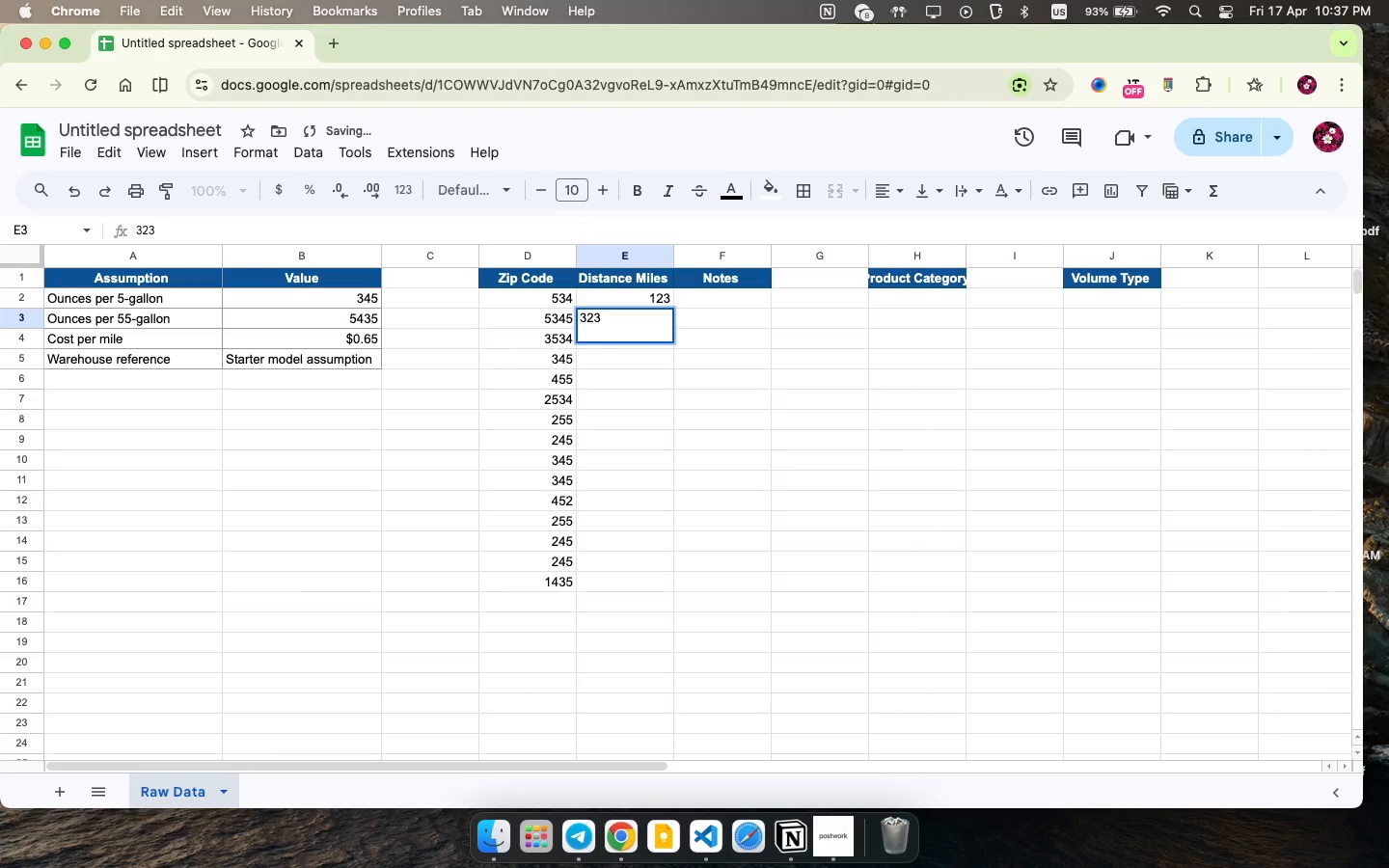 
type(323)
 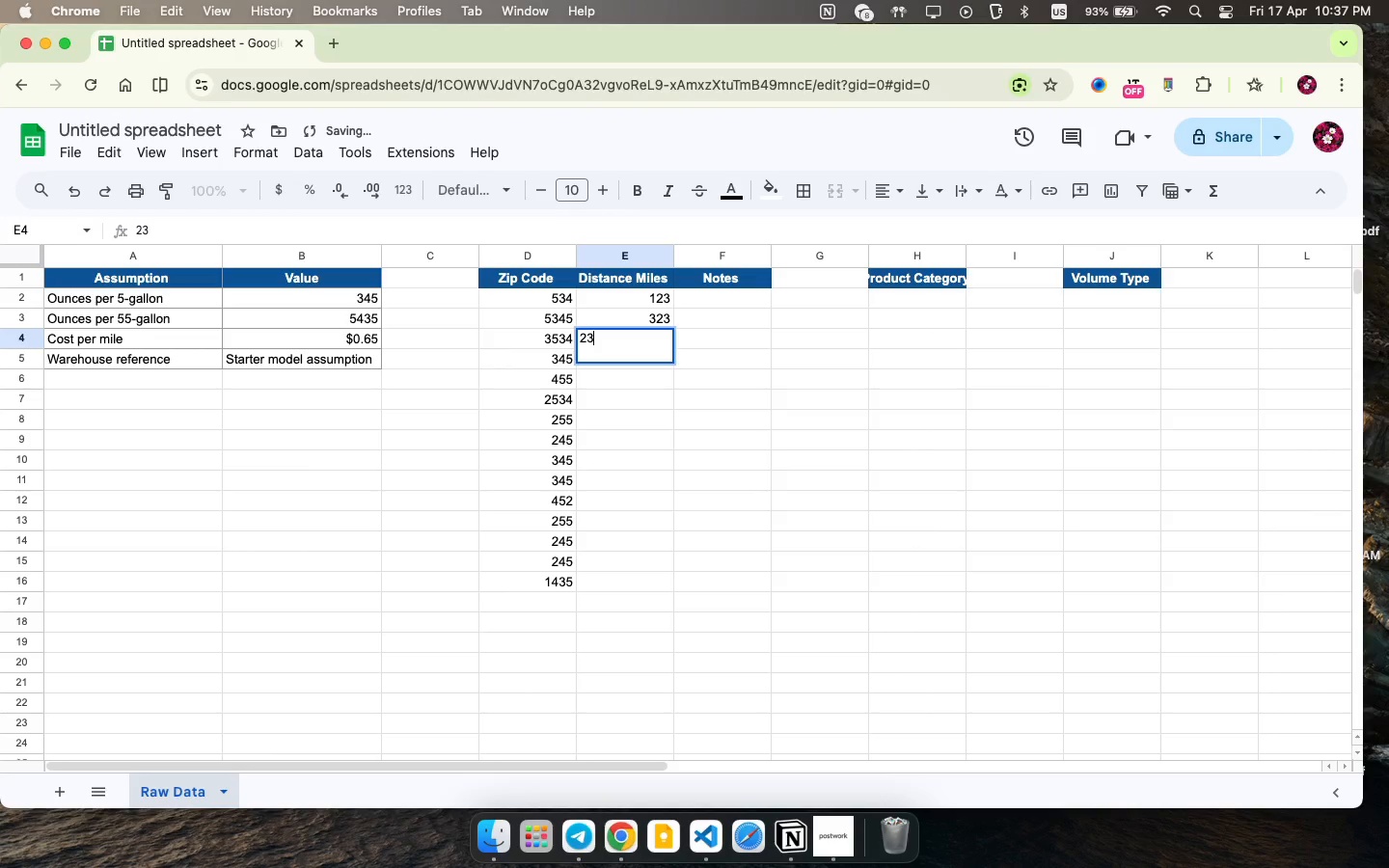 
key(ArrowDown)
 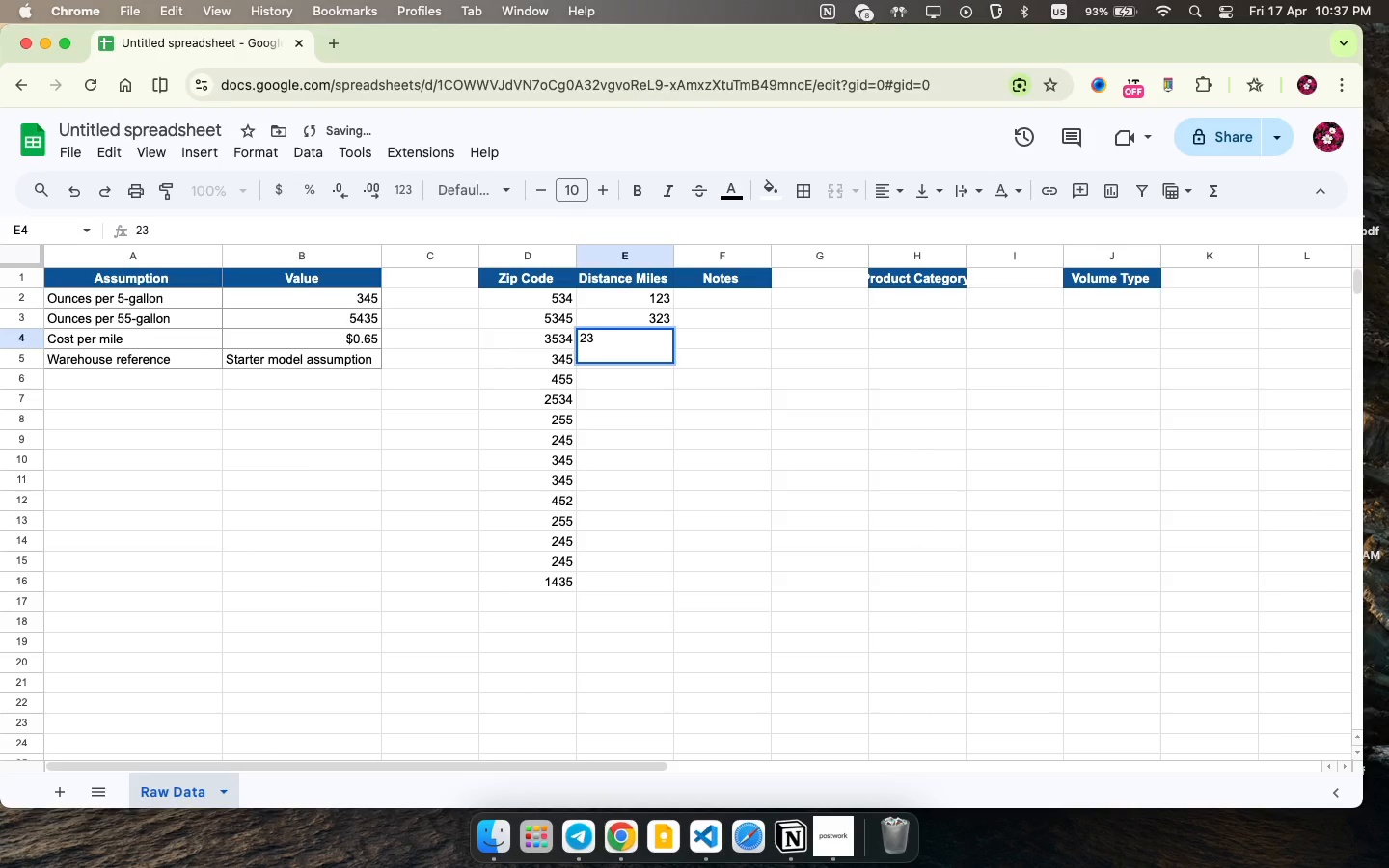 
type(231)
 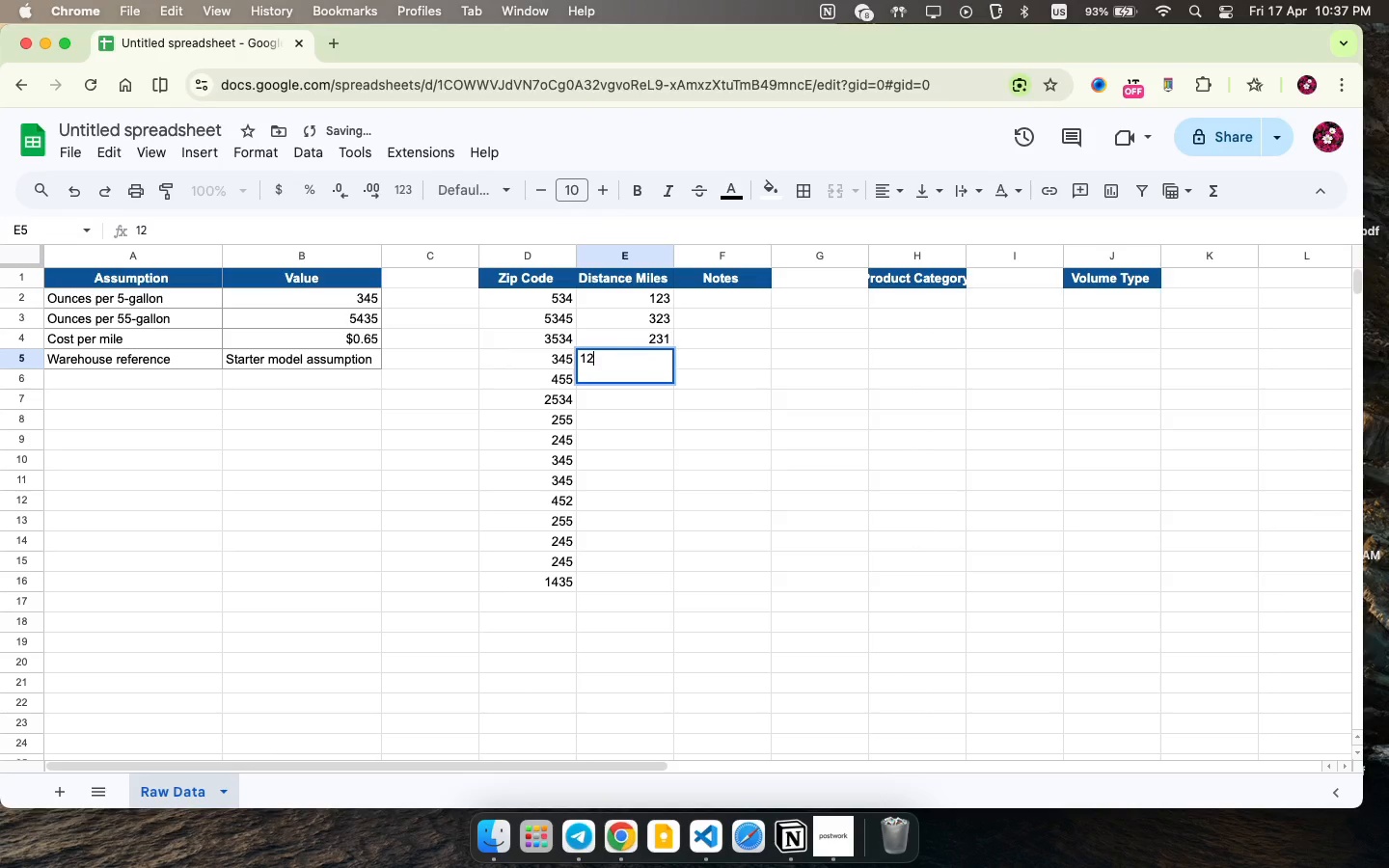 
key(ArrowDown)
 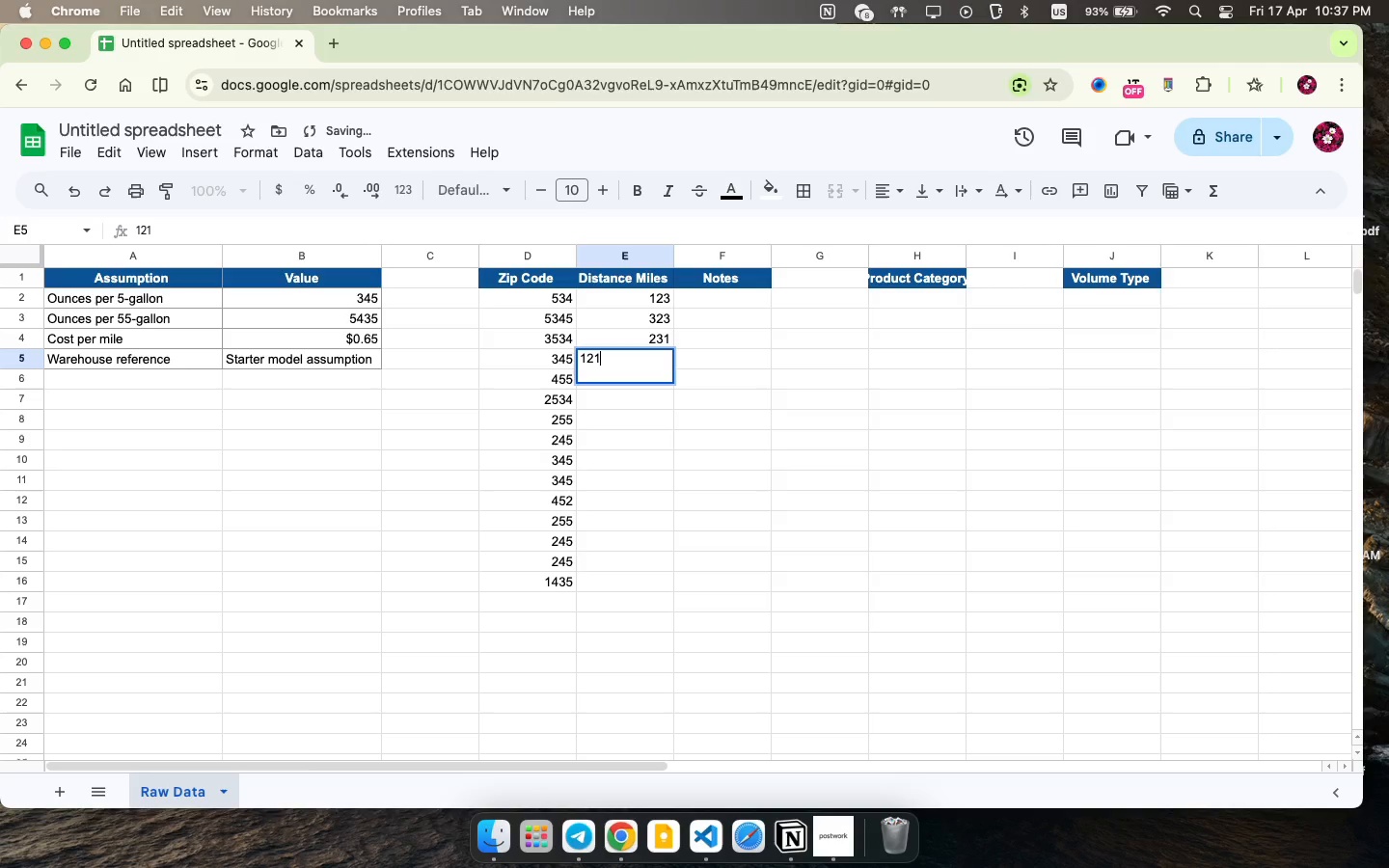 
type(121)
 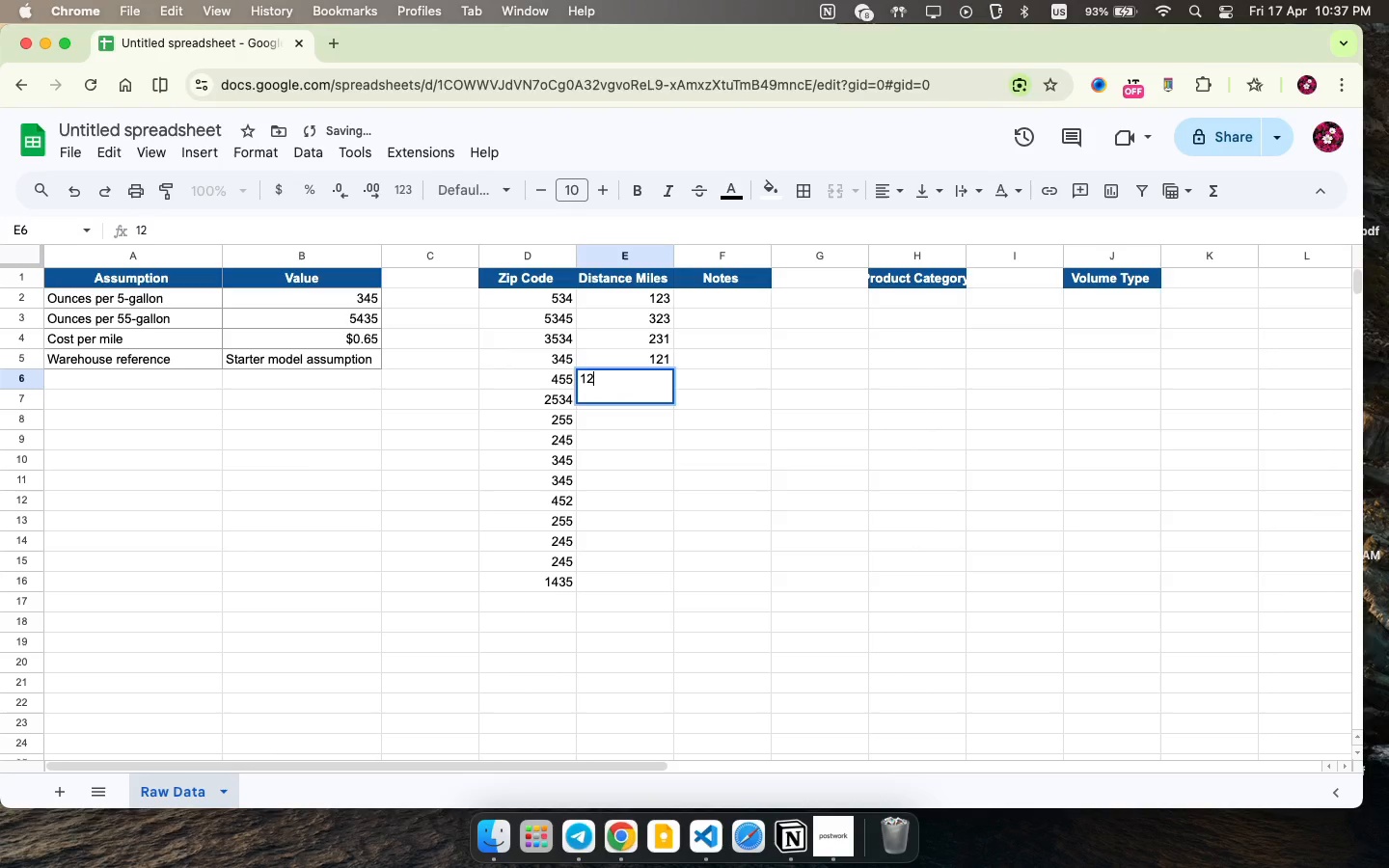 
key(ArrowDown)
 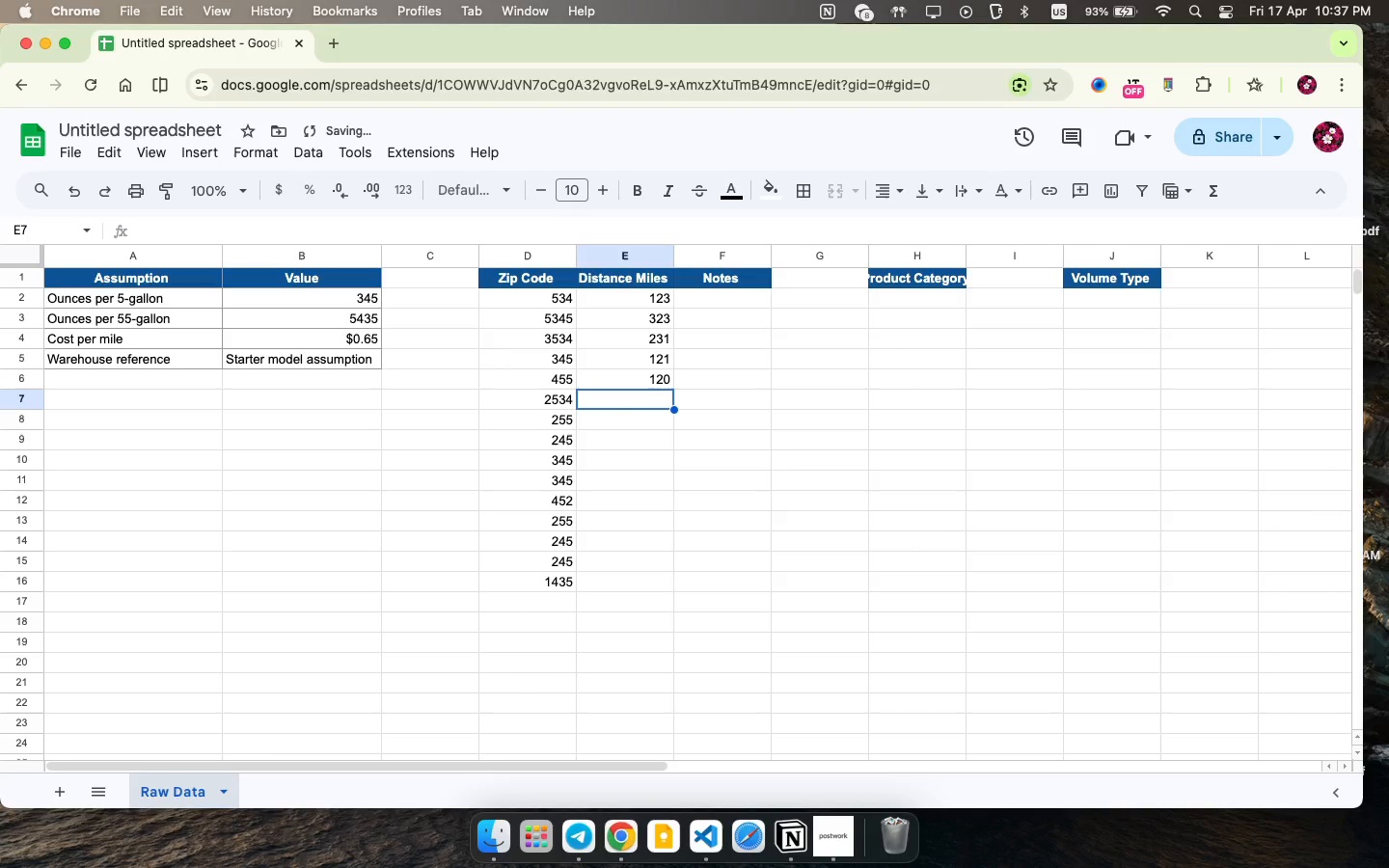 
type(120)
 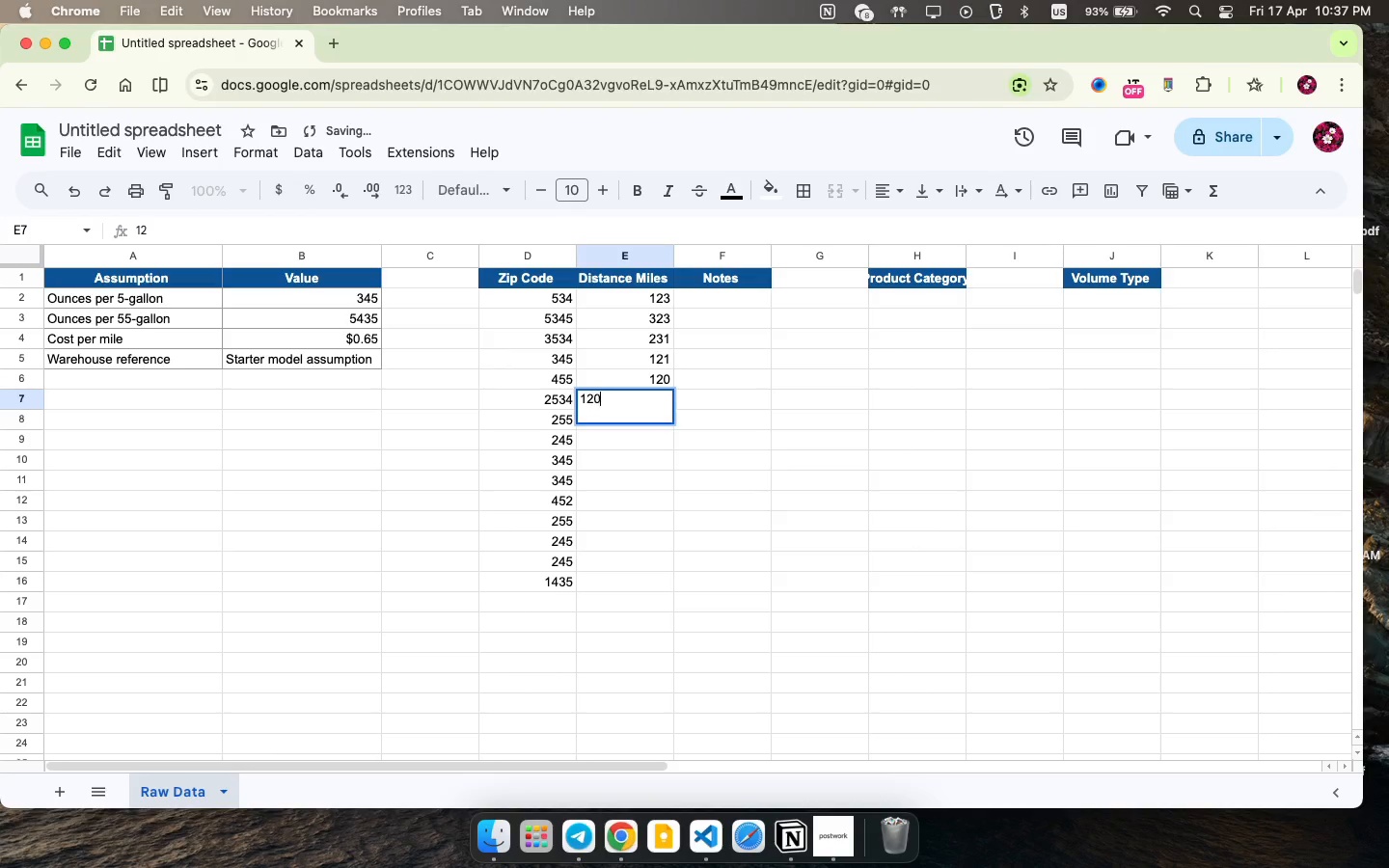 
key(ArrowDown)
 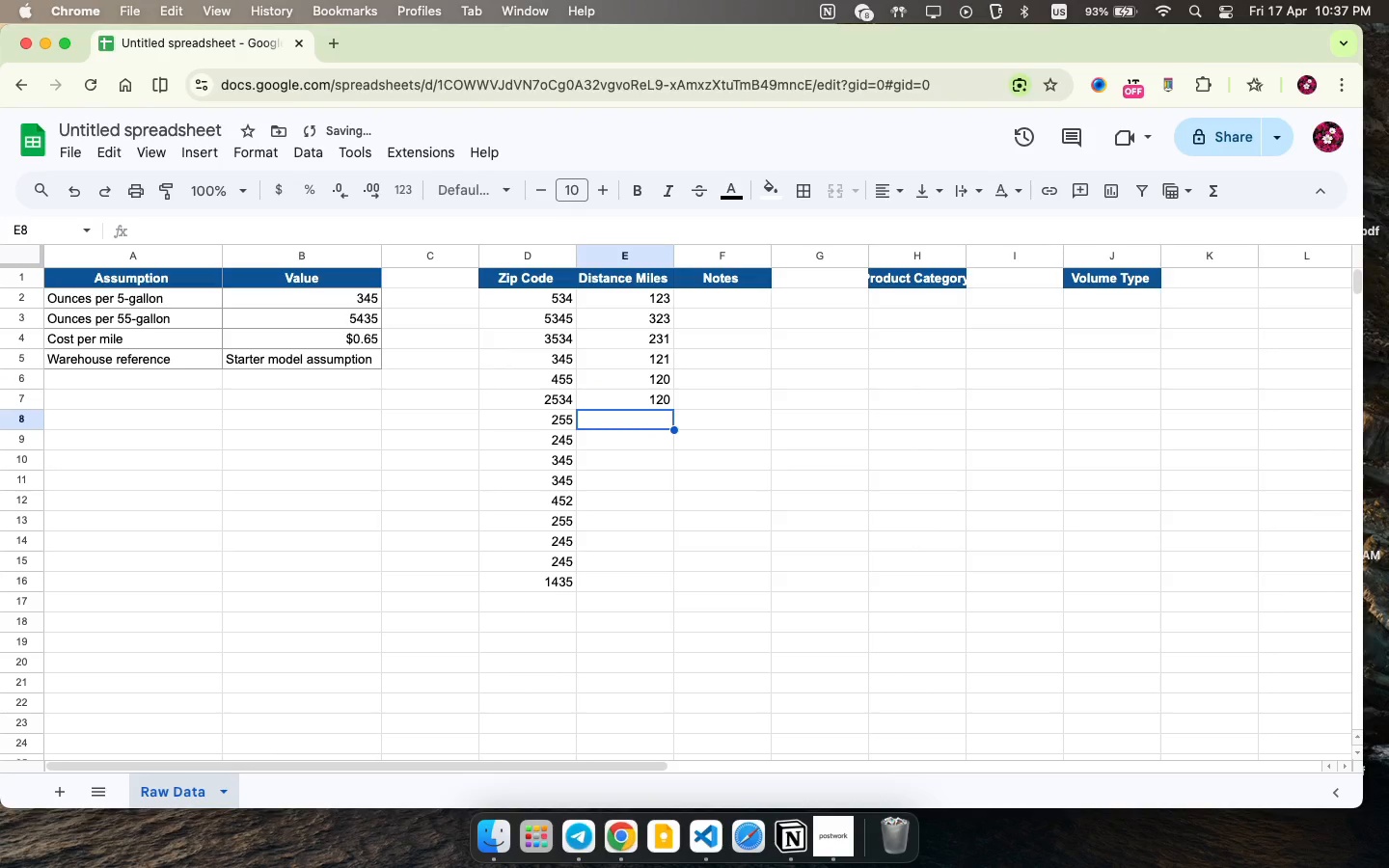 
type(120)
 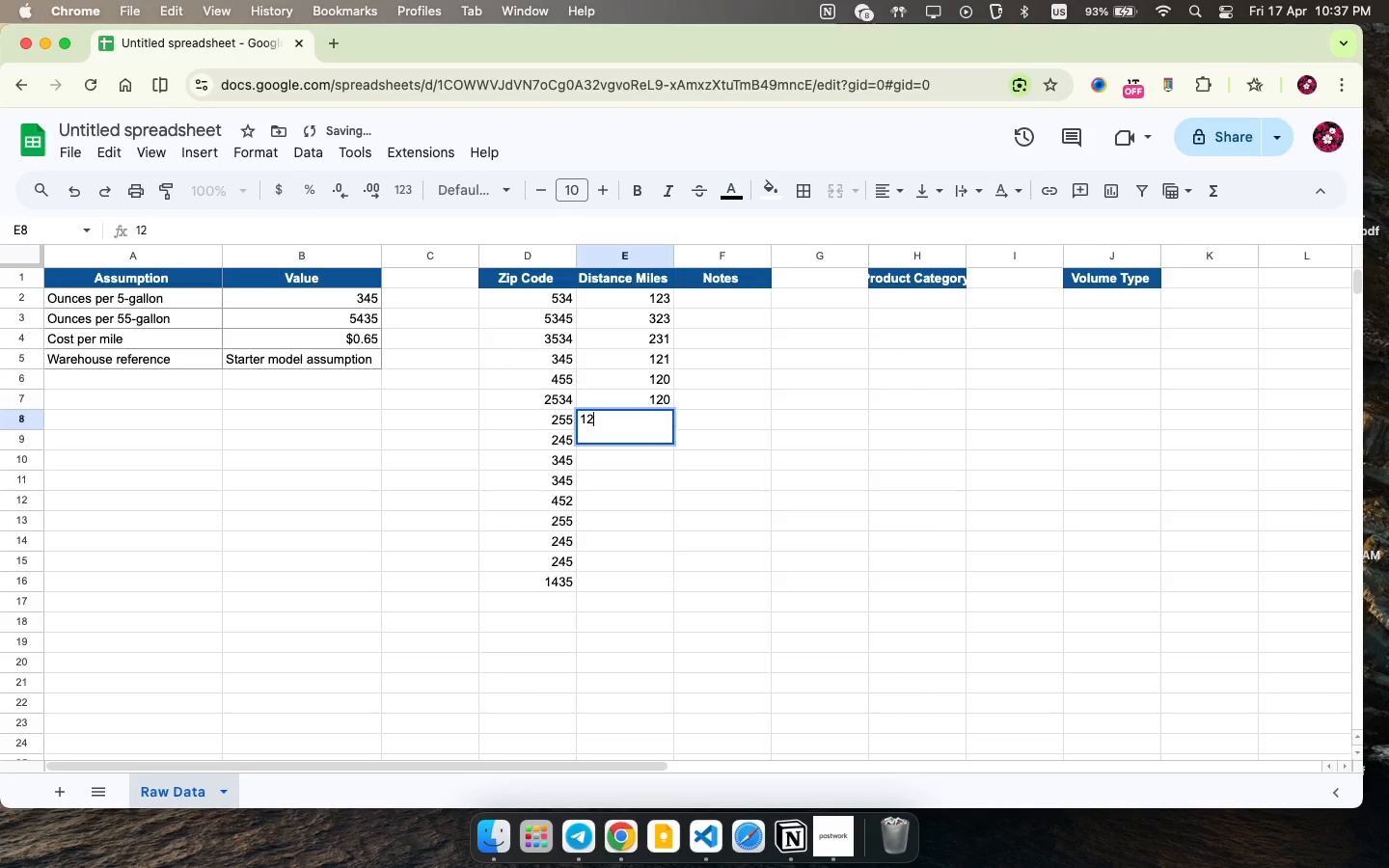 
key(ArrowDown)
 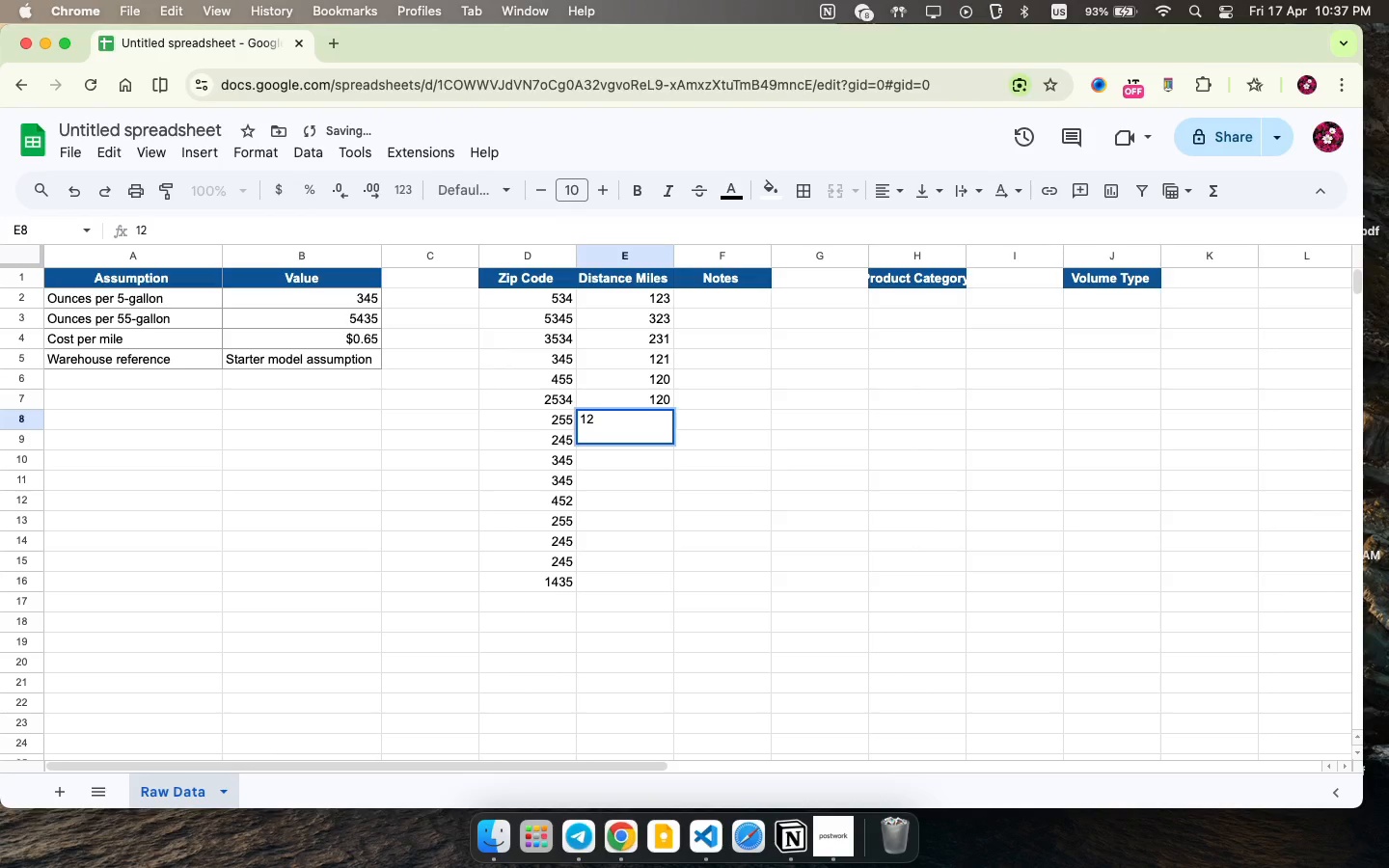 
type(124)
 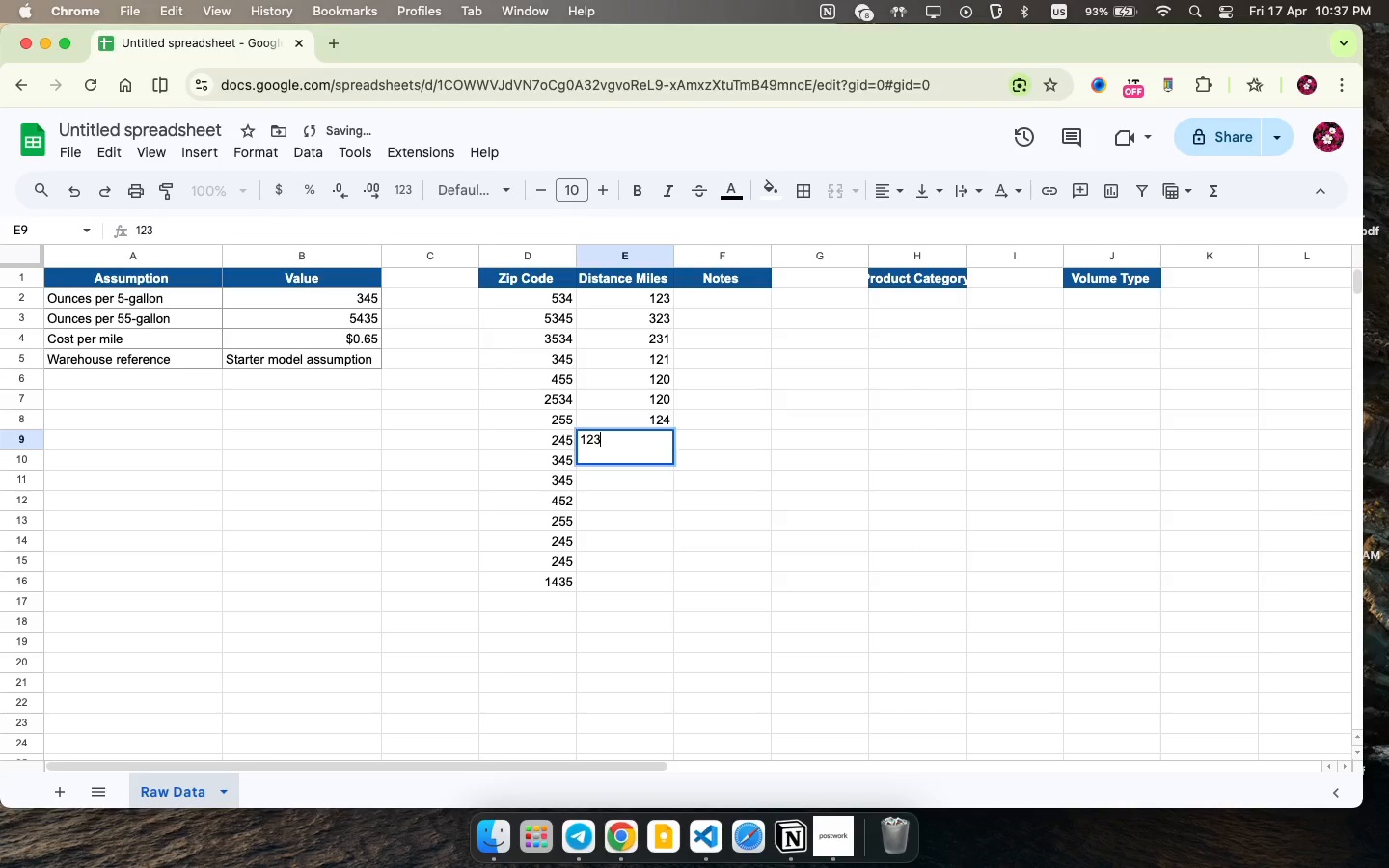 
key(ArrowDown)
 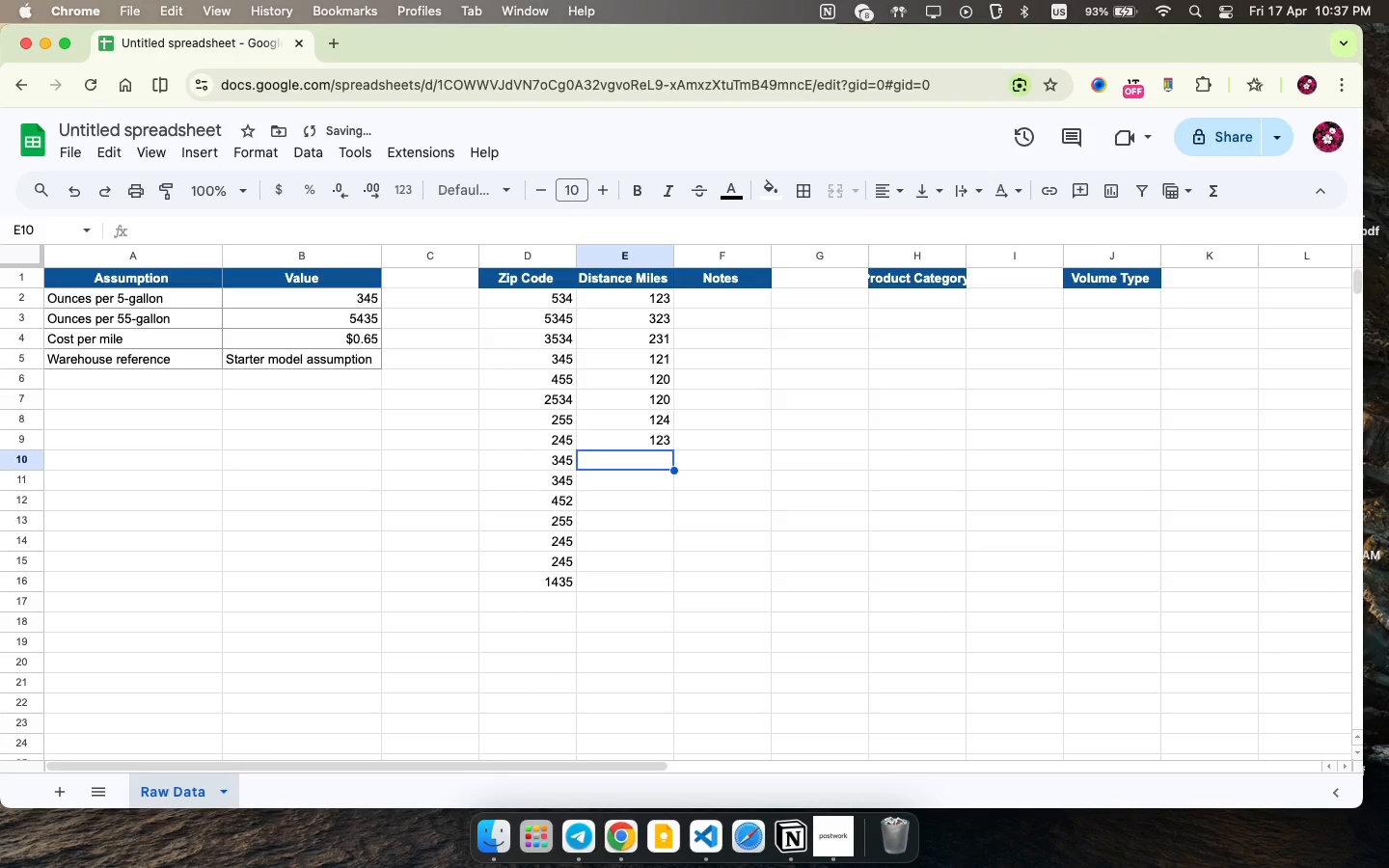 
type(123)
 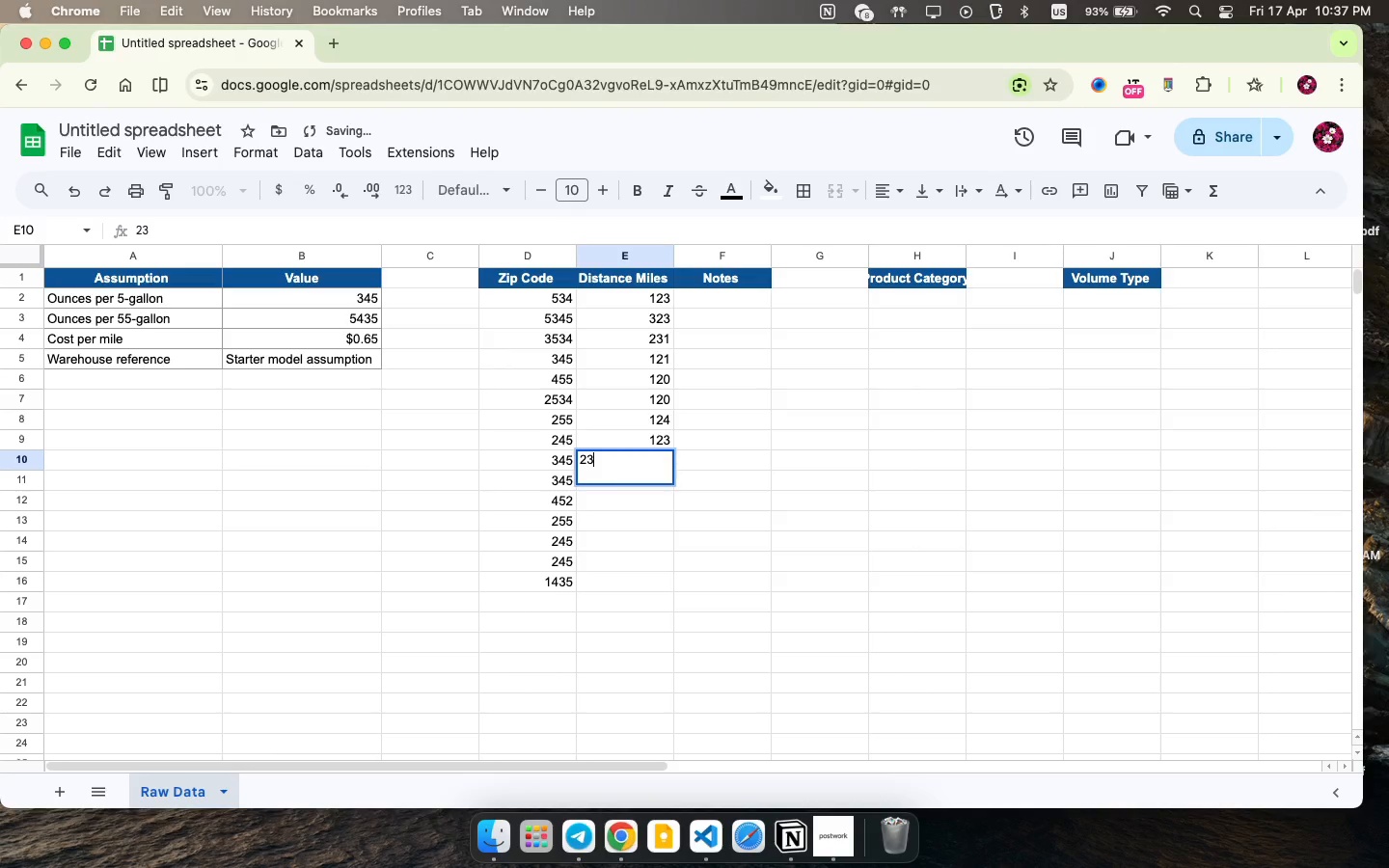 
key(ArrowDown)
 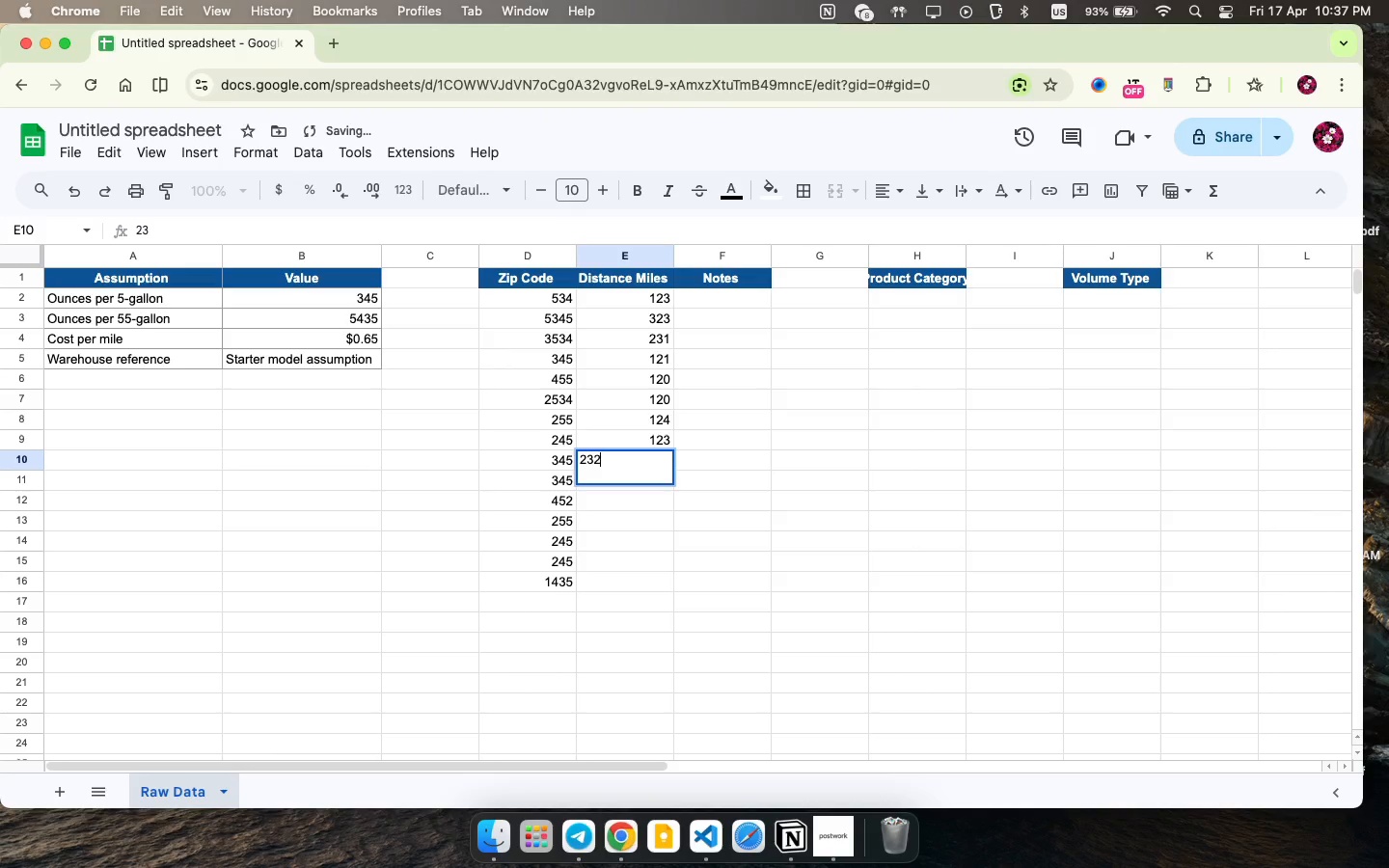 
type(232)
 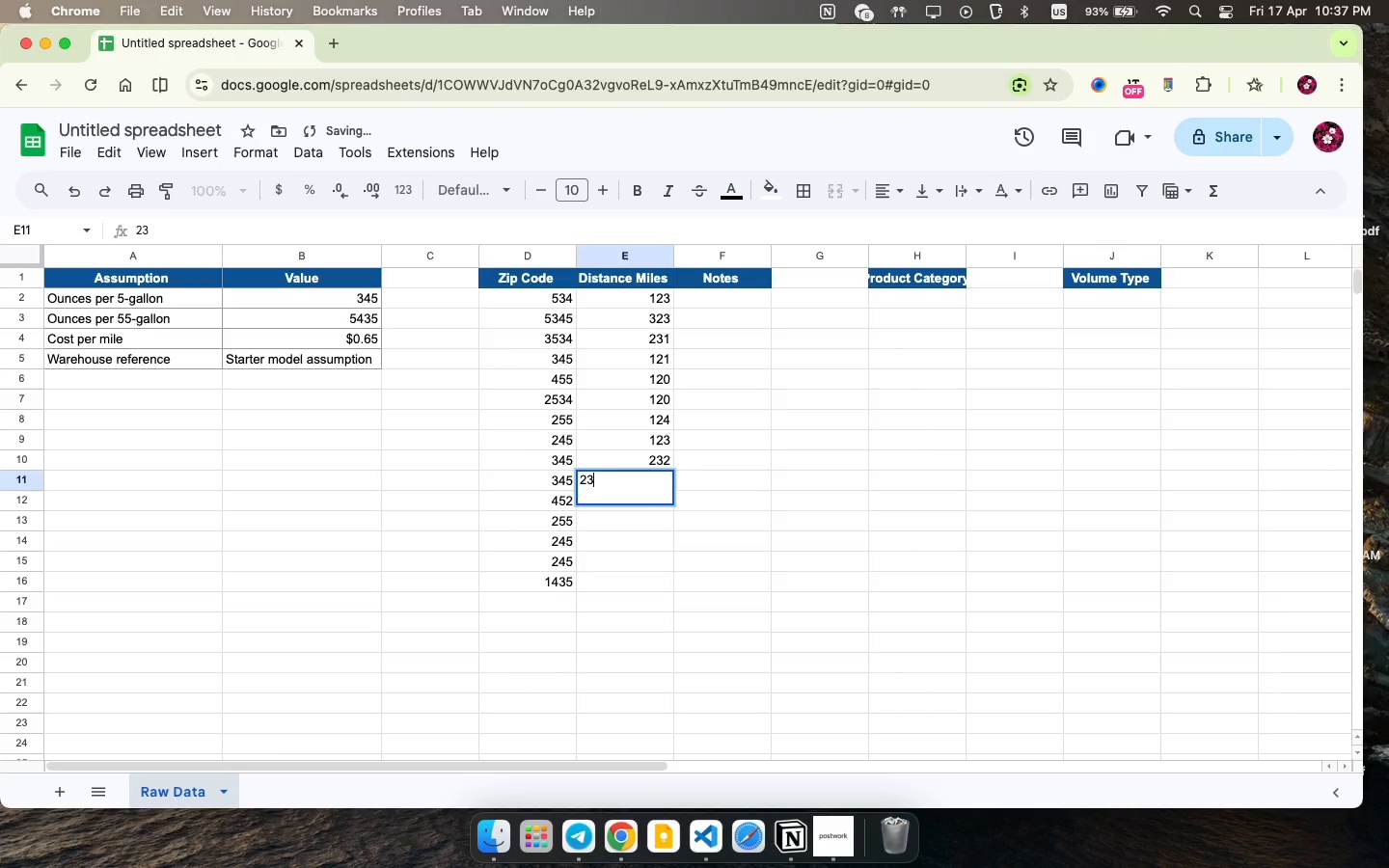 
key(ArrowDown)
 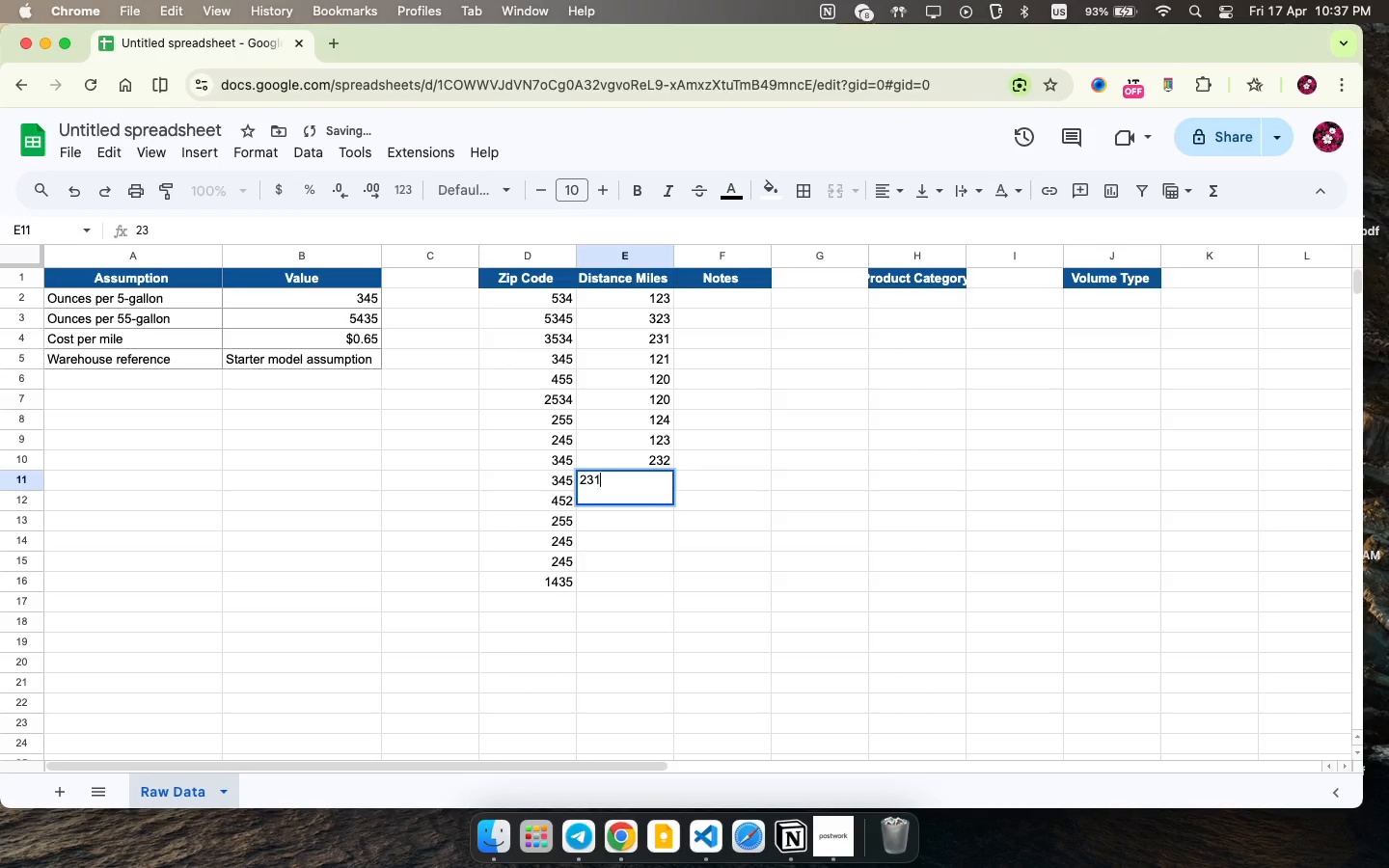 
type(2312)
key(Backspace)
 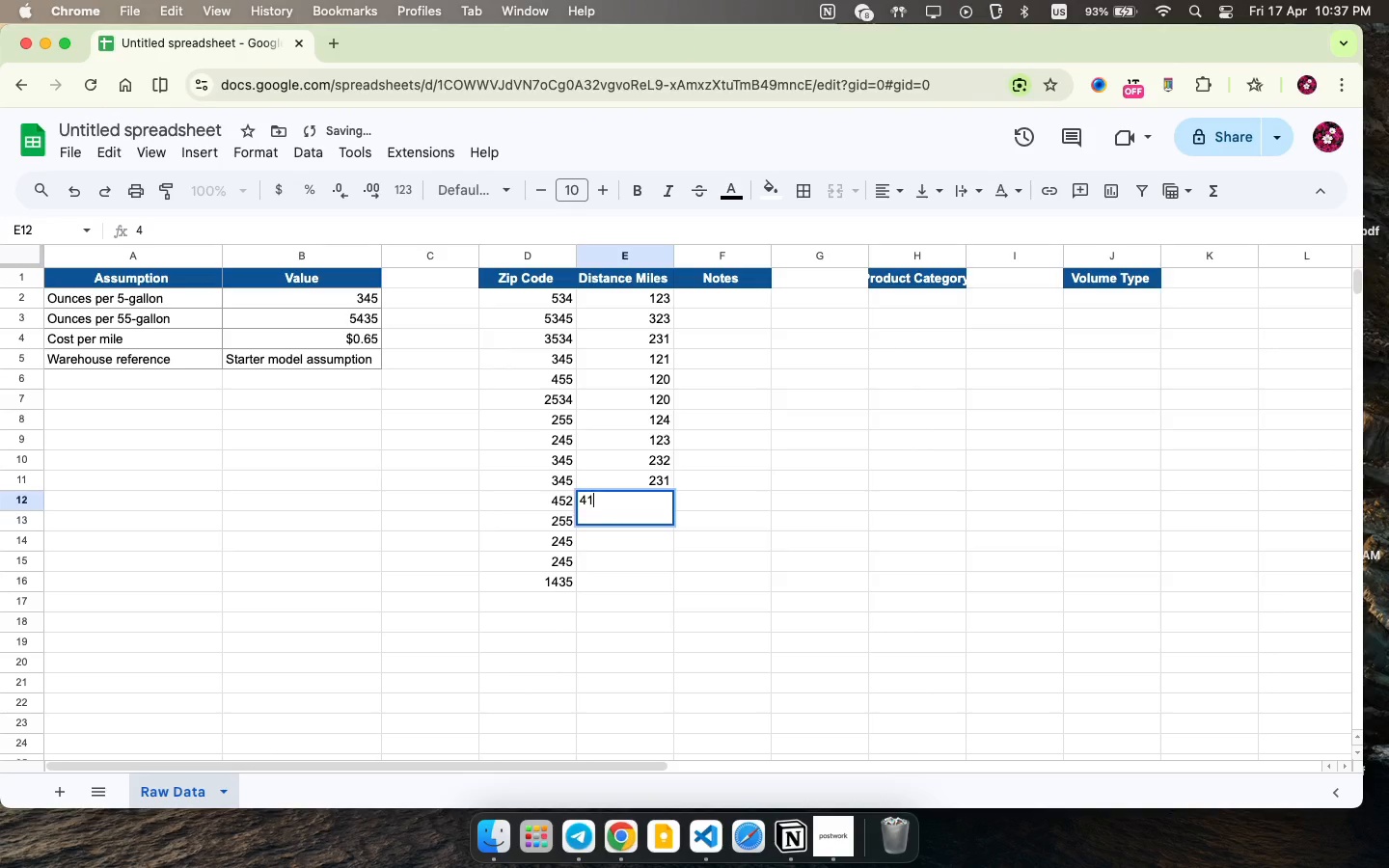 
key(ArrowDown)
 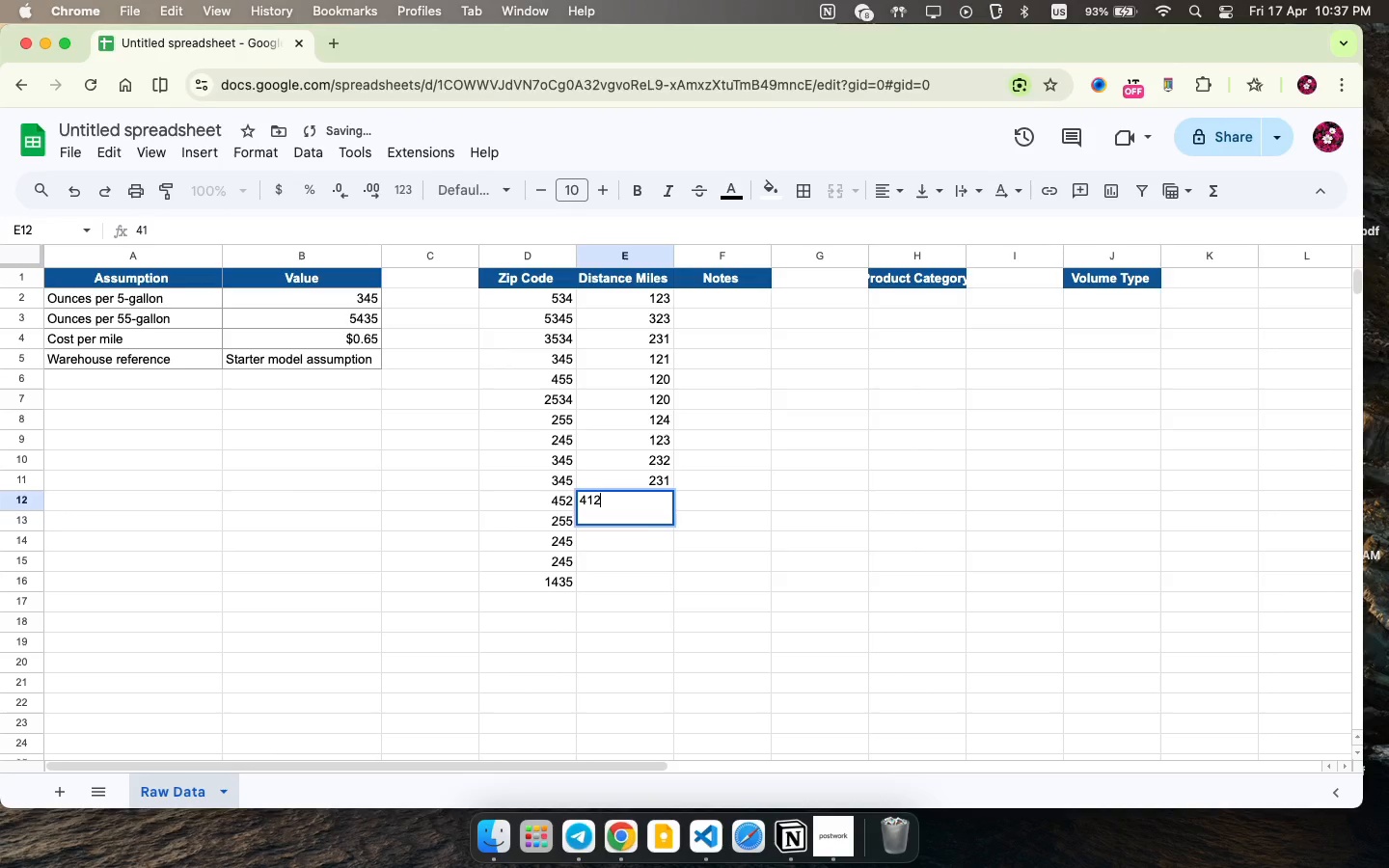 
type(412)
 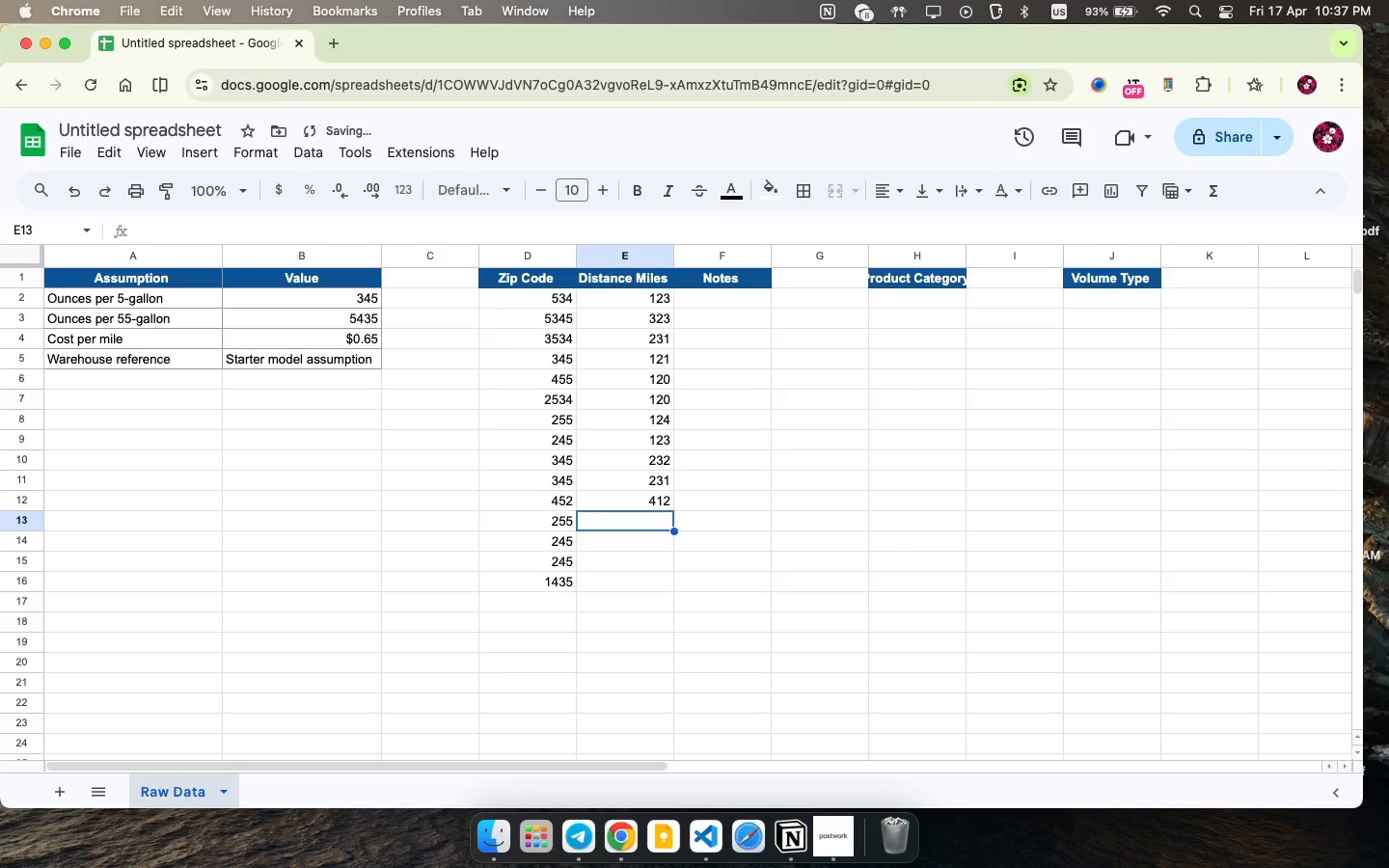 
key(ArrowDown)
 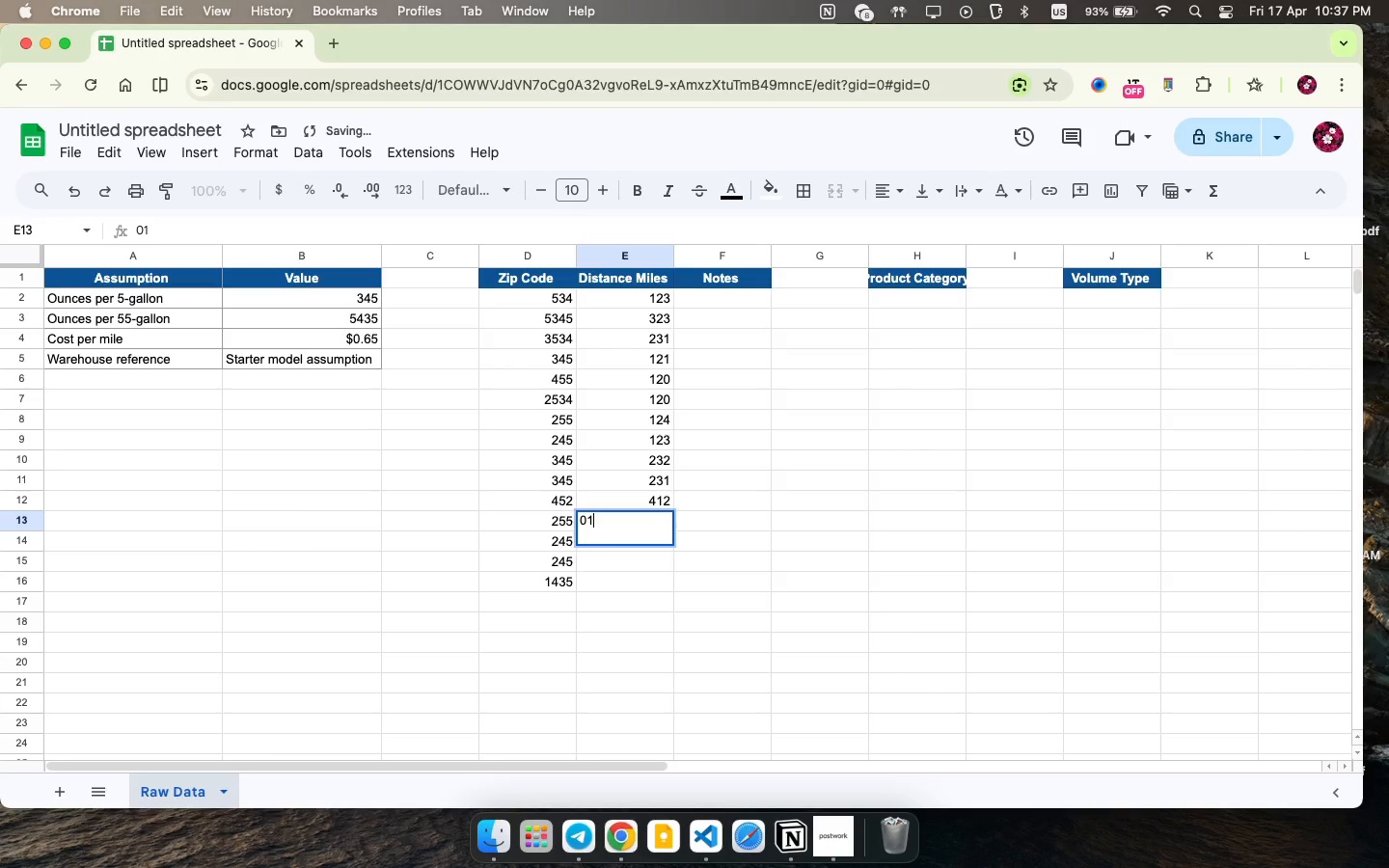 
type(01)
key(Backspace)
key(Backspace)
type(213)
 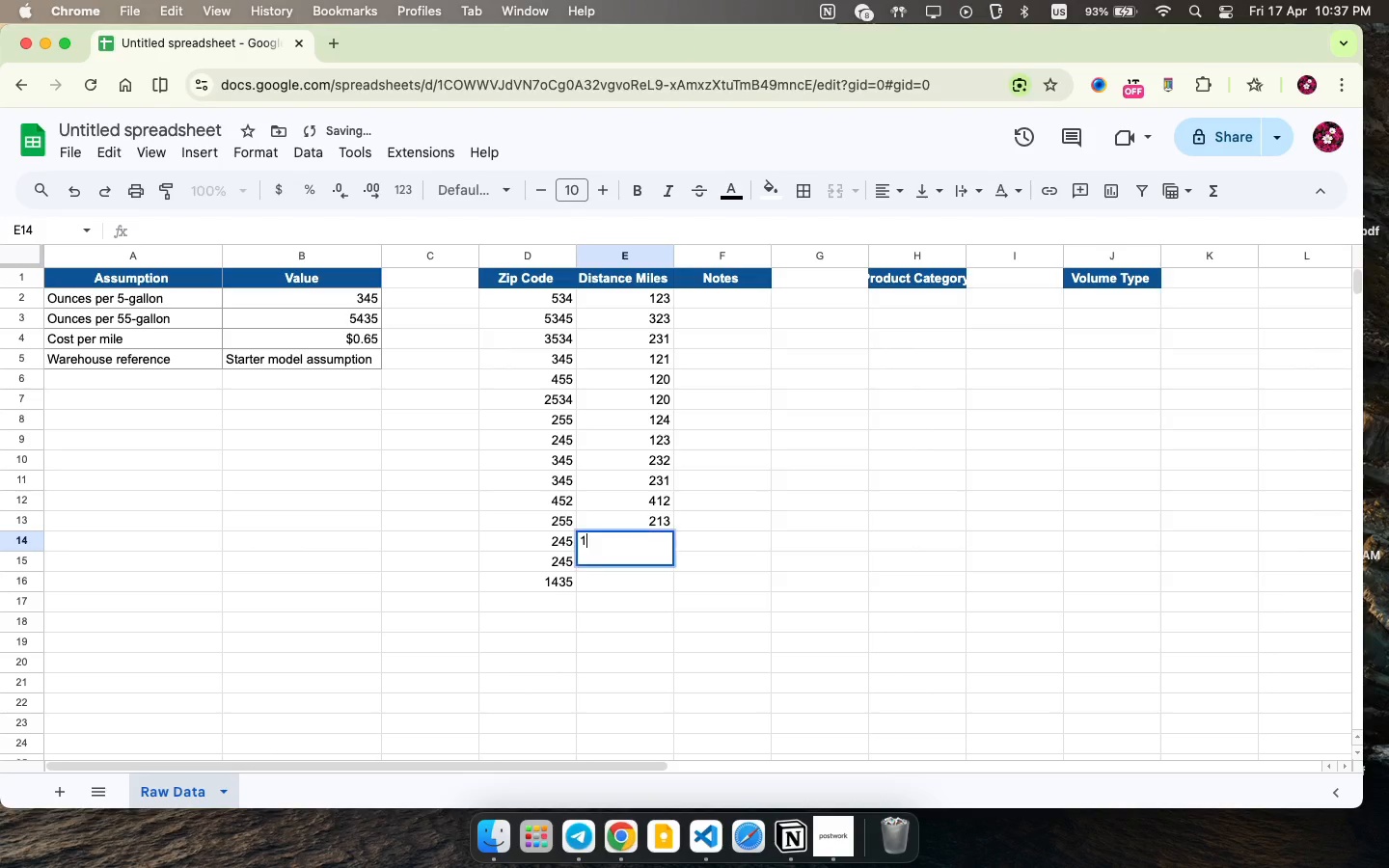 
key(ArrowDown)
 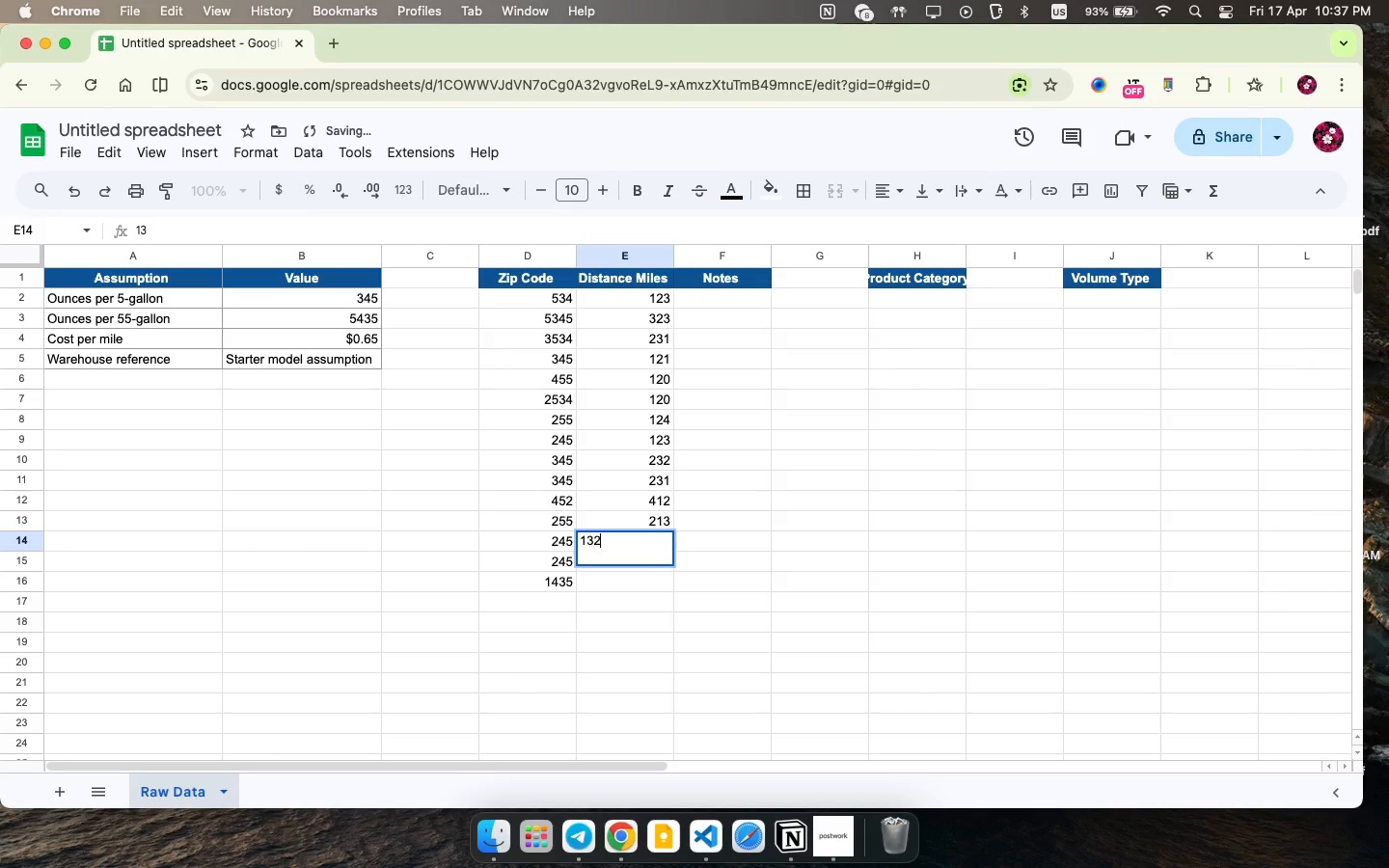 
type(132)
 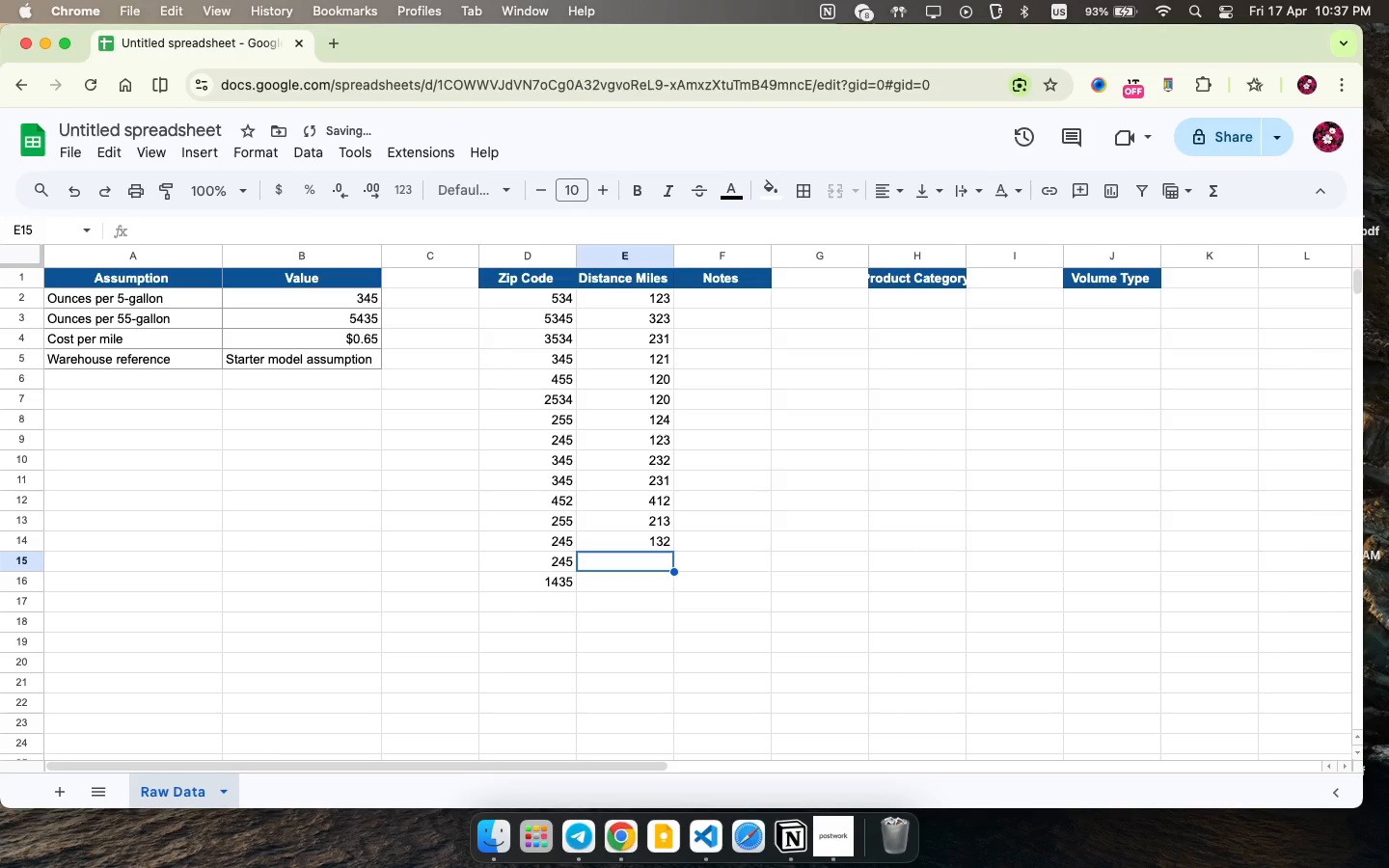 
key(ArrowDown)
 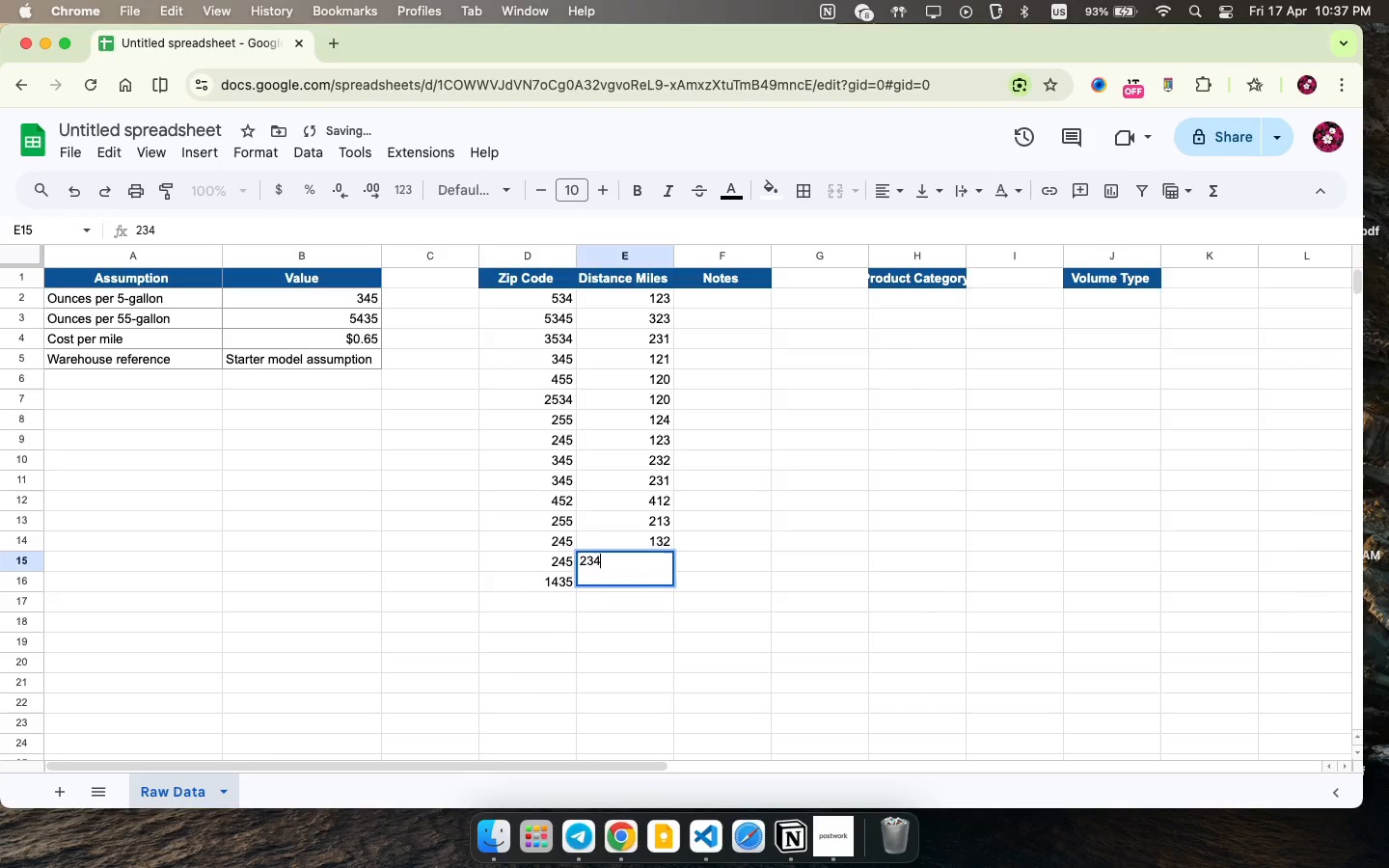 
type(234)
 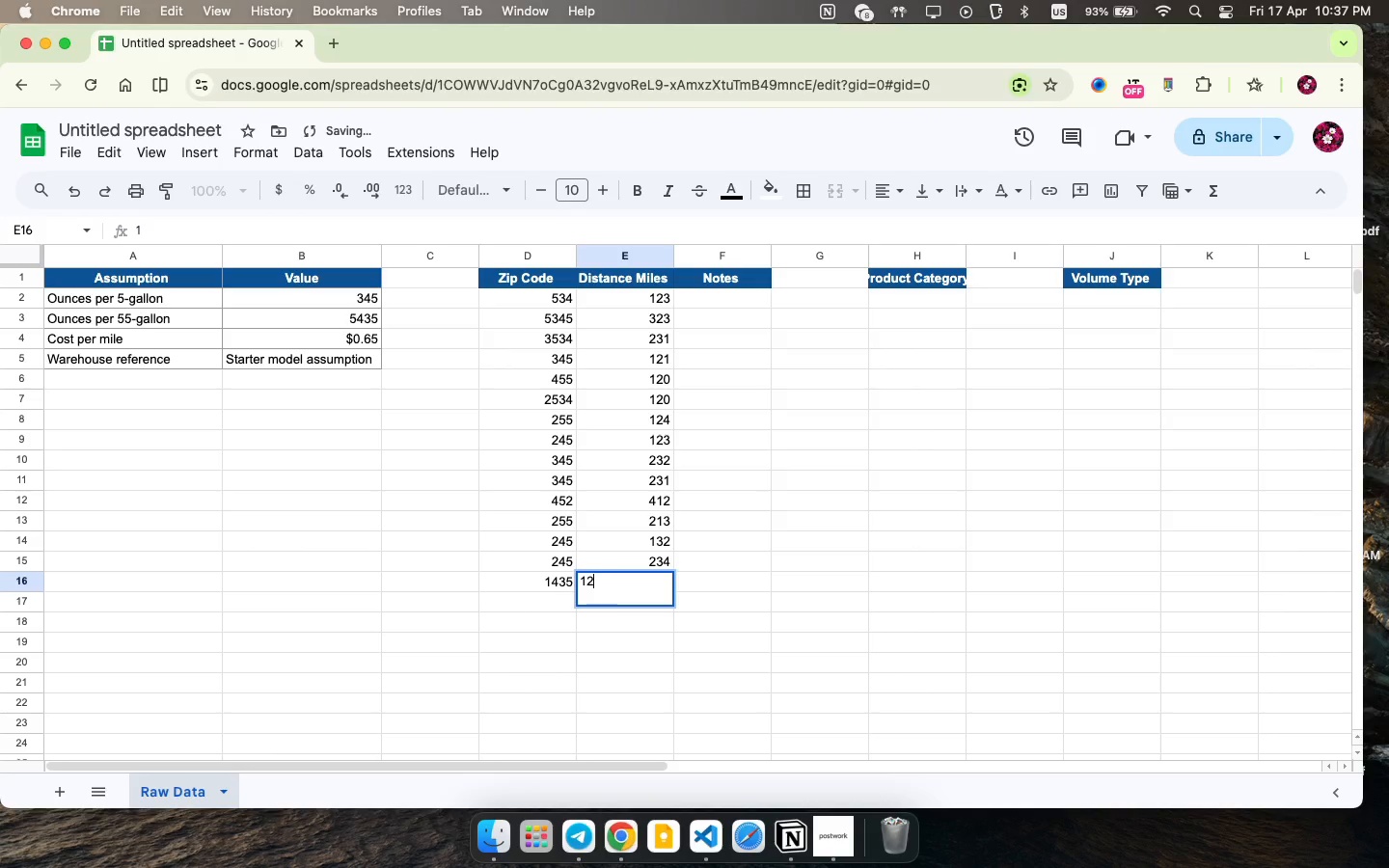 
key(ArrowDown)
 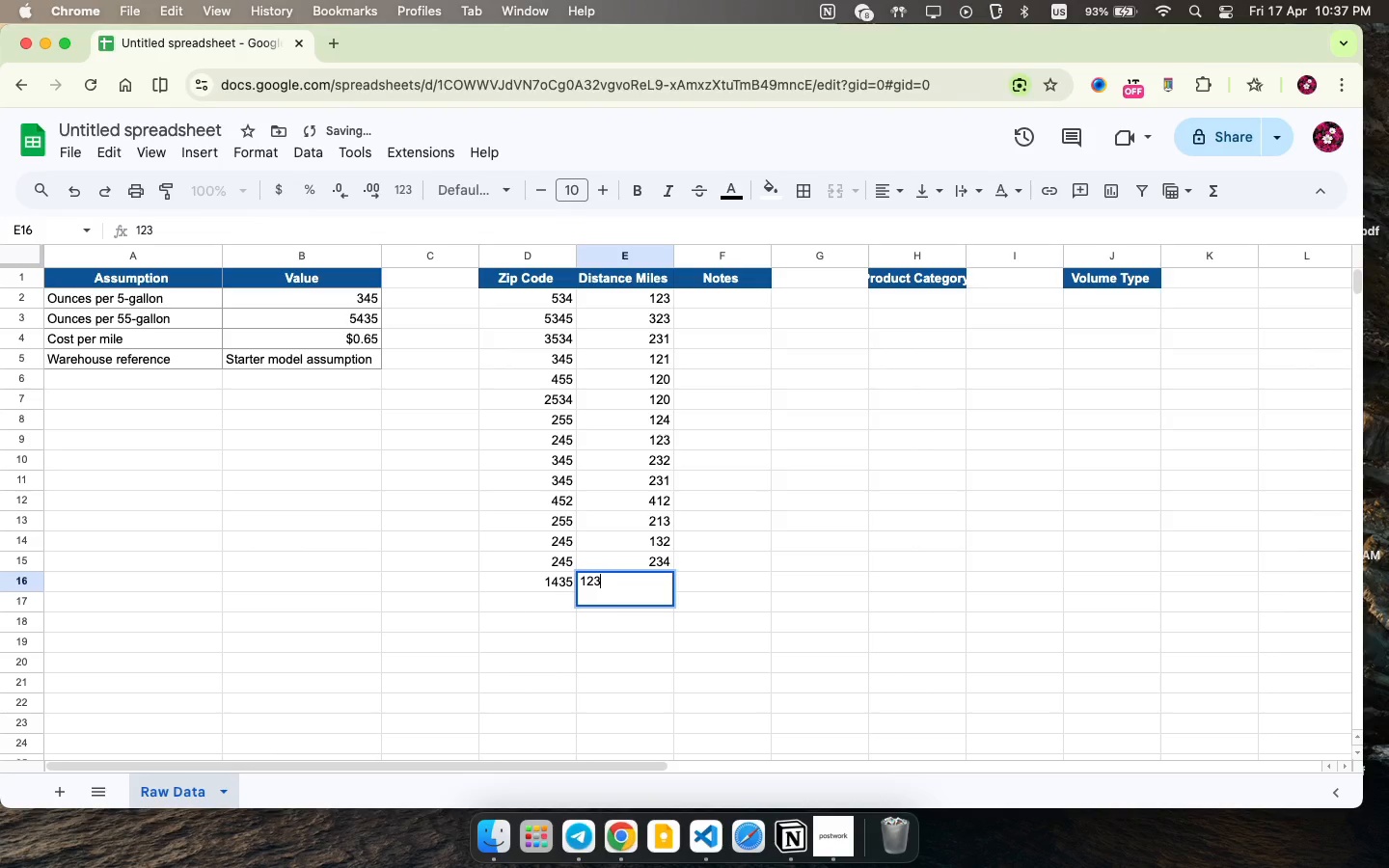 
type(123)
 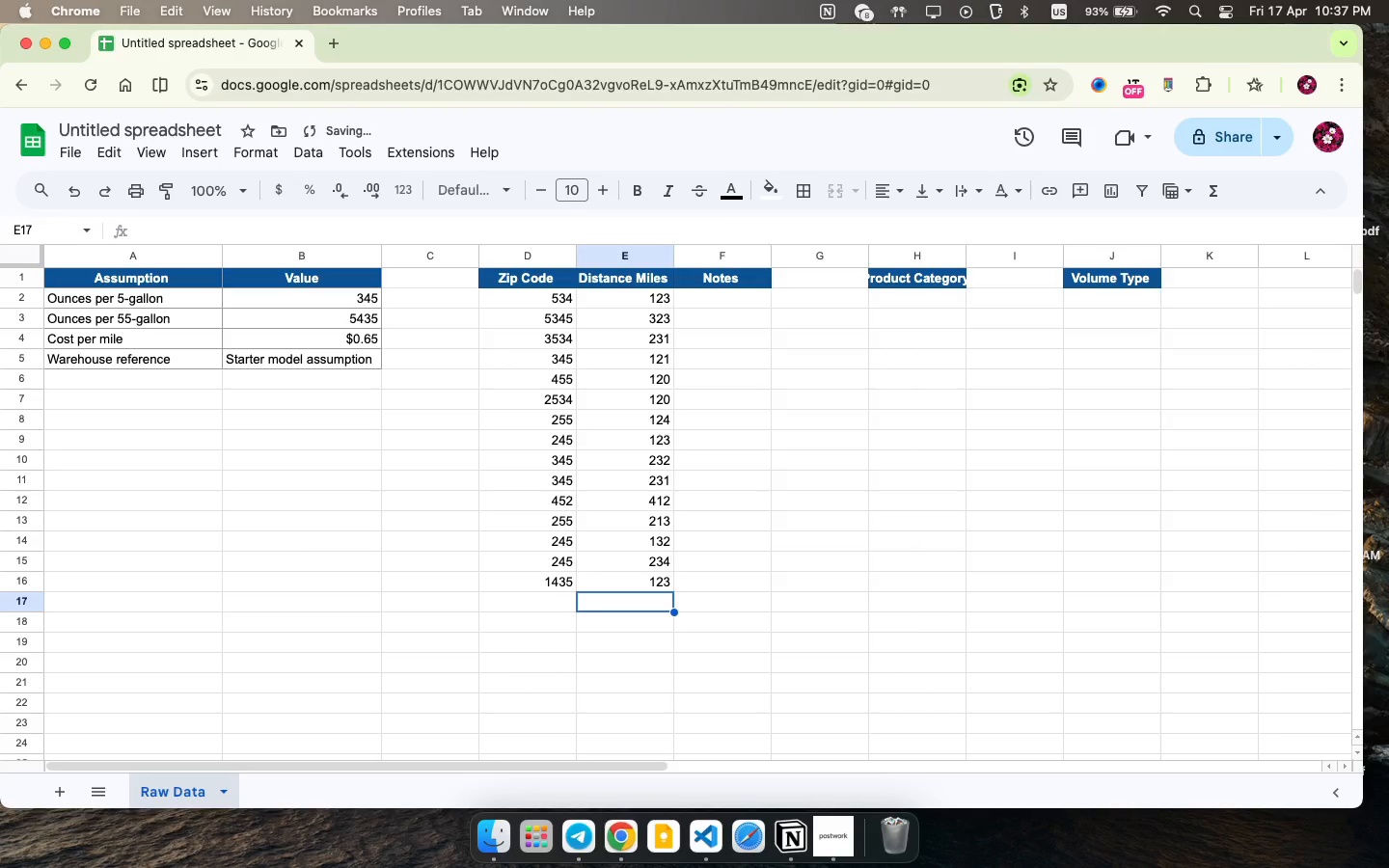 
key(ArrowDown)
 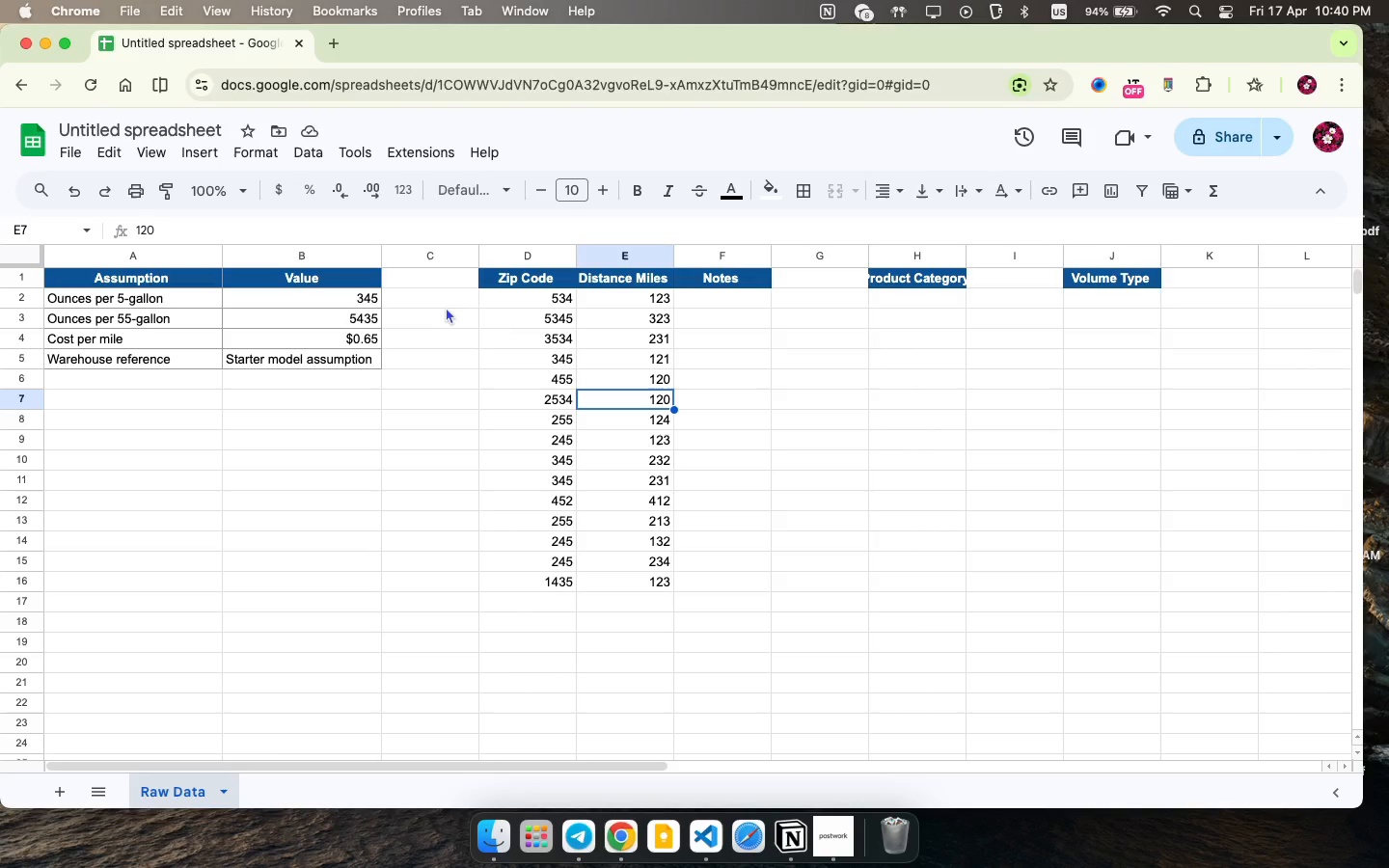 
wait(147.37)
 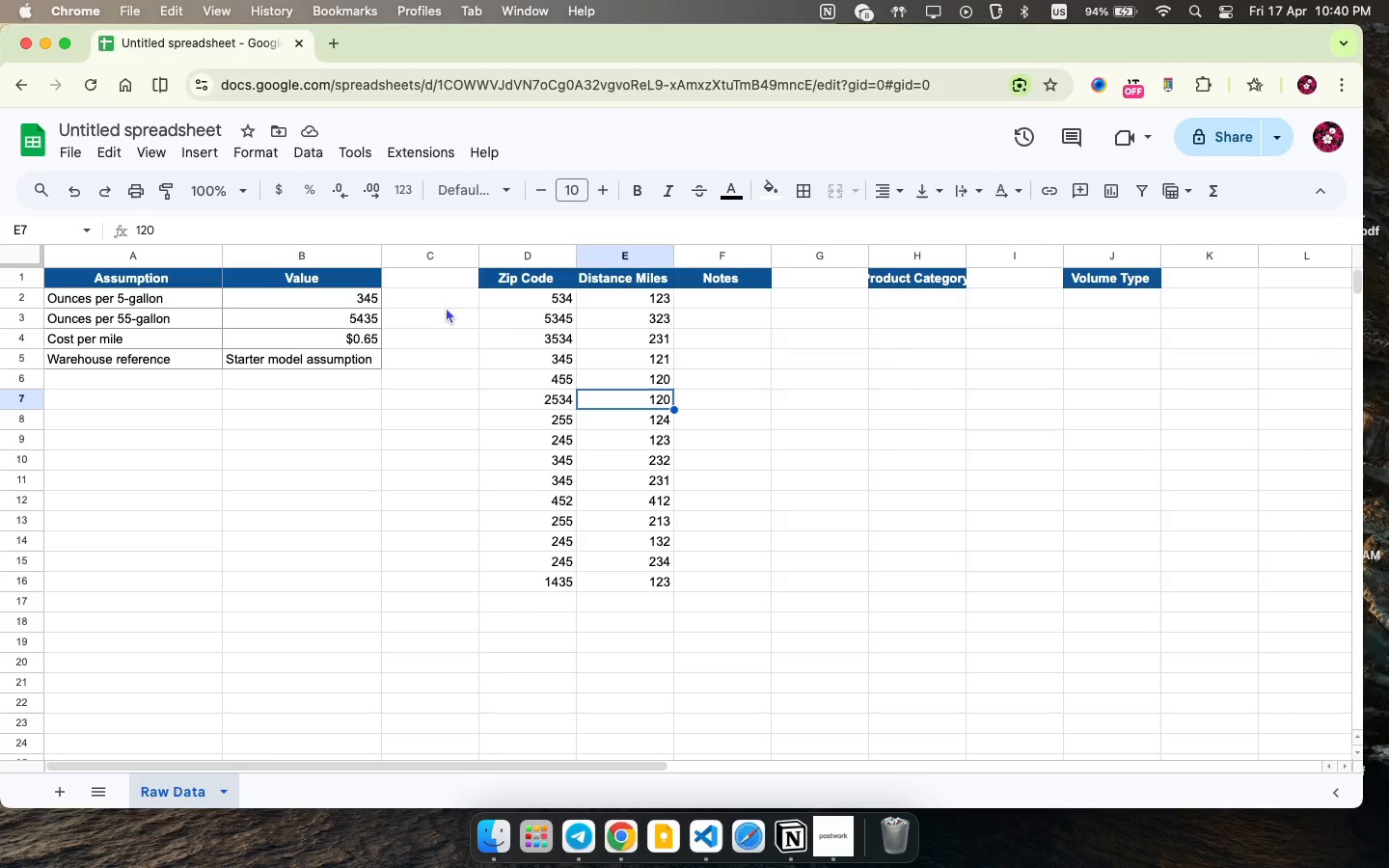 
type(Starter D)
key(Backspace)
type(distance lookup for shipping model )
 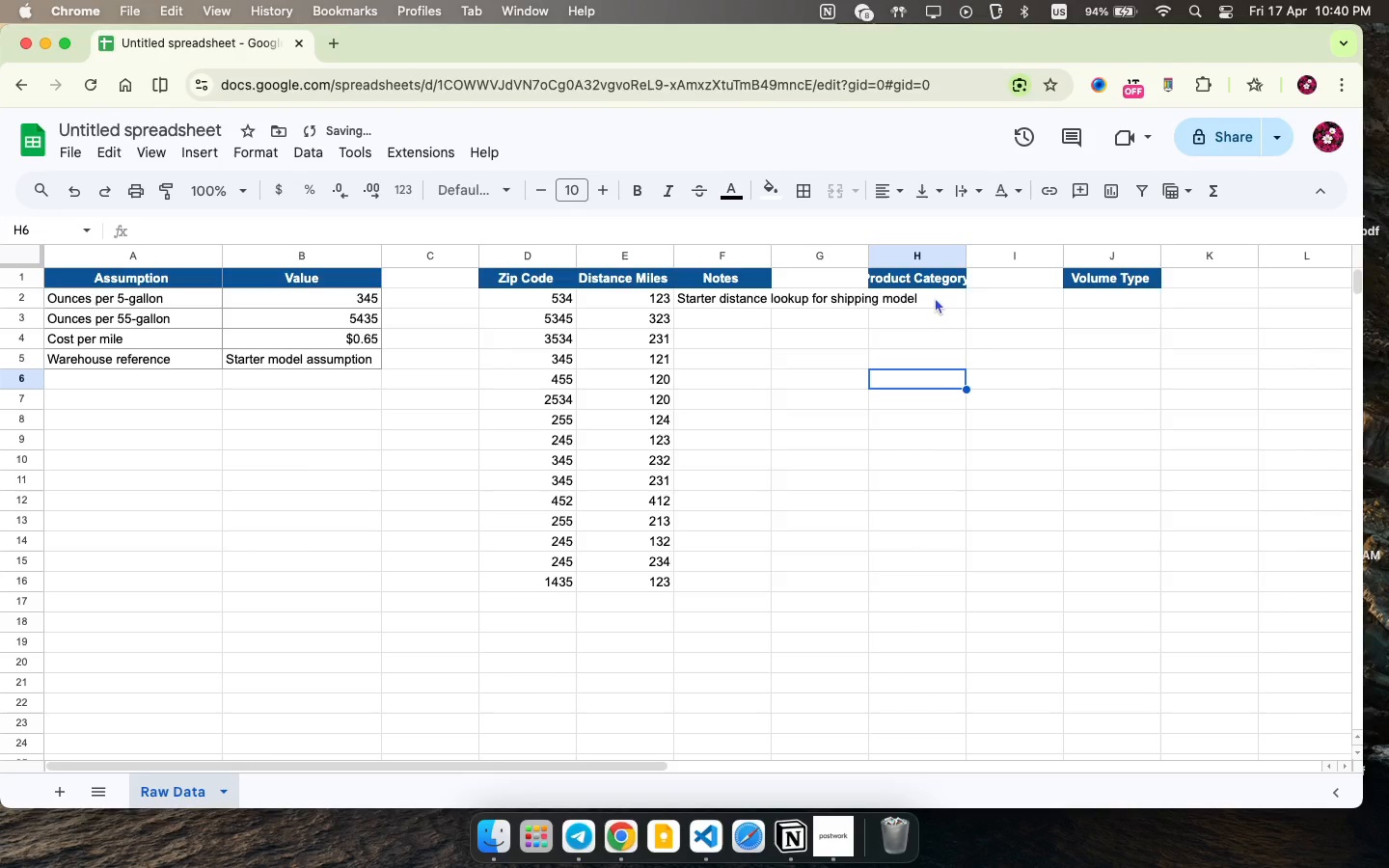 
left_click([936, 295])
 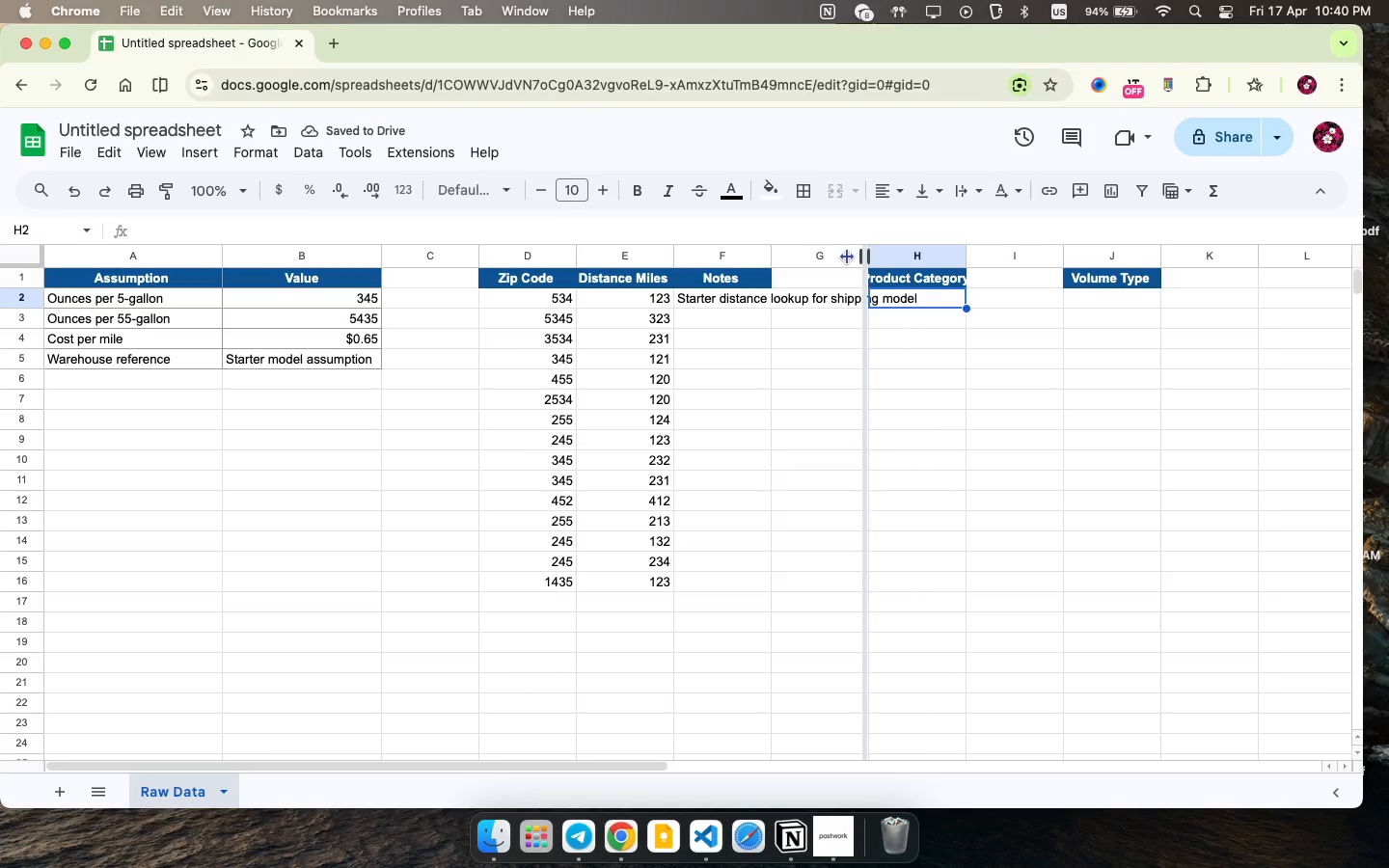 
left_click_drag(start_coordinate=[863, 256], to_coordinate=[800, 260])
 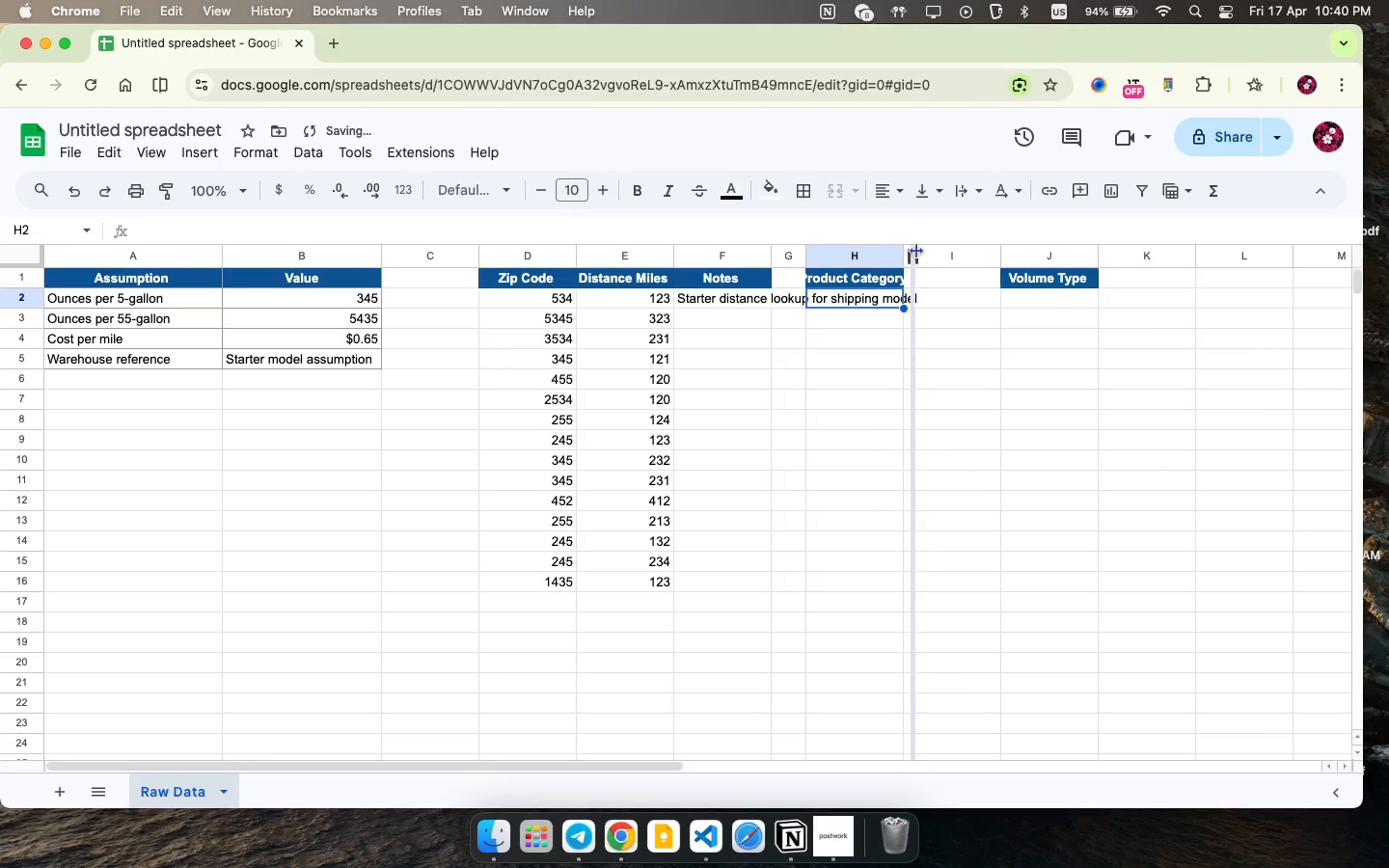 
left_click_drag(start_coordinate=[907, 253], to_coordinate=[936, 249])
 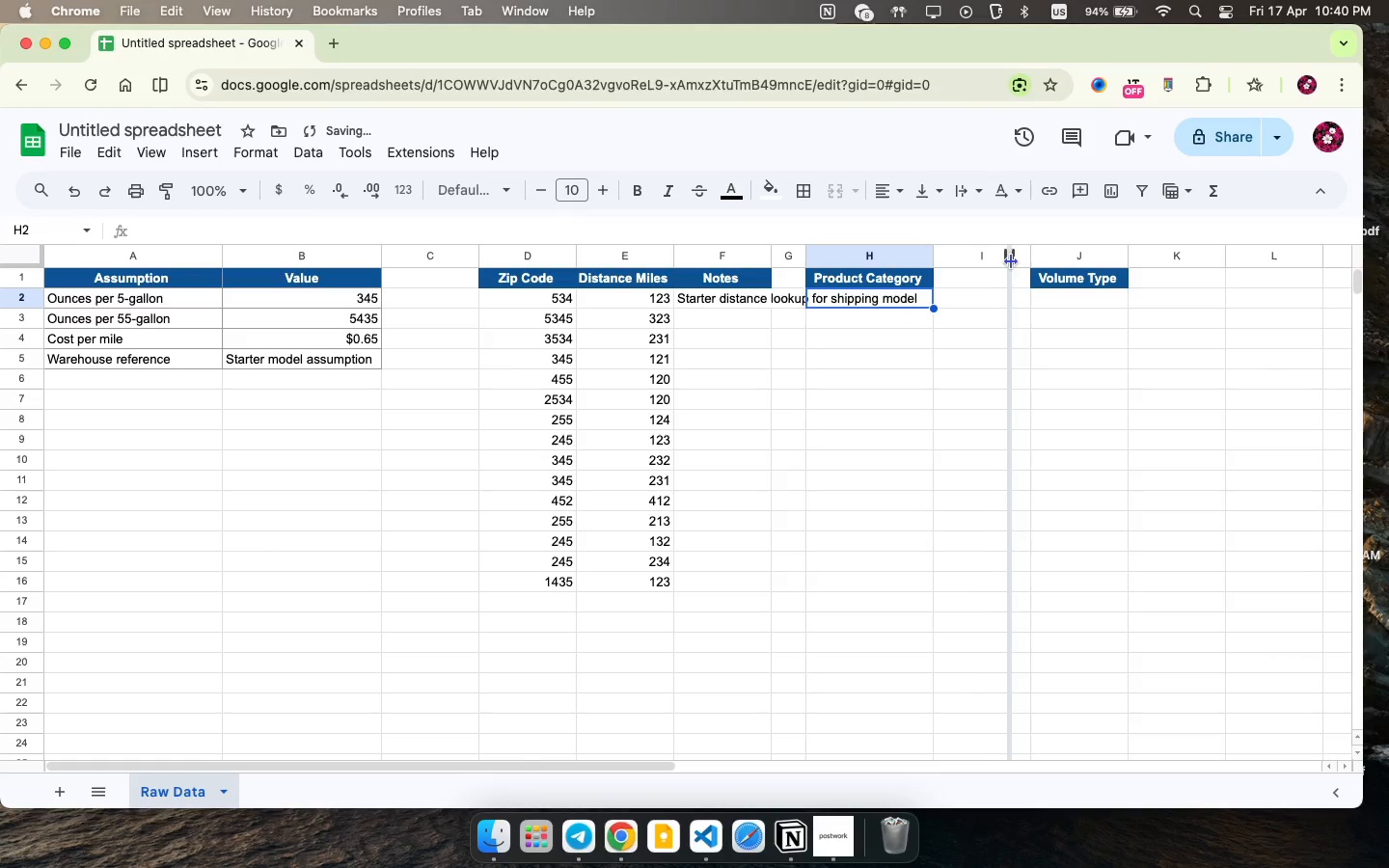 
left_click_drag(start_coordinate=[1032, 258], to_coordinate=[987, 269])
 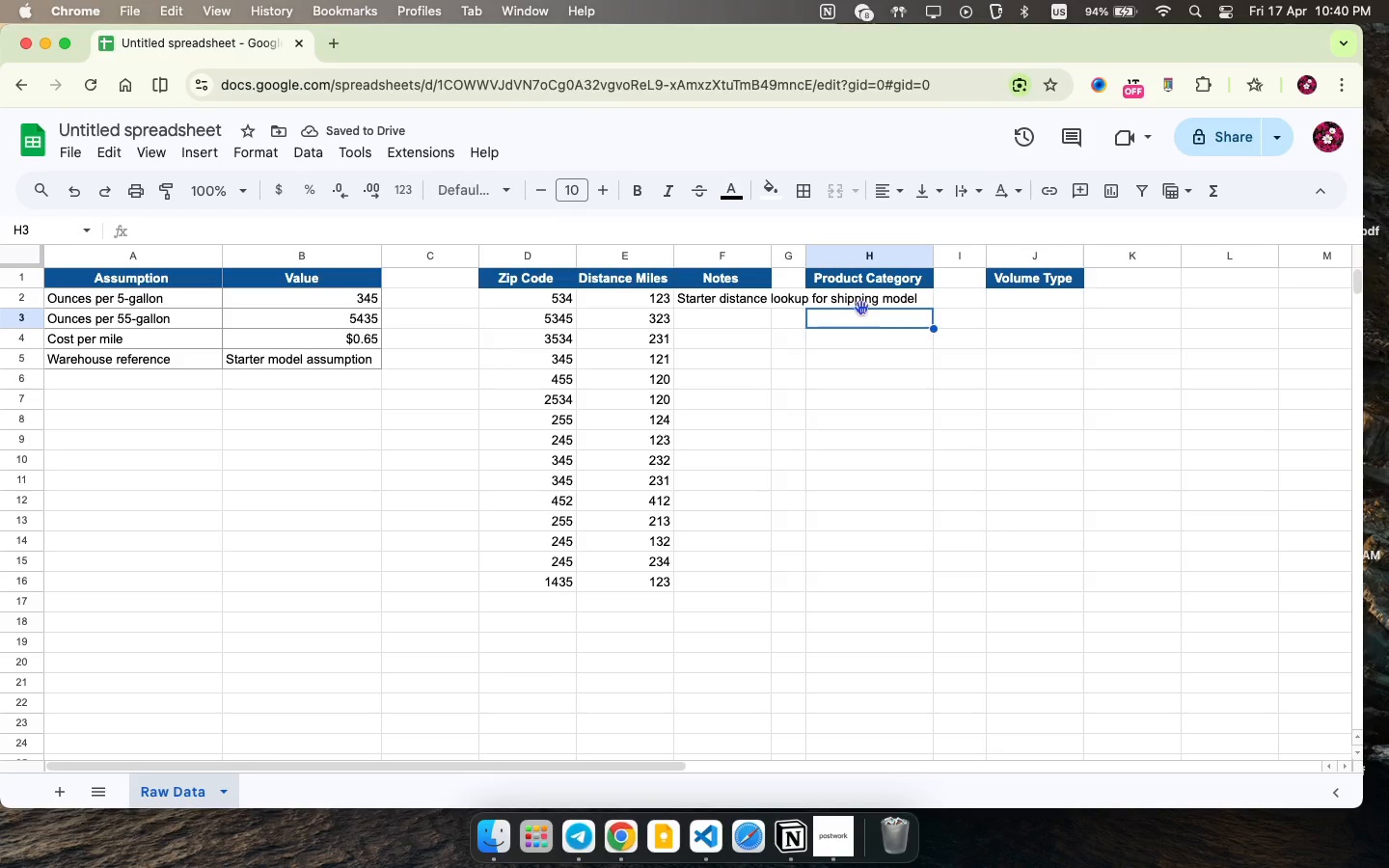 
wait(8.22)
 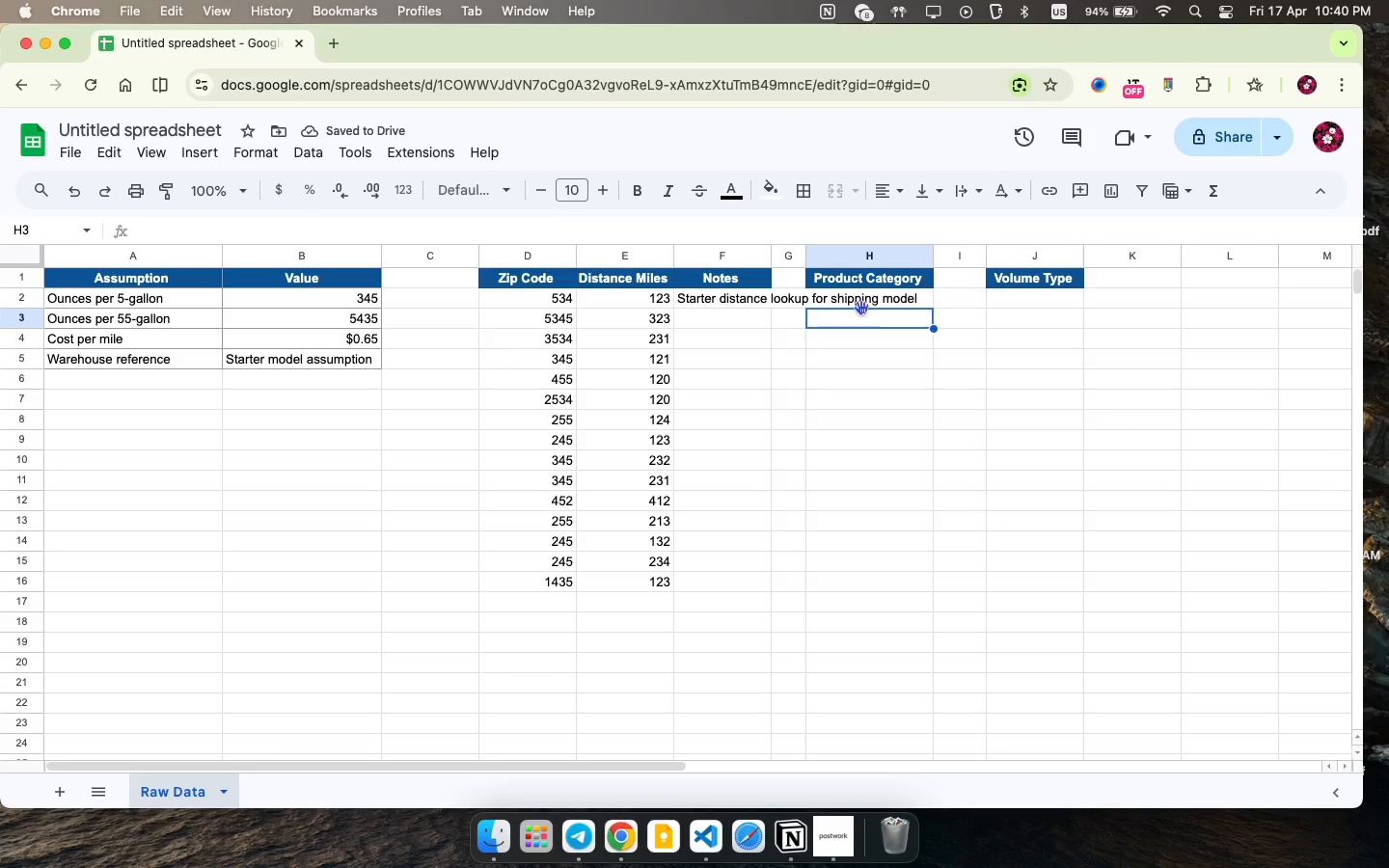 
left_click_drag(start_coordinate=[768, 256], to_coordinate=[922, 251])
 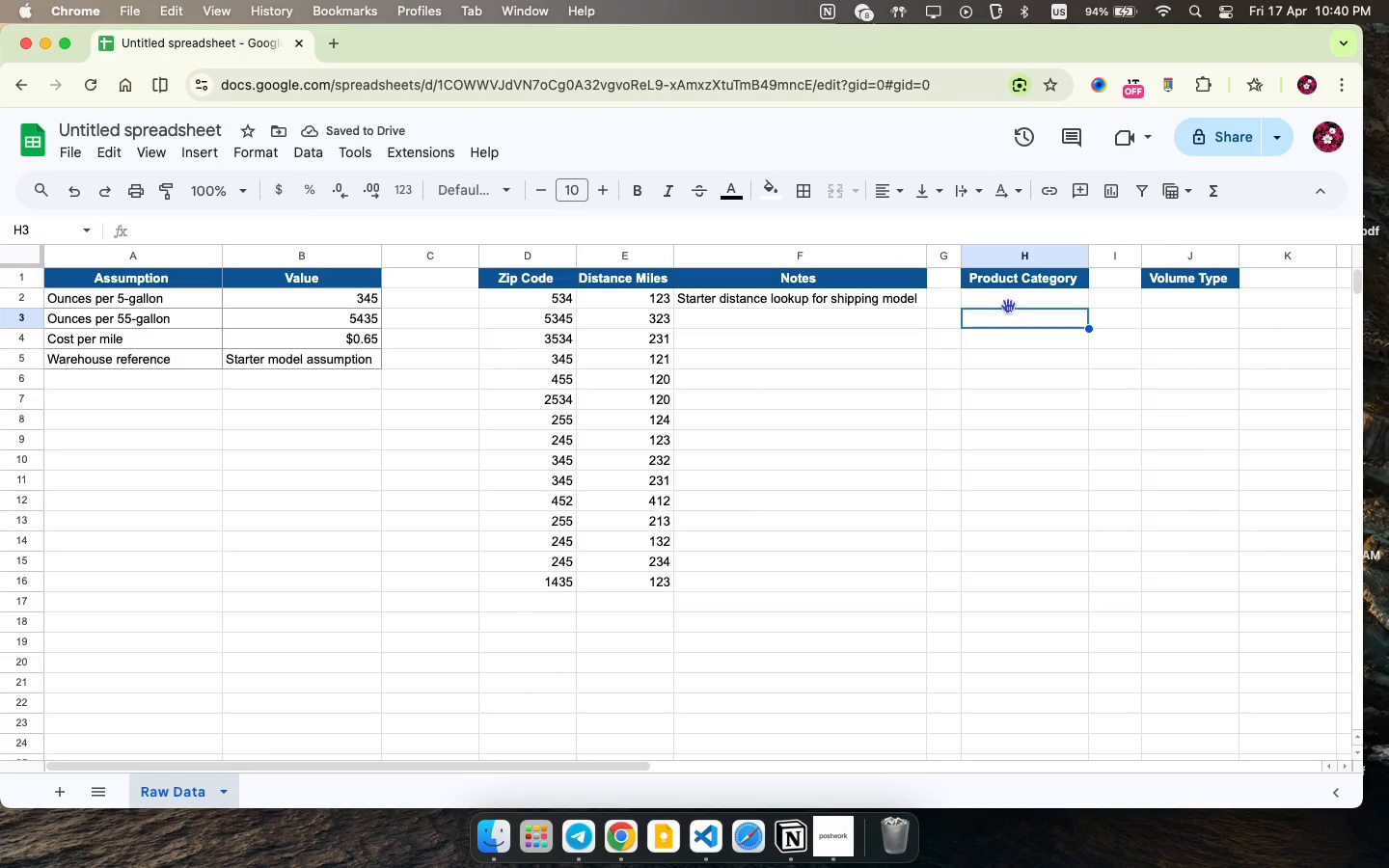 
left_click([1001, 297])
 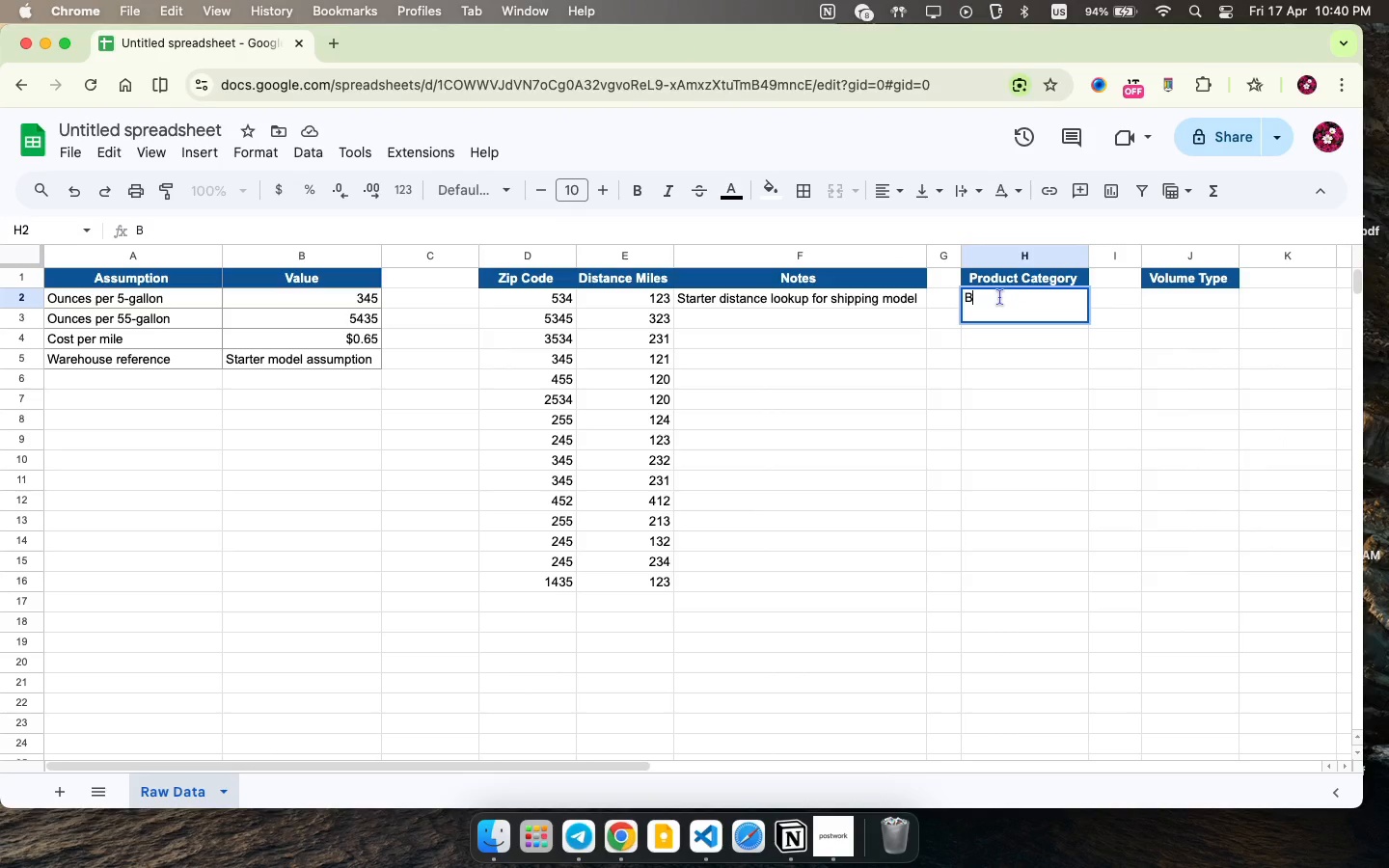 
type(Bathroom Cleaner )
 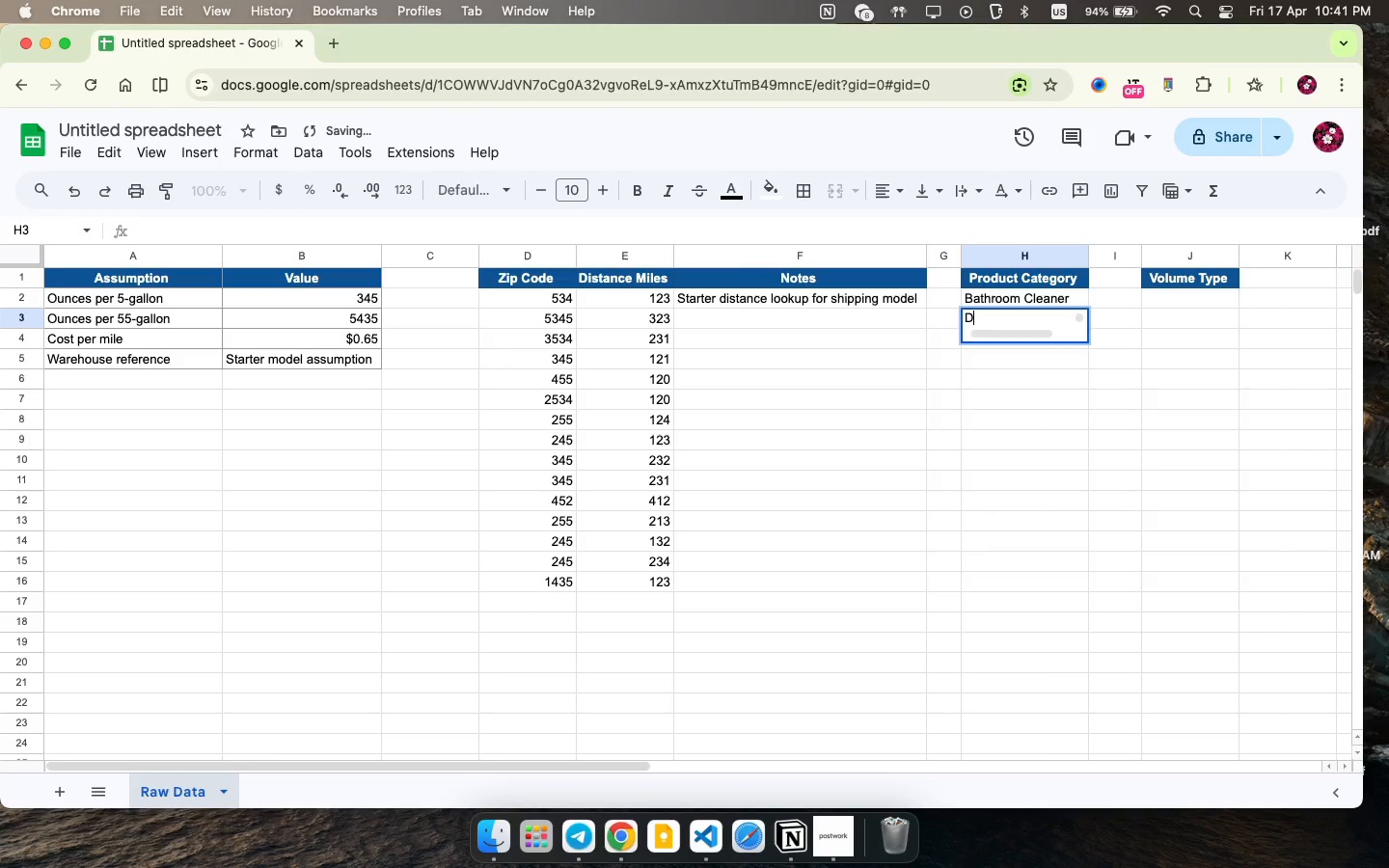 
key(ArrowDown)
 